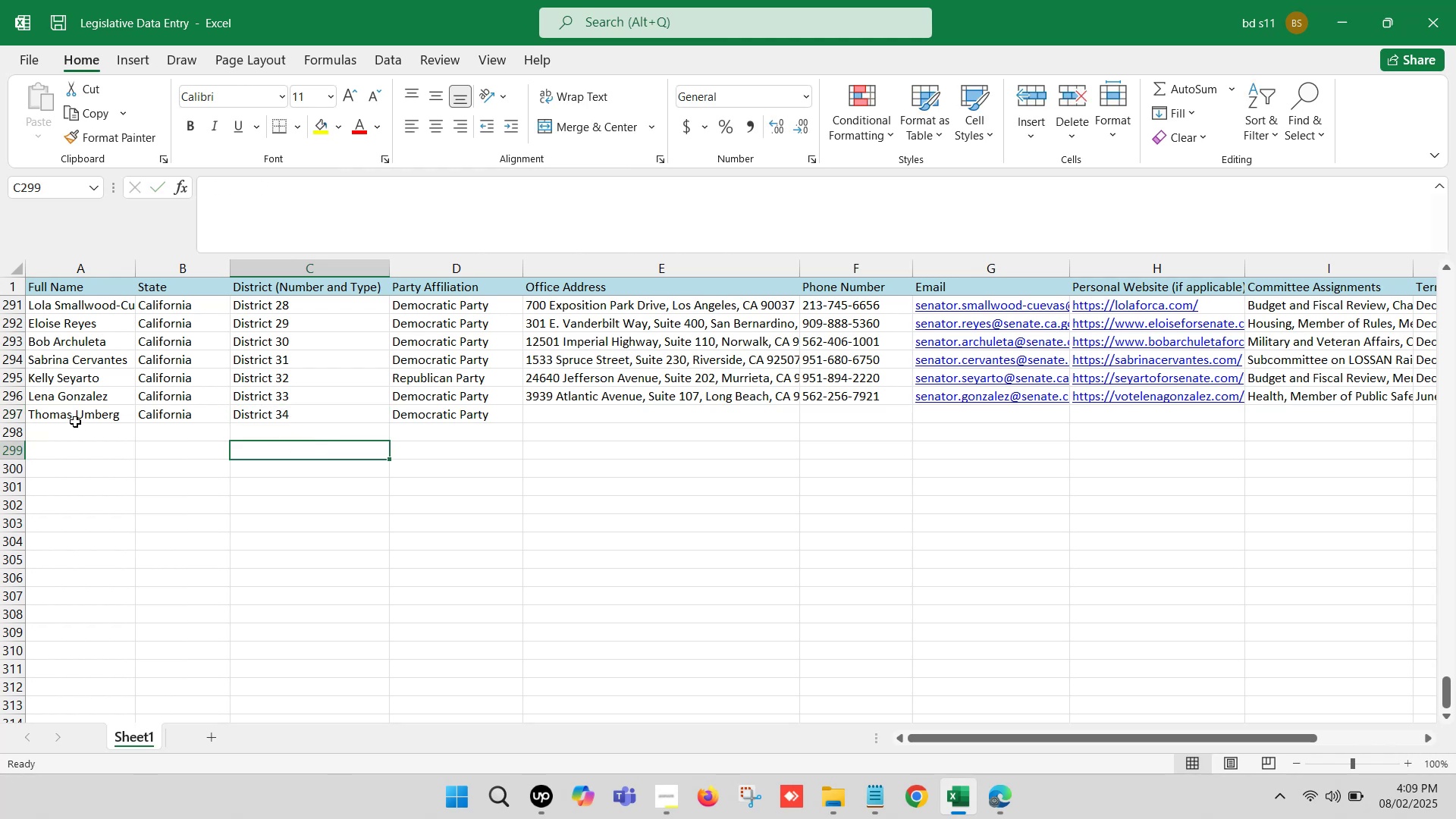 
left_click([79, 416])
 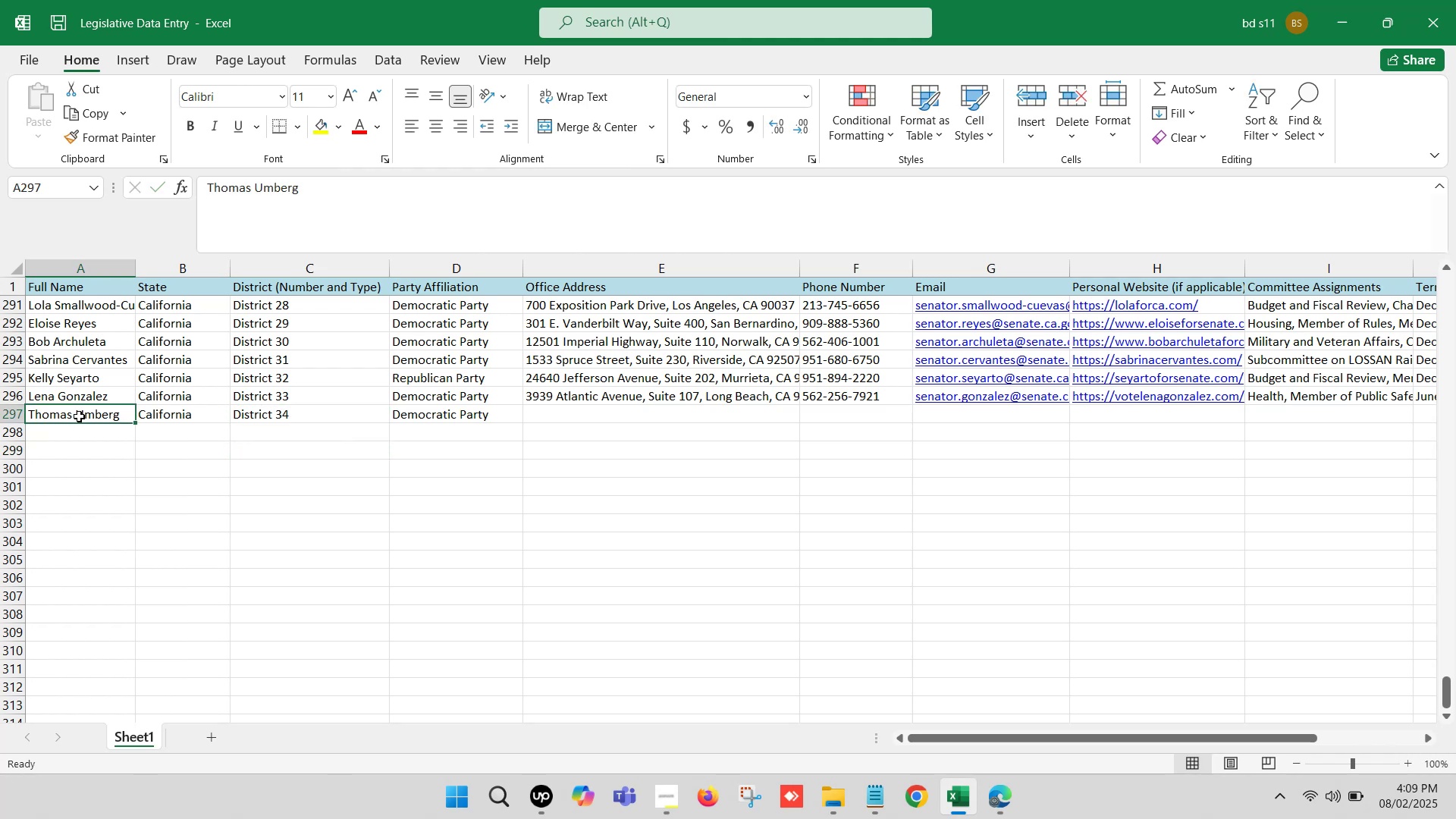 
key(Control+C)
 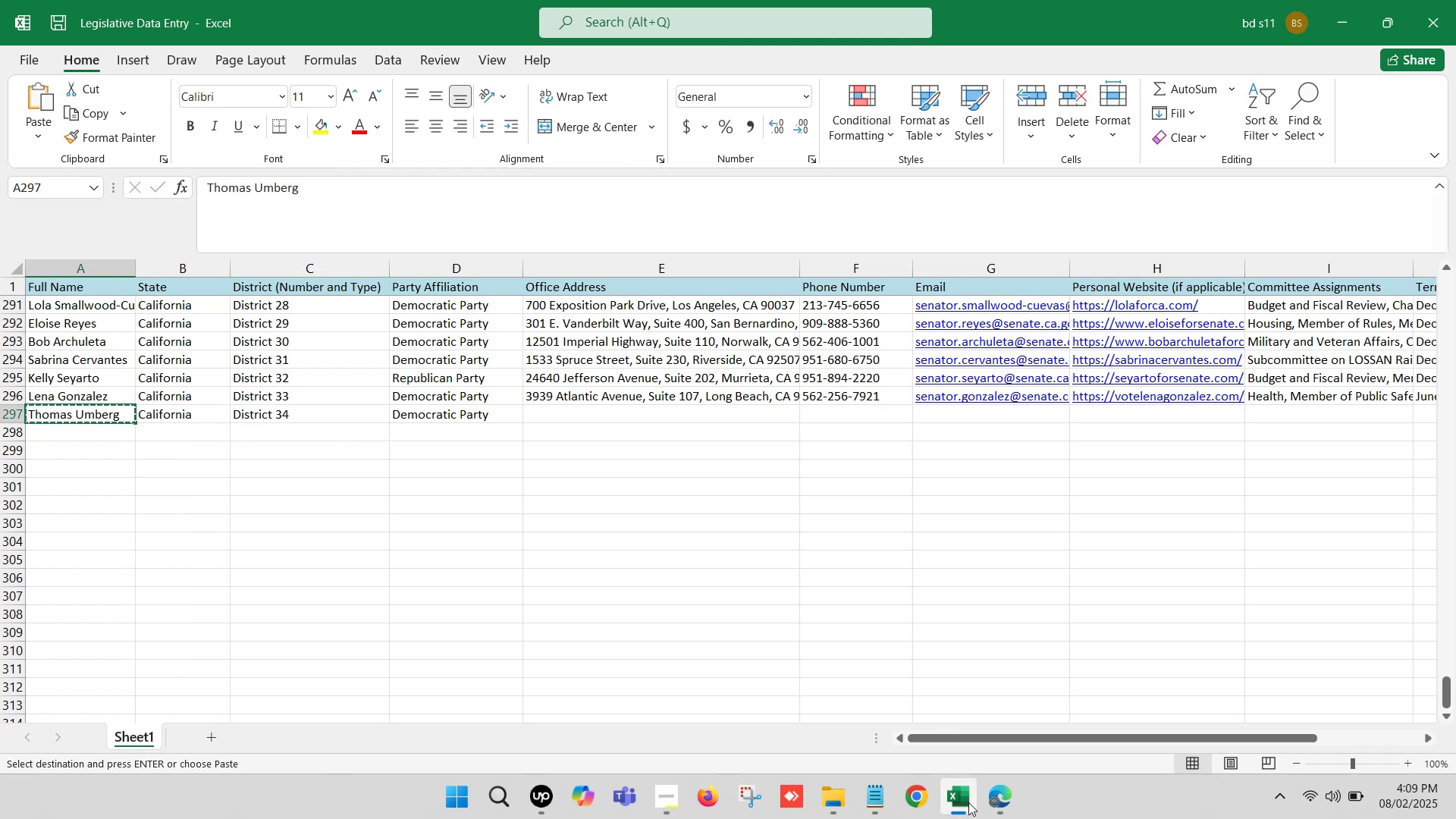 
left_click([1001, 804])
 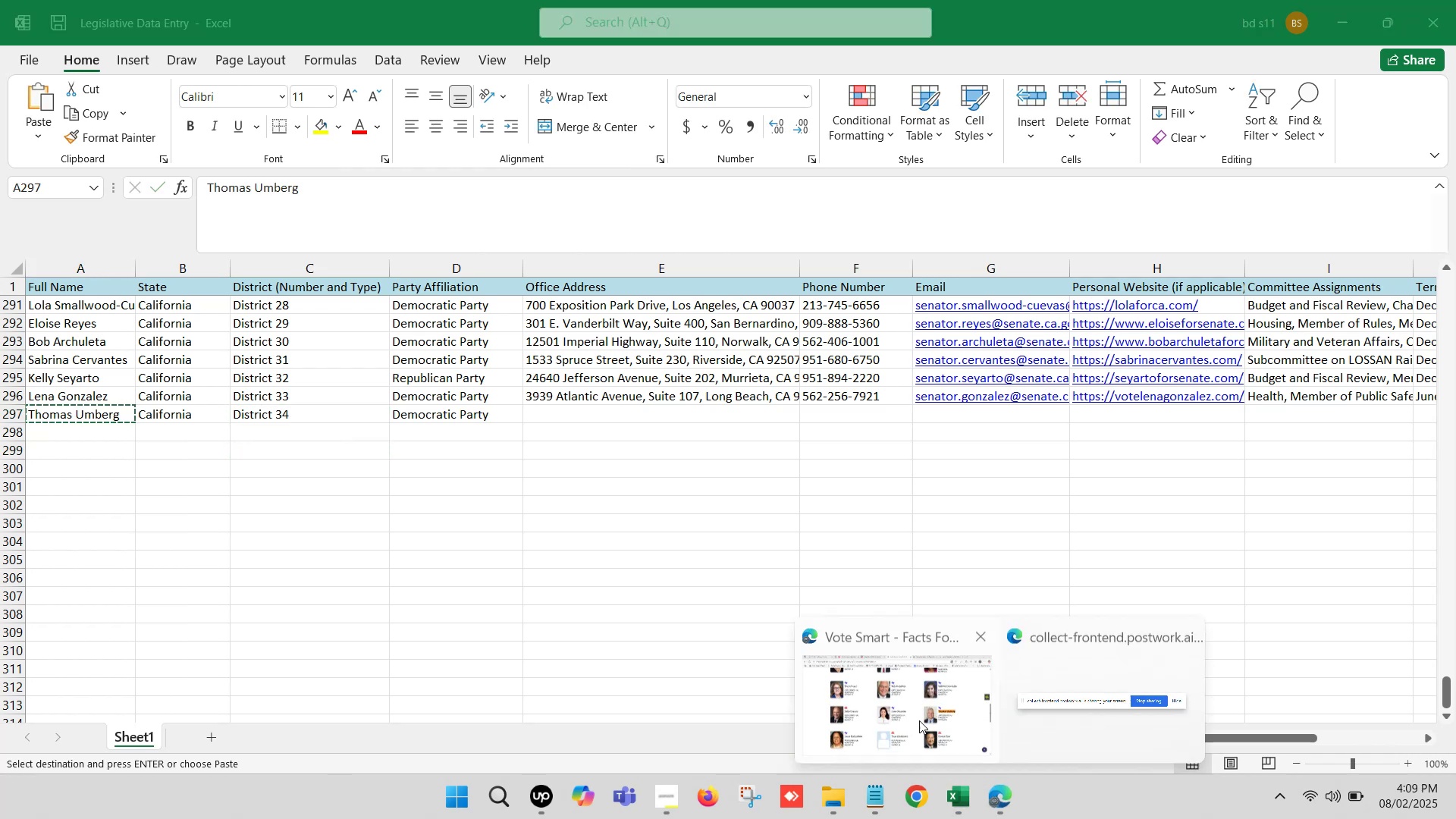 
left_click([890, 697])
 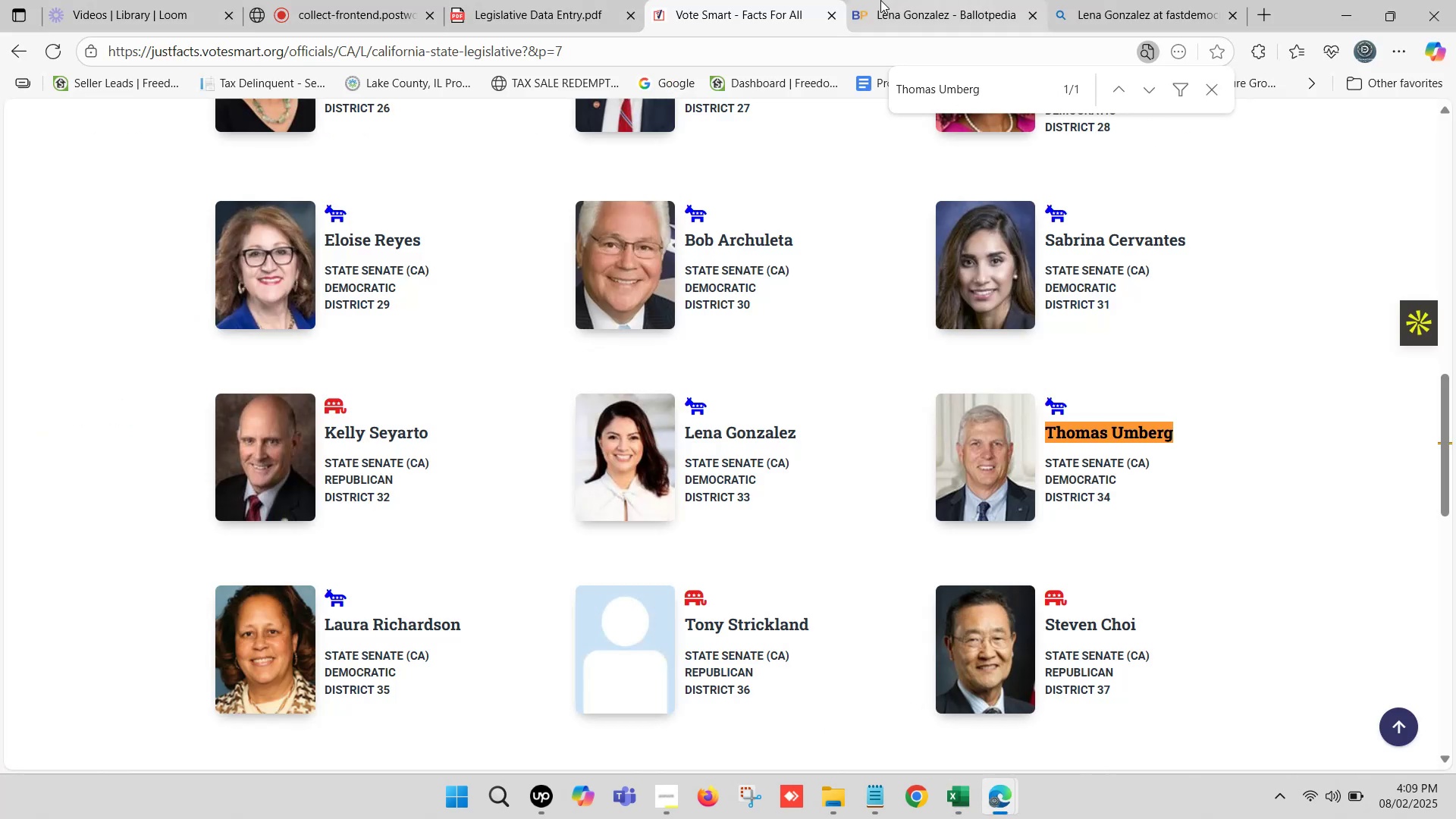 
left_click([880, 0])
 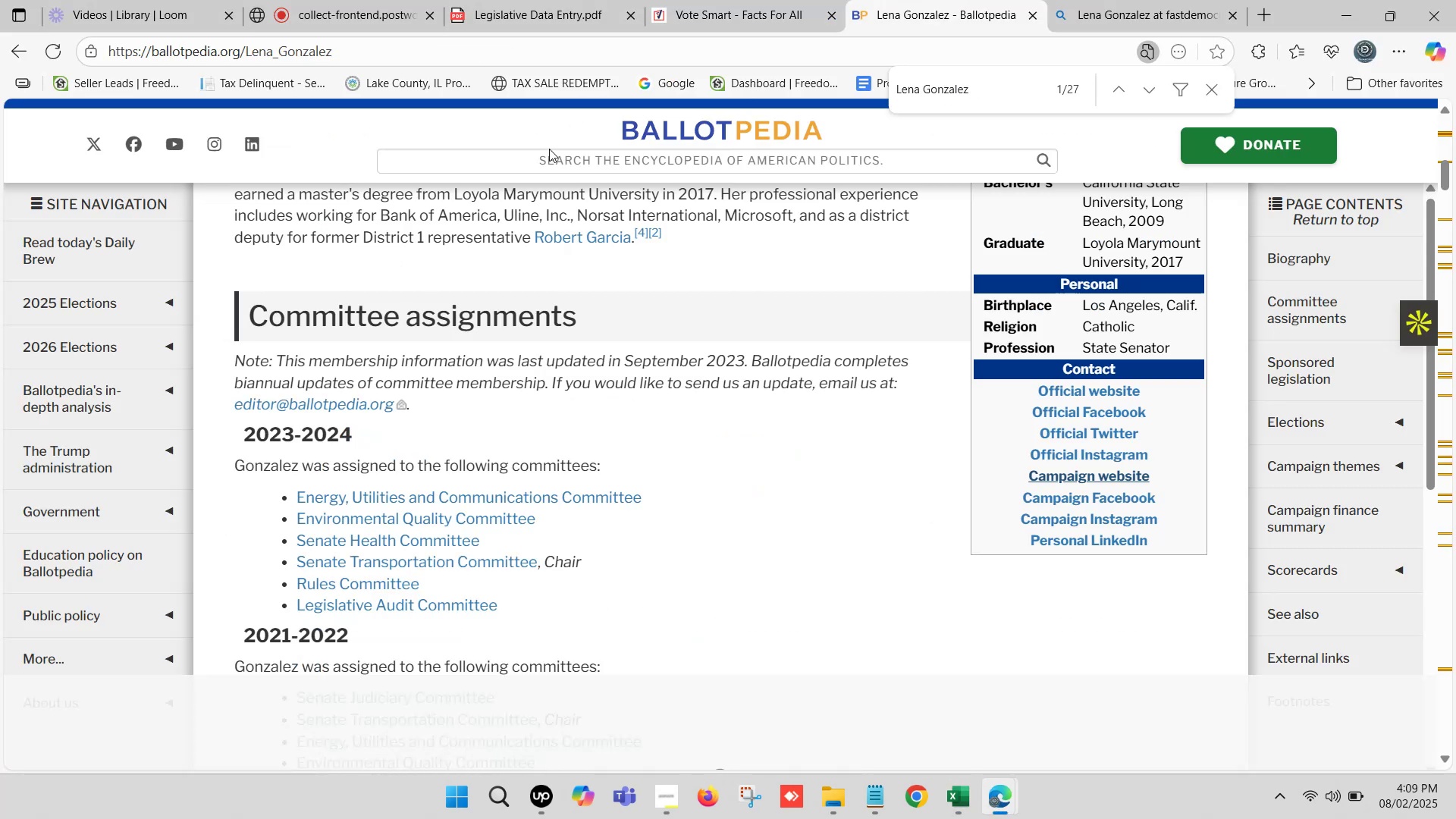 
left_click([553, 165])
 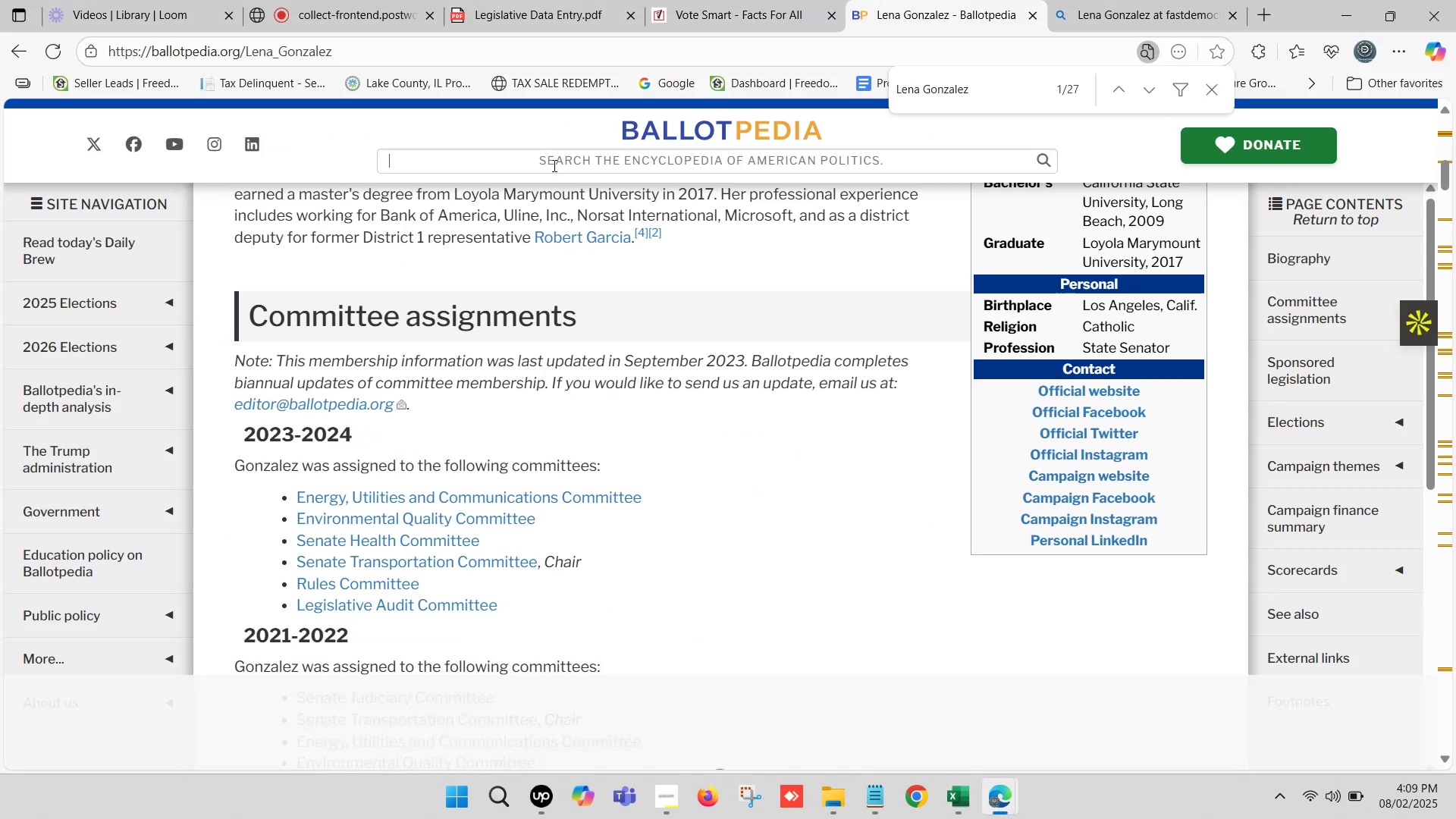 
key(Control+V)
 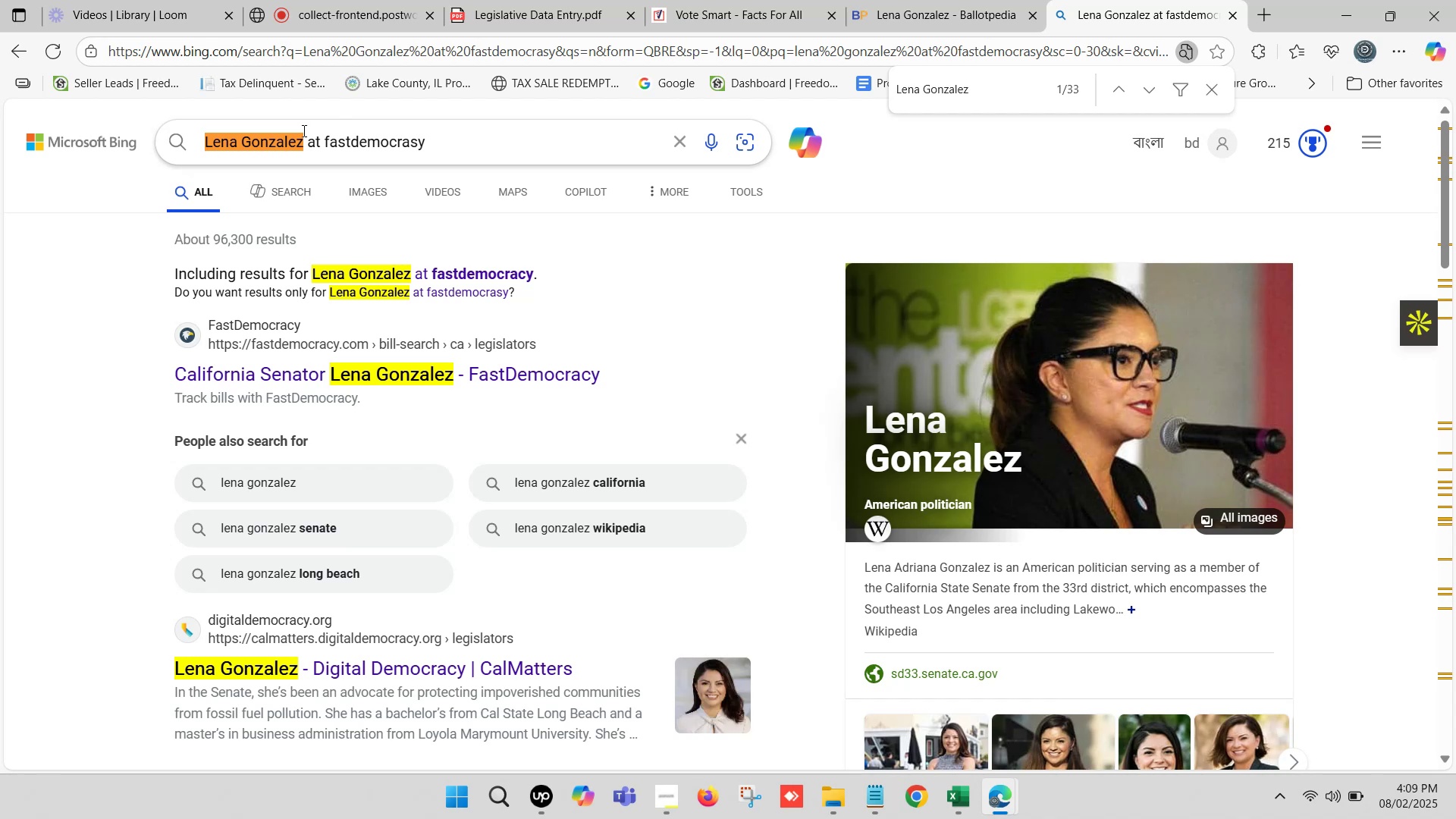 
key(Control+ControlLeft)
 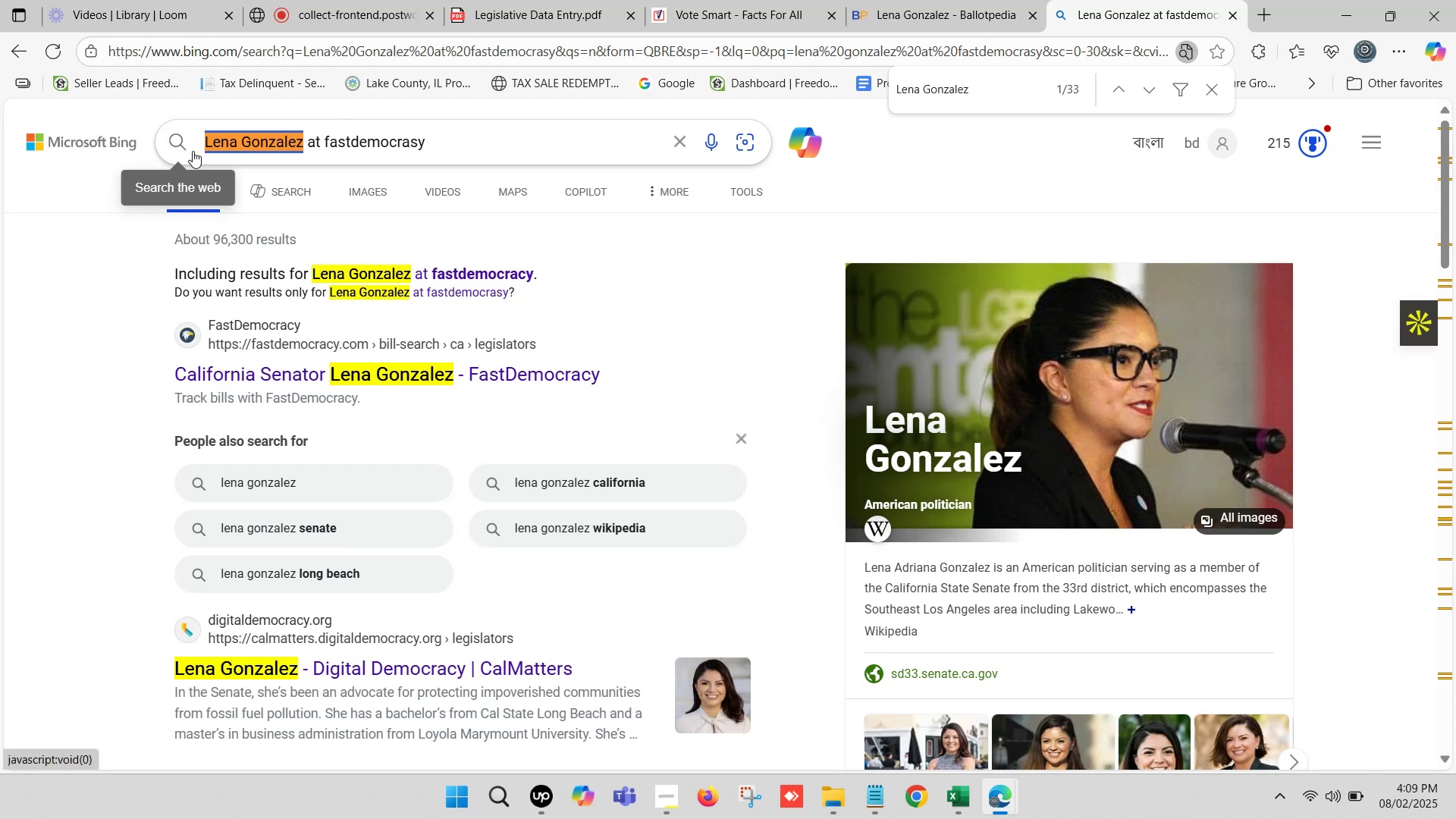 
key(Control+V)
 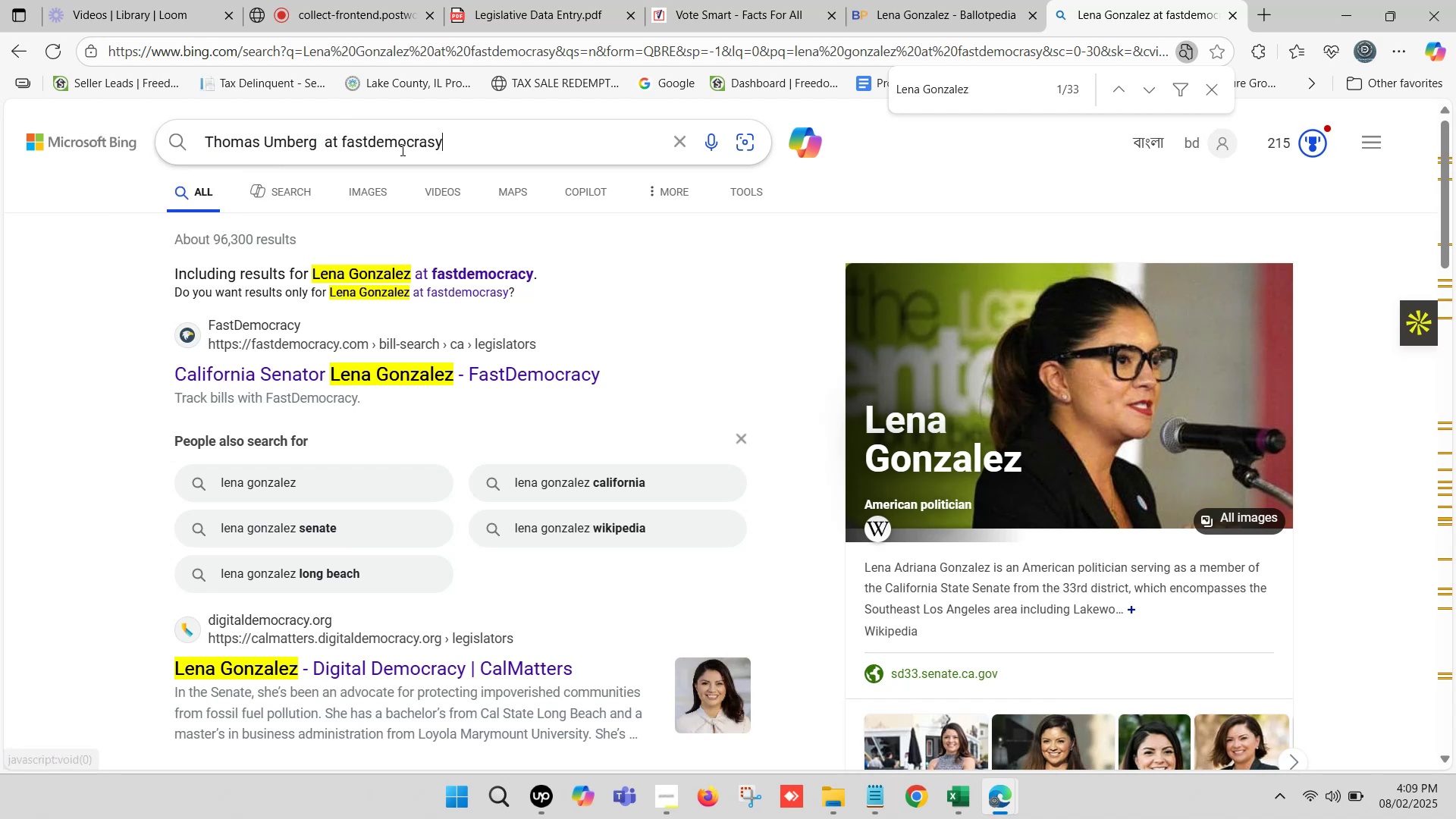 
key(Enter)
 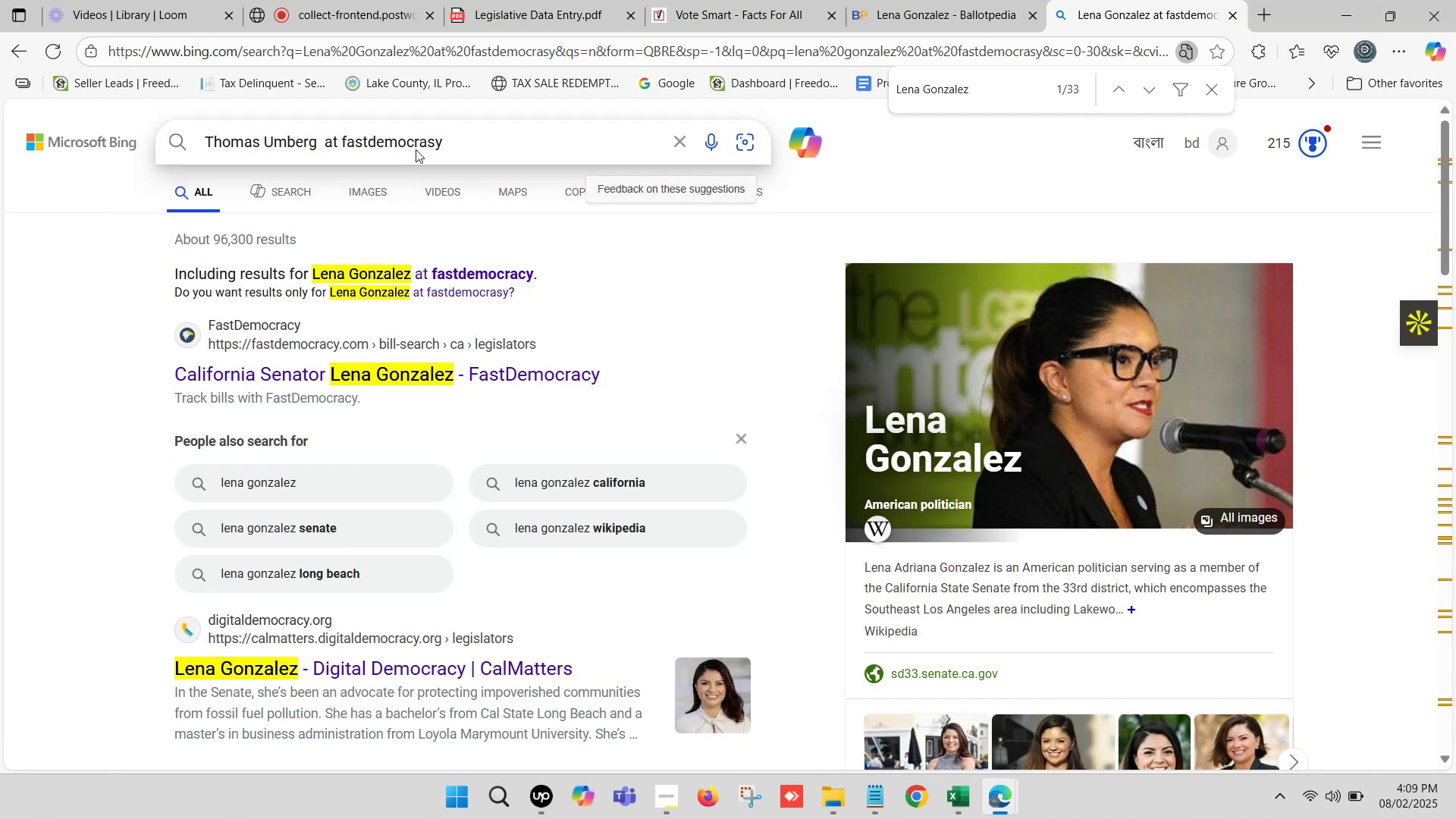 
left_click([858, 0])
 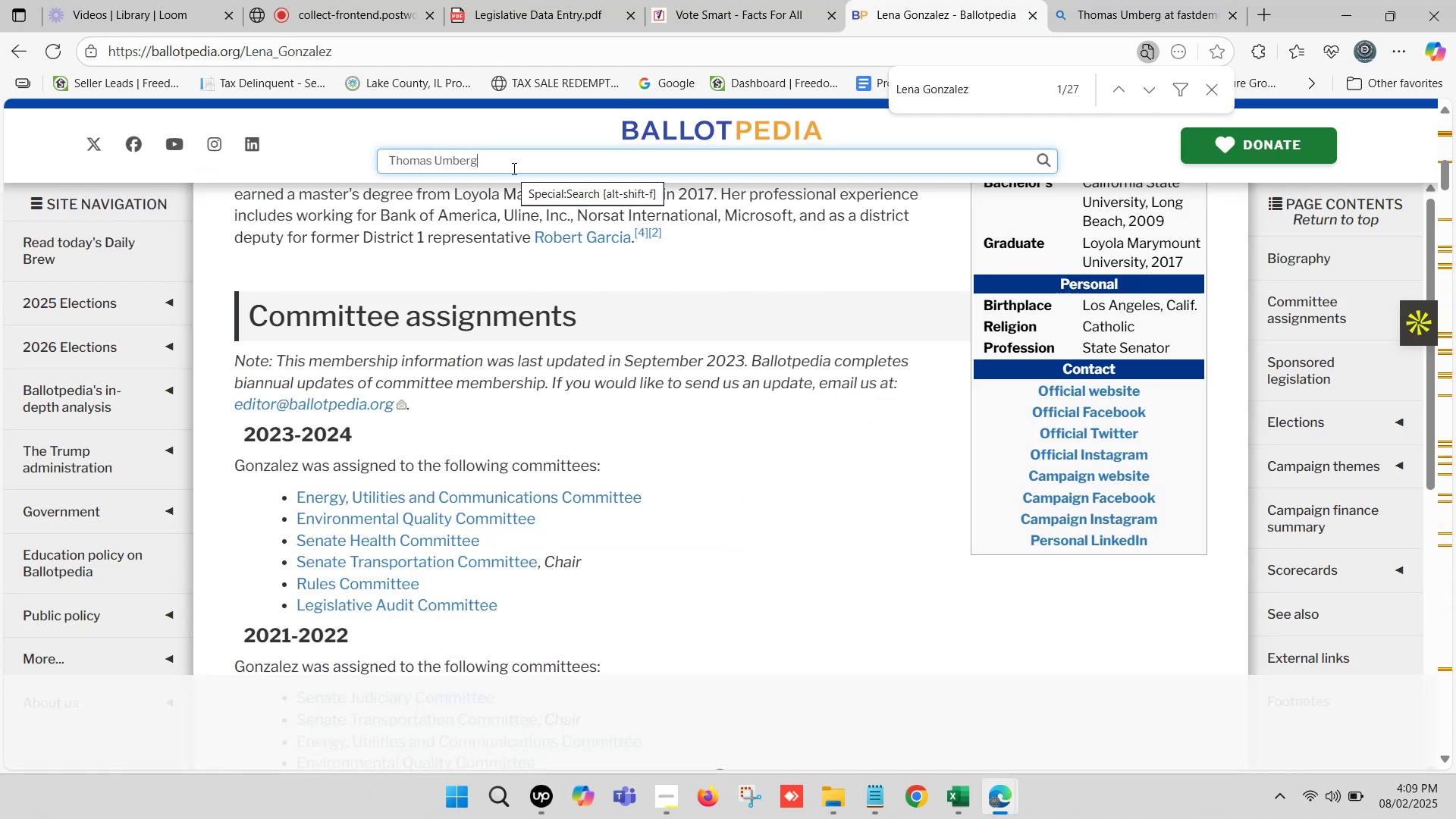 
double_click([1169, 0])
 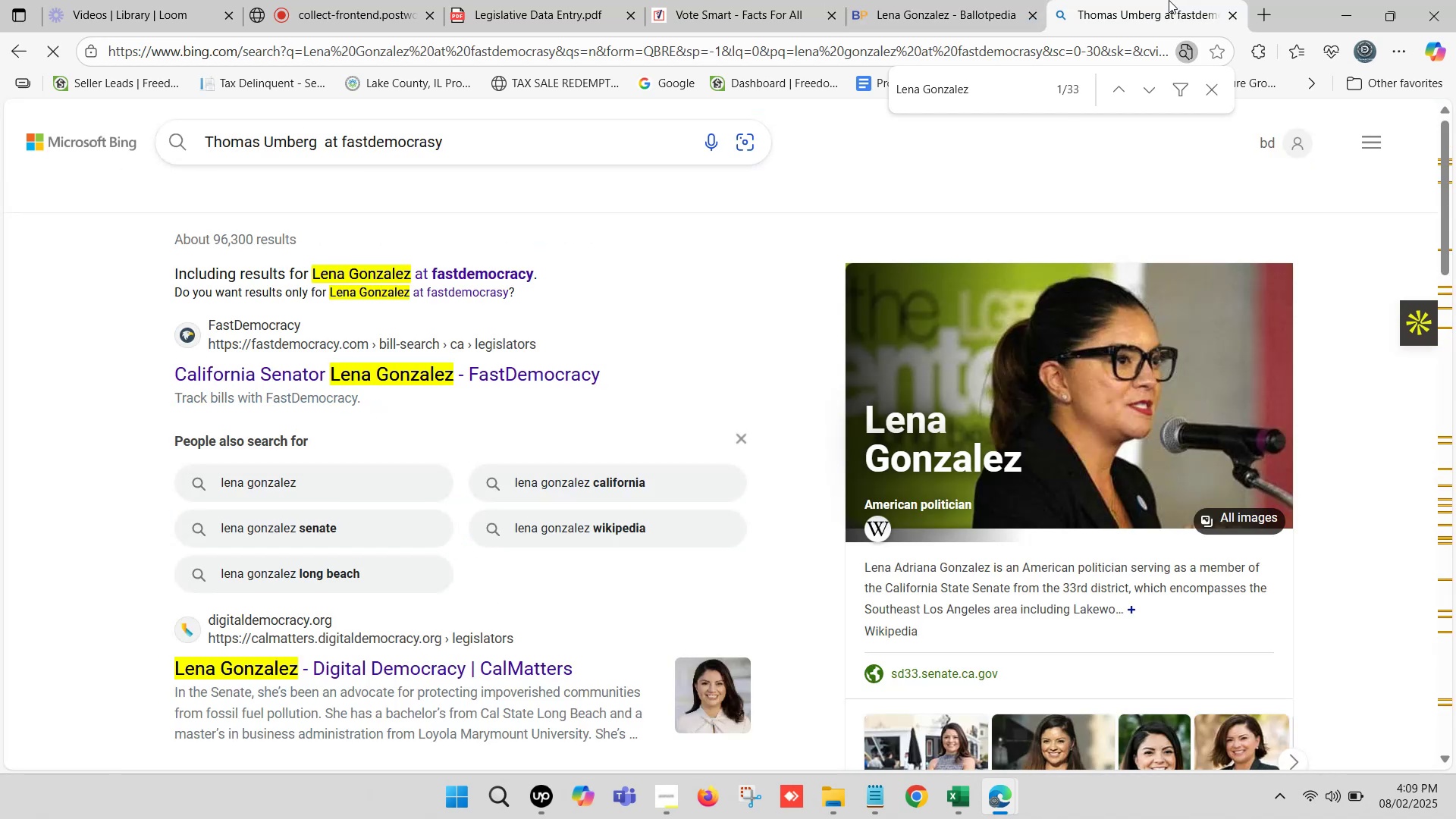 
triple_click([1169, 0])
 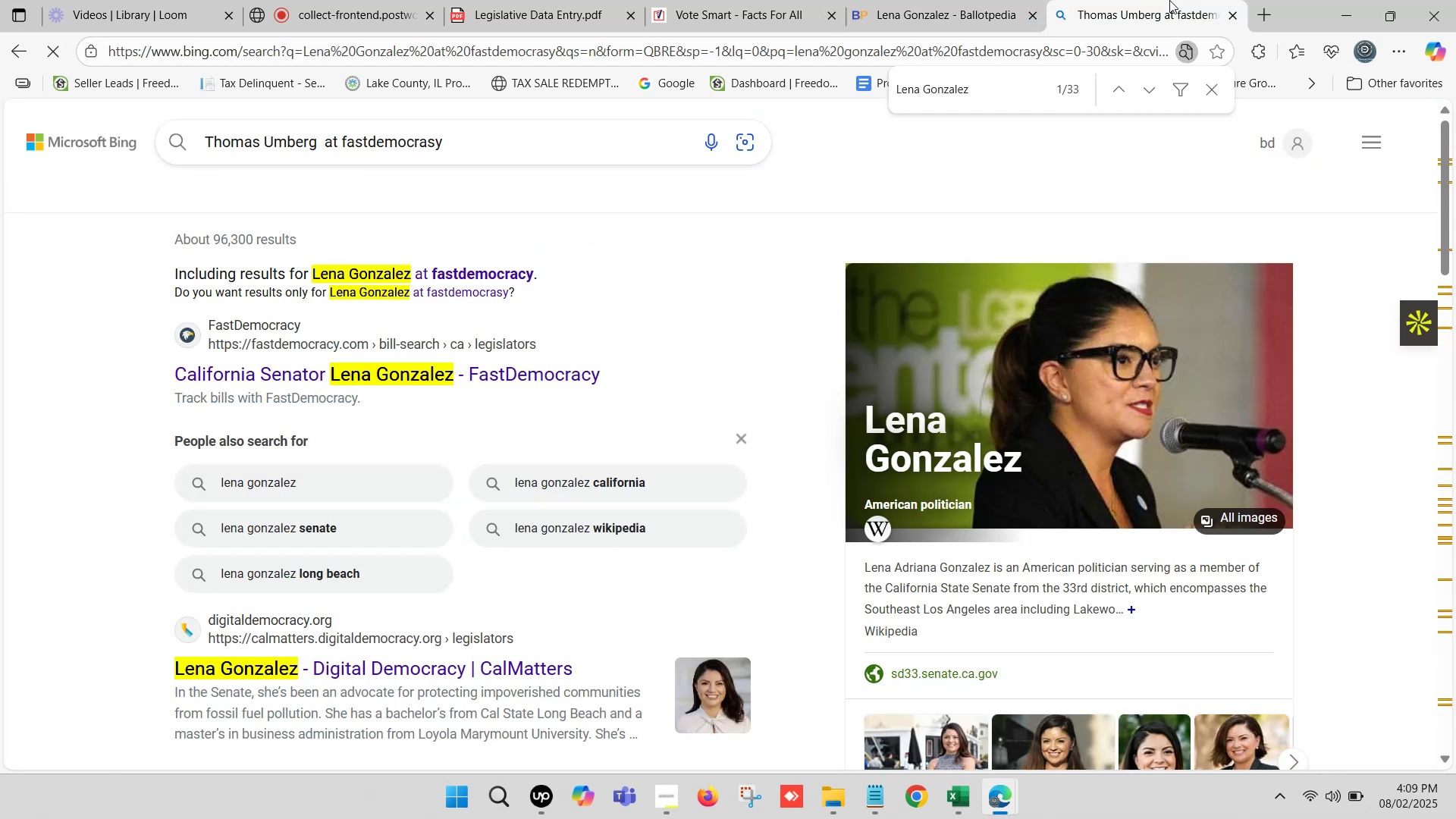 
key(Control+F)
 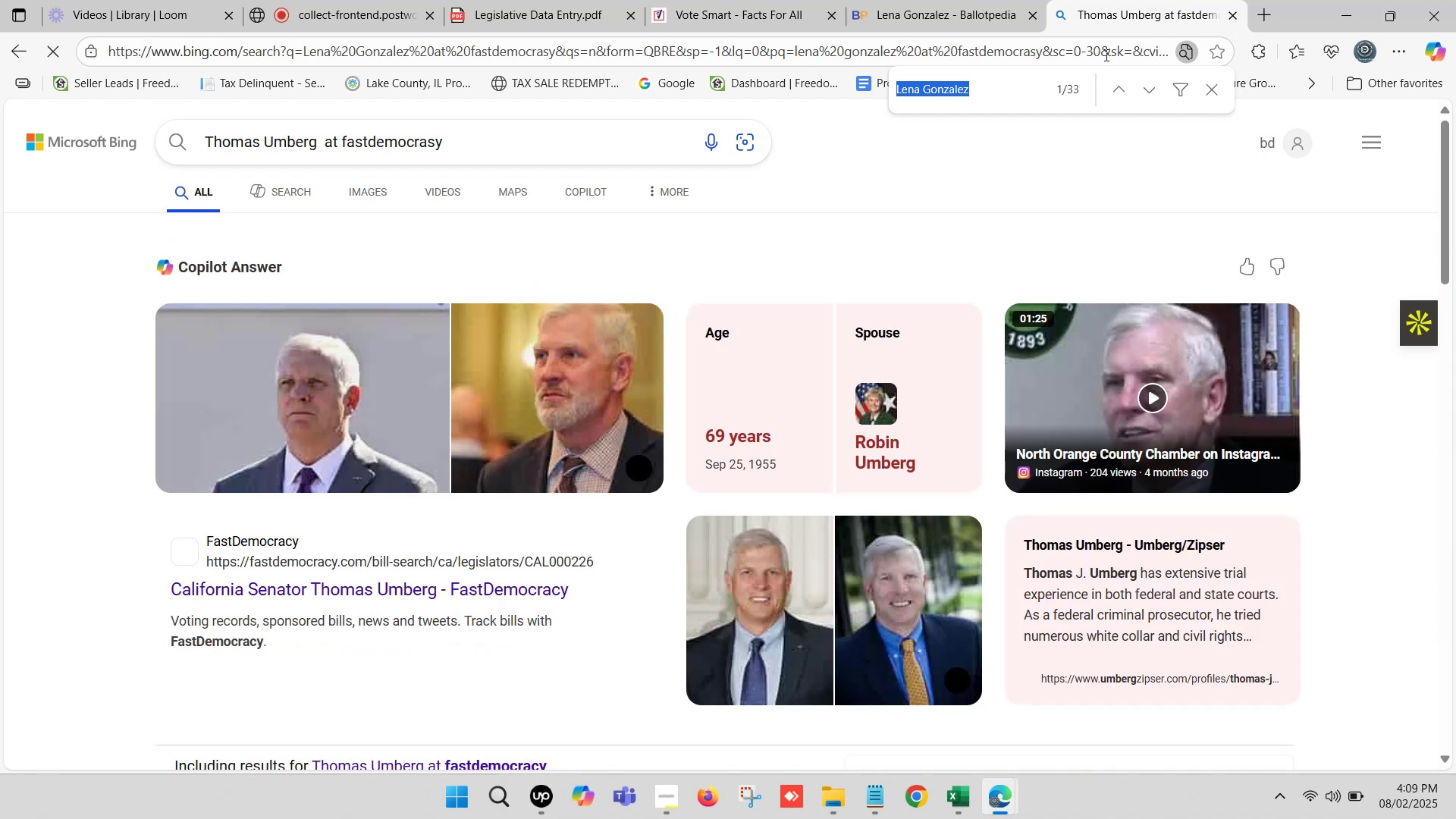 
key(Control+V)
 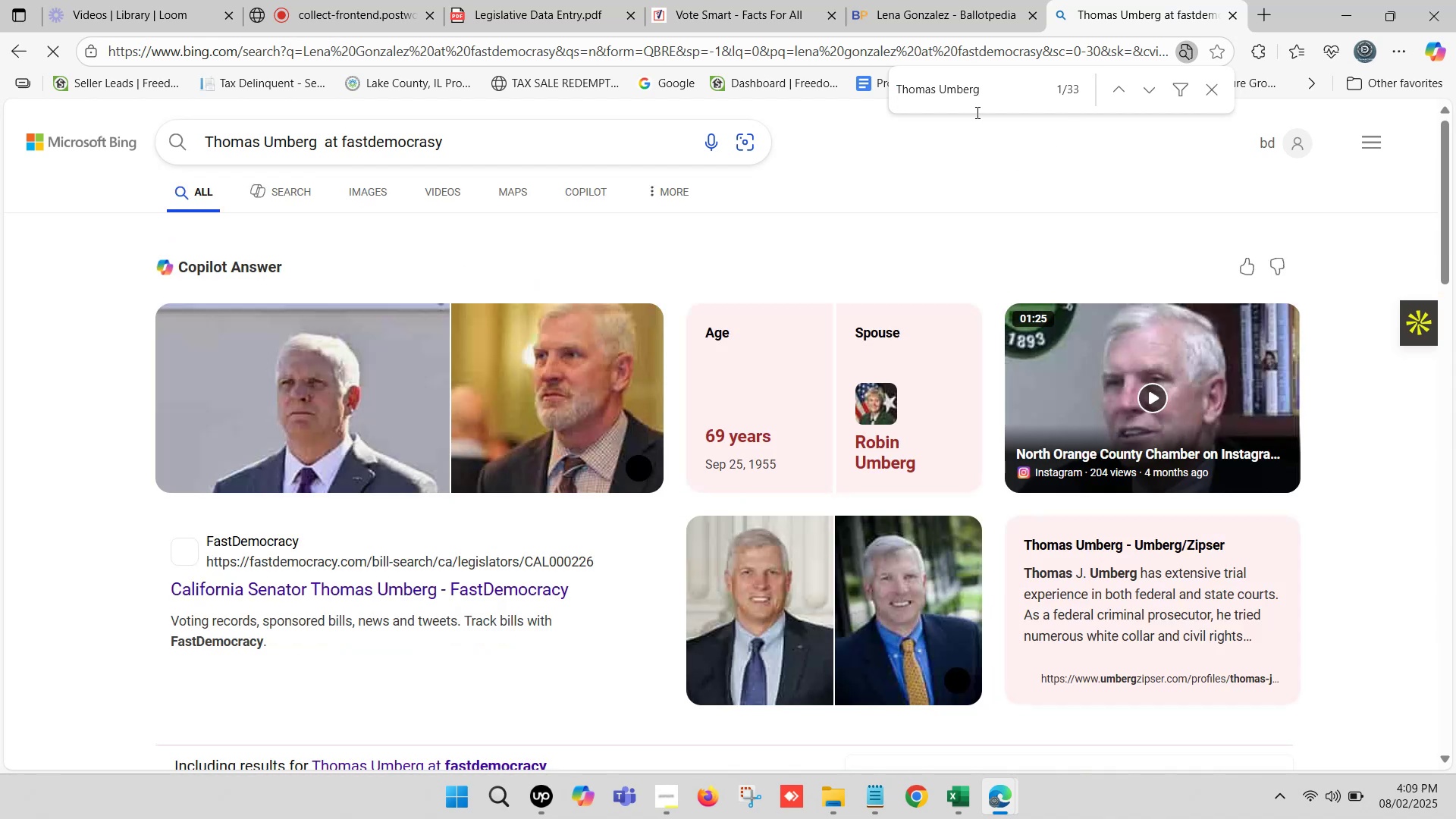 
left_click([679, 0])
 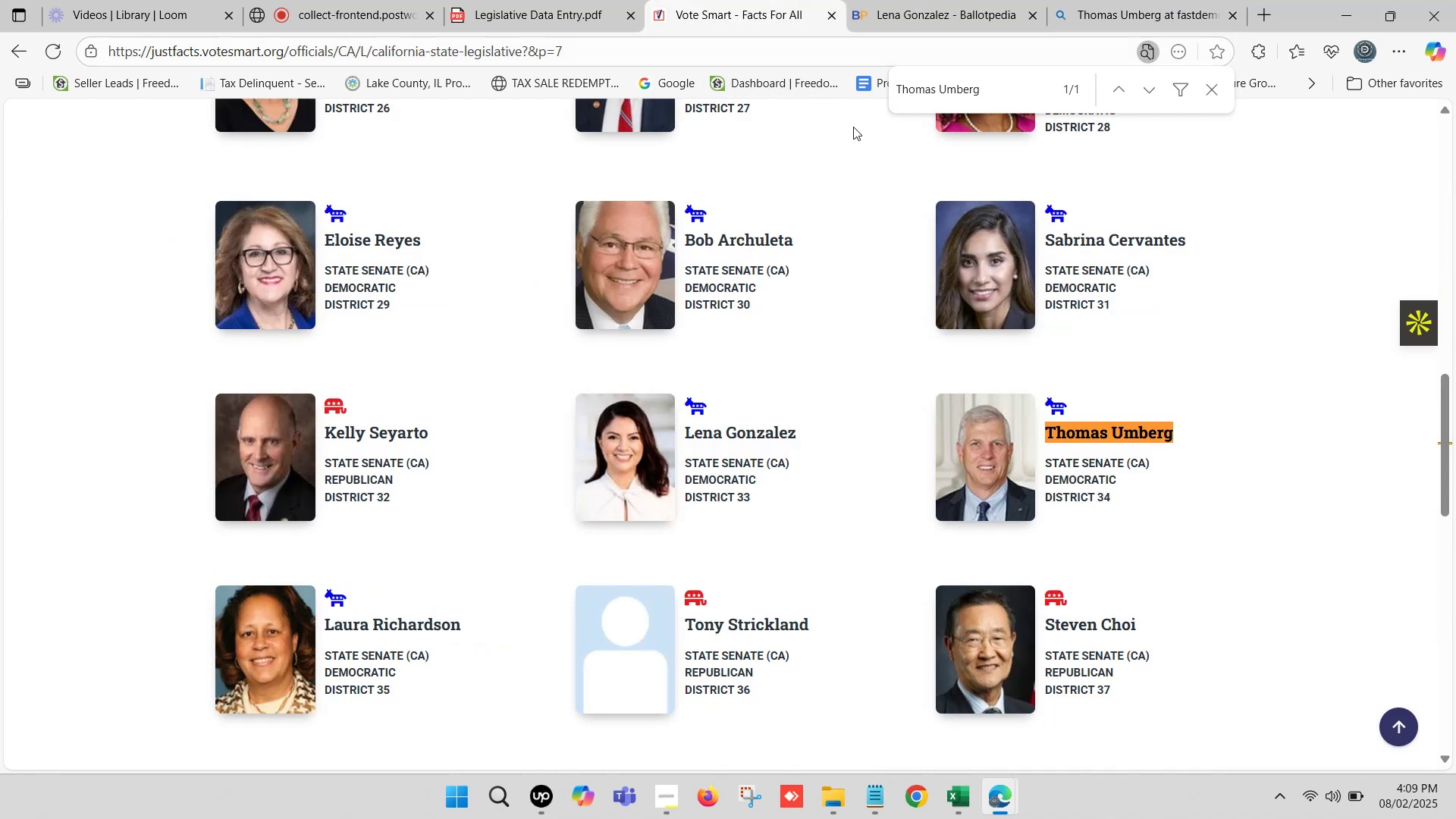 
left_click([1105, 0])
 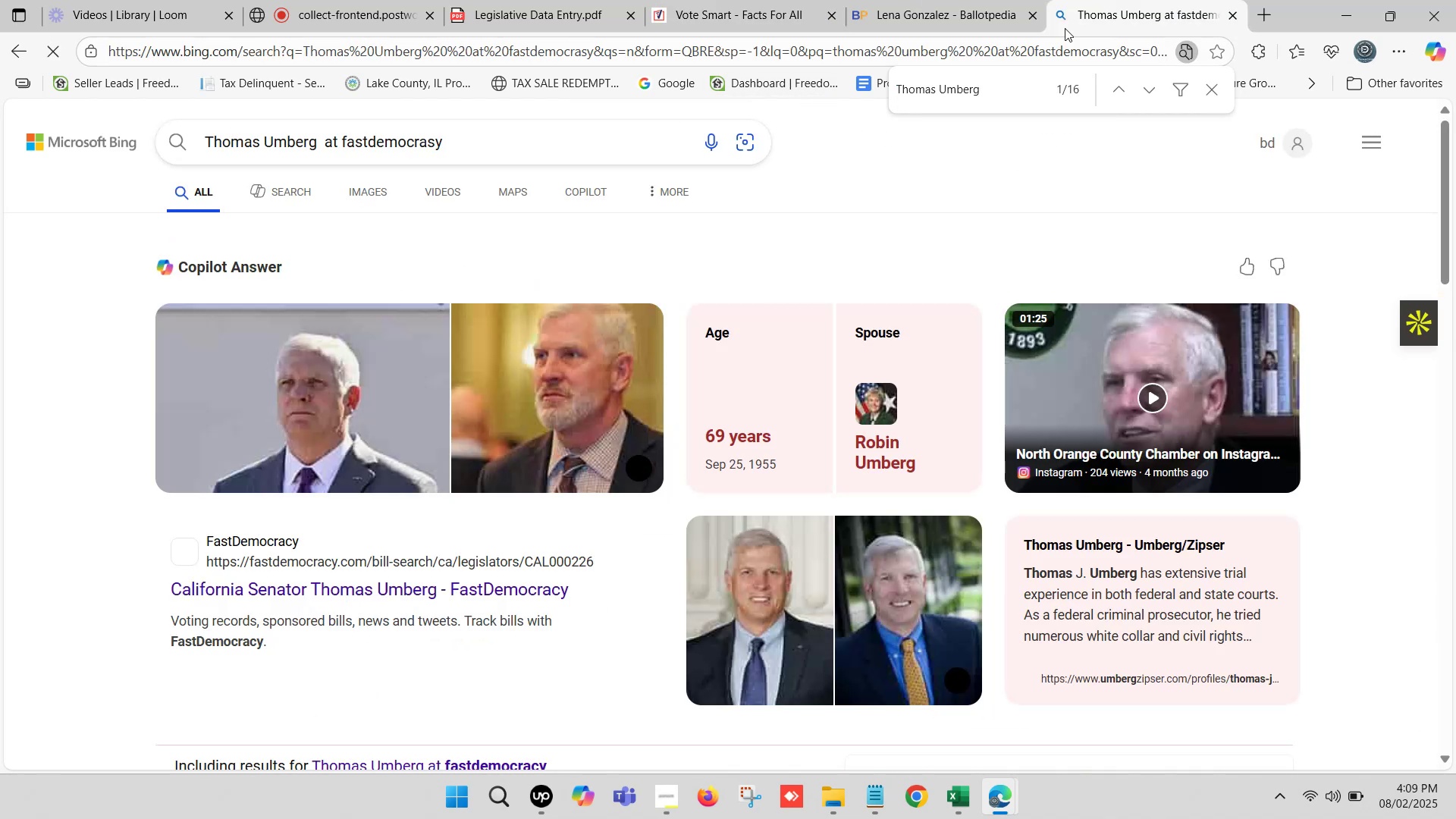 
scroll: coordinate [447, 535], scroll_direction: down, amount: 1.0
 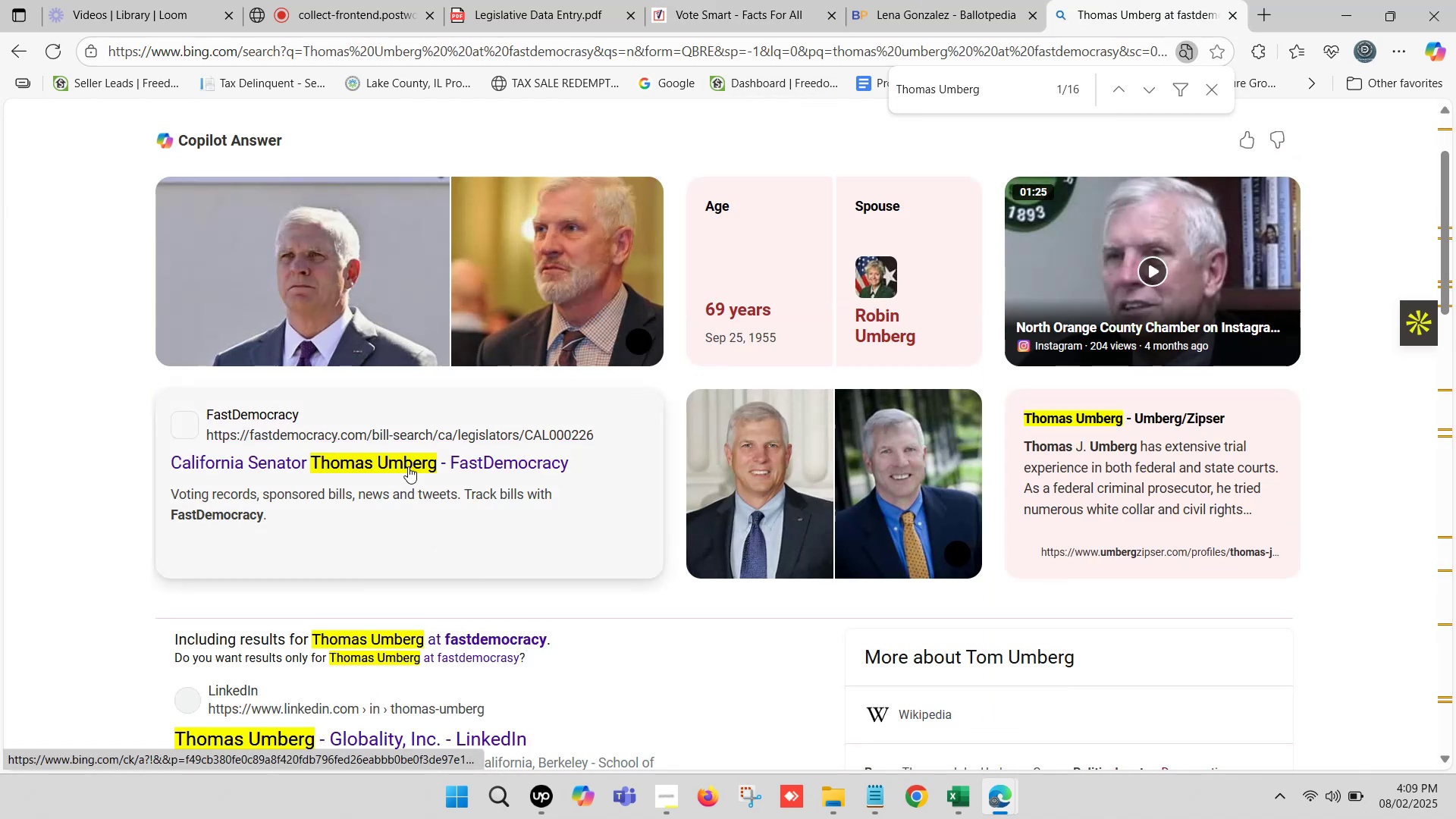 
hold_key(key=ControlLeft, duration=0.76)
left_click([408, 466])
 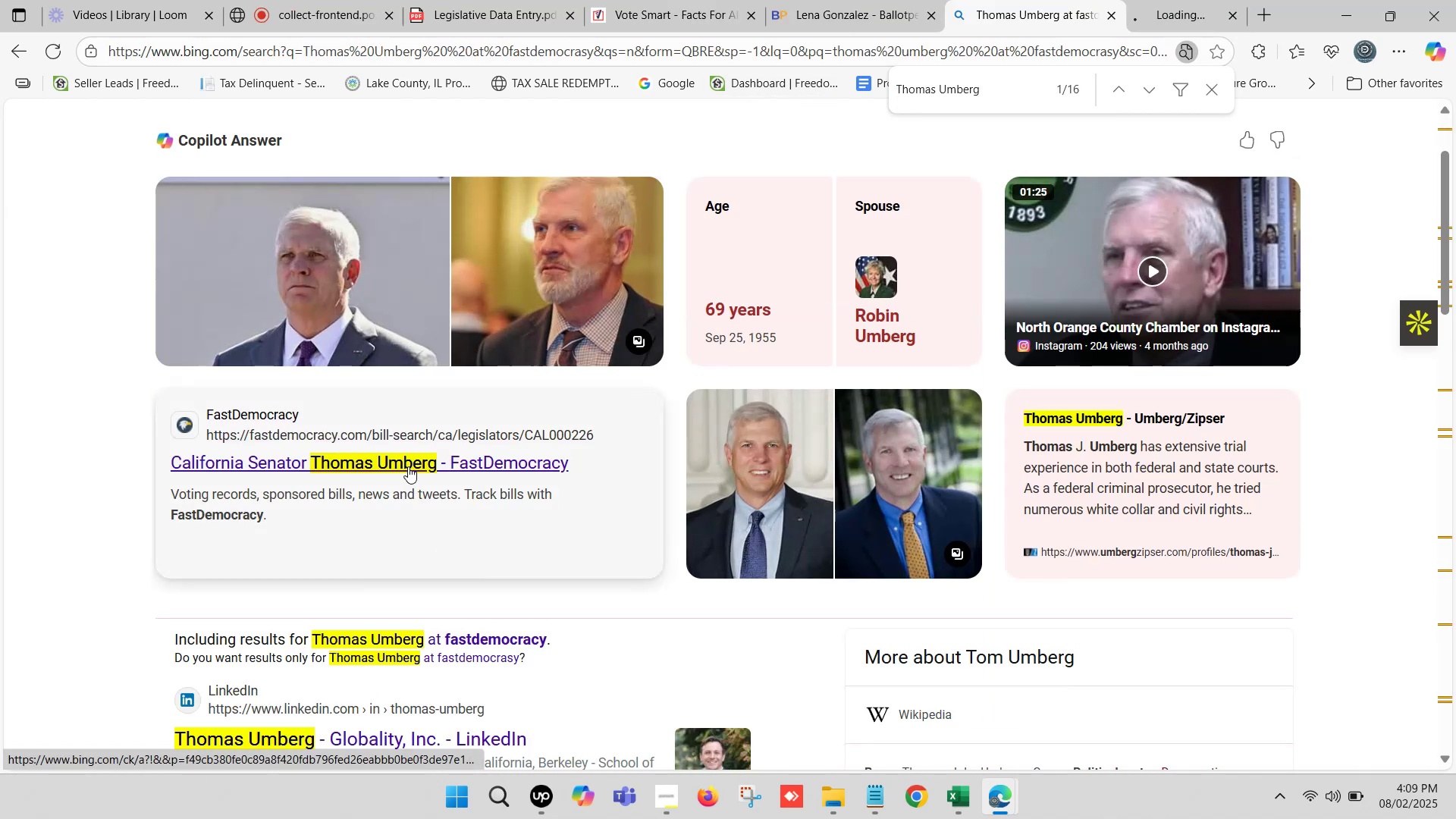 
hold_key(key=ControlLeft, duration=21.51)
double_click([1103, 0])
 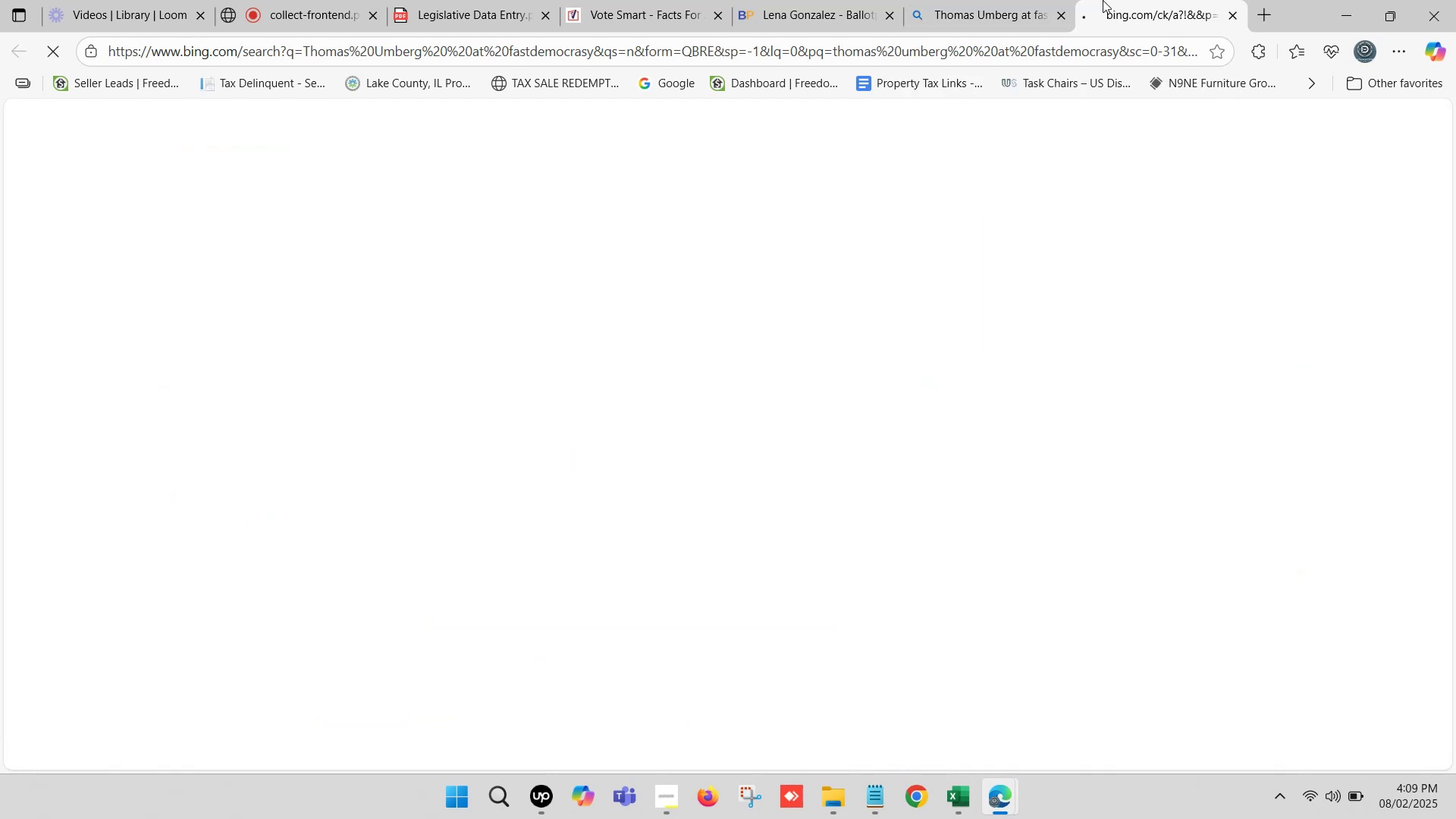 
triple_click([1103, 0])
 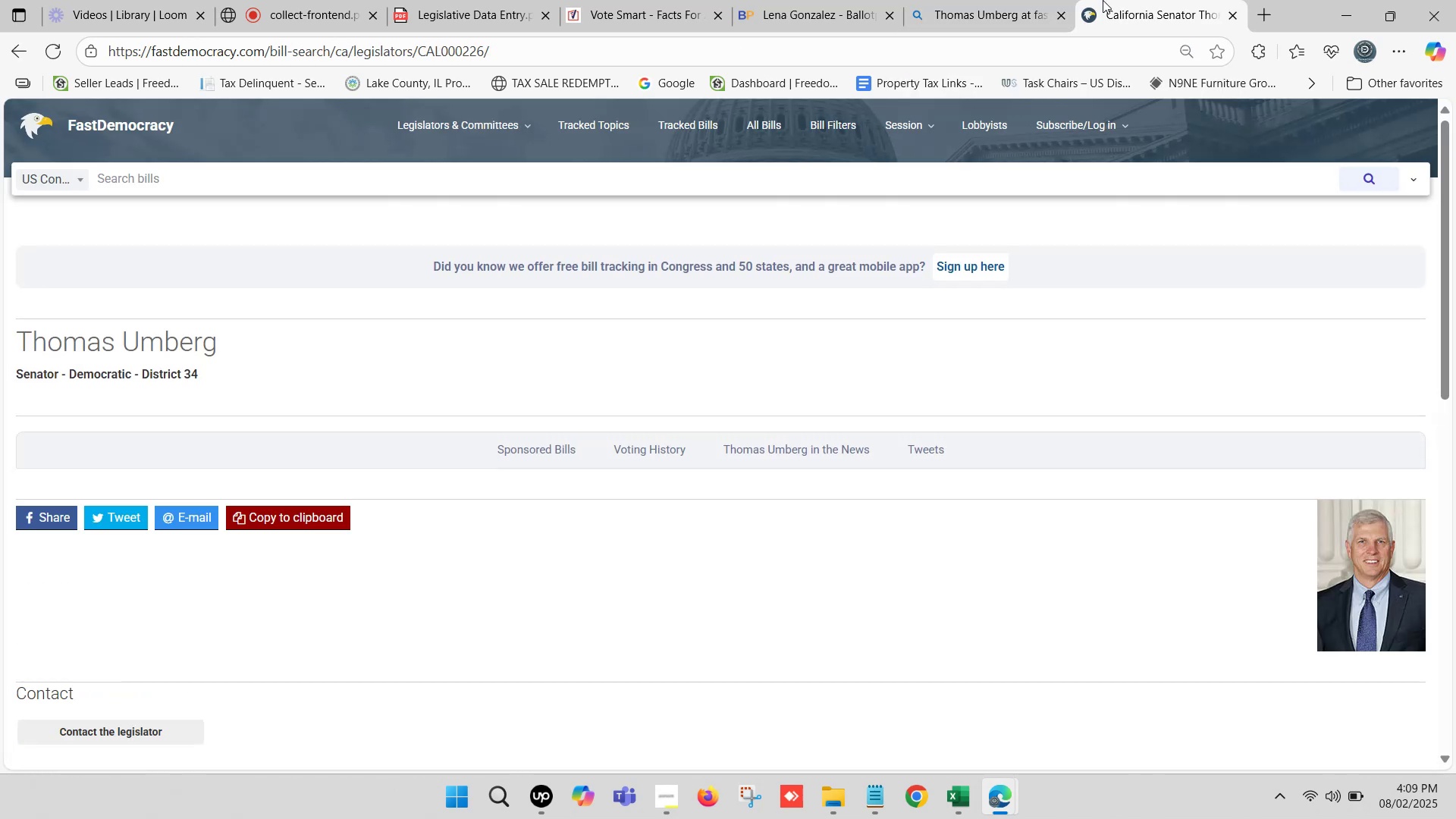 
double_click([815, 0])
 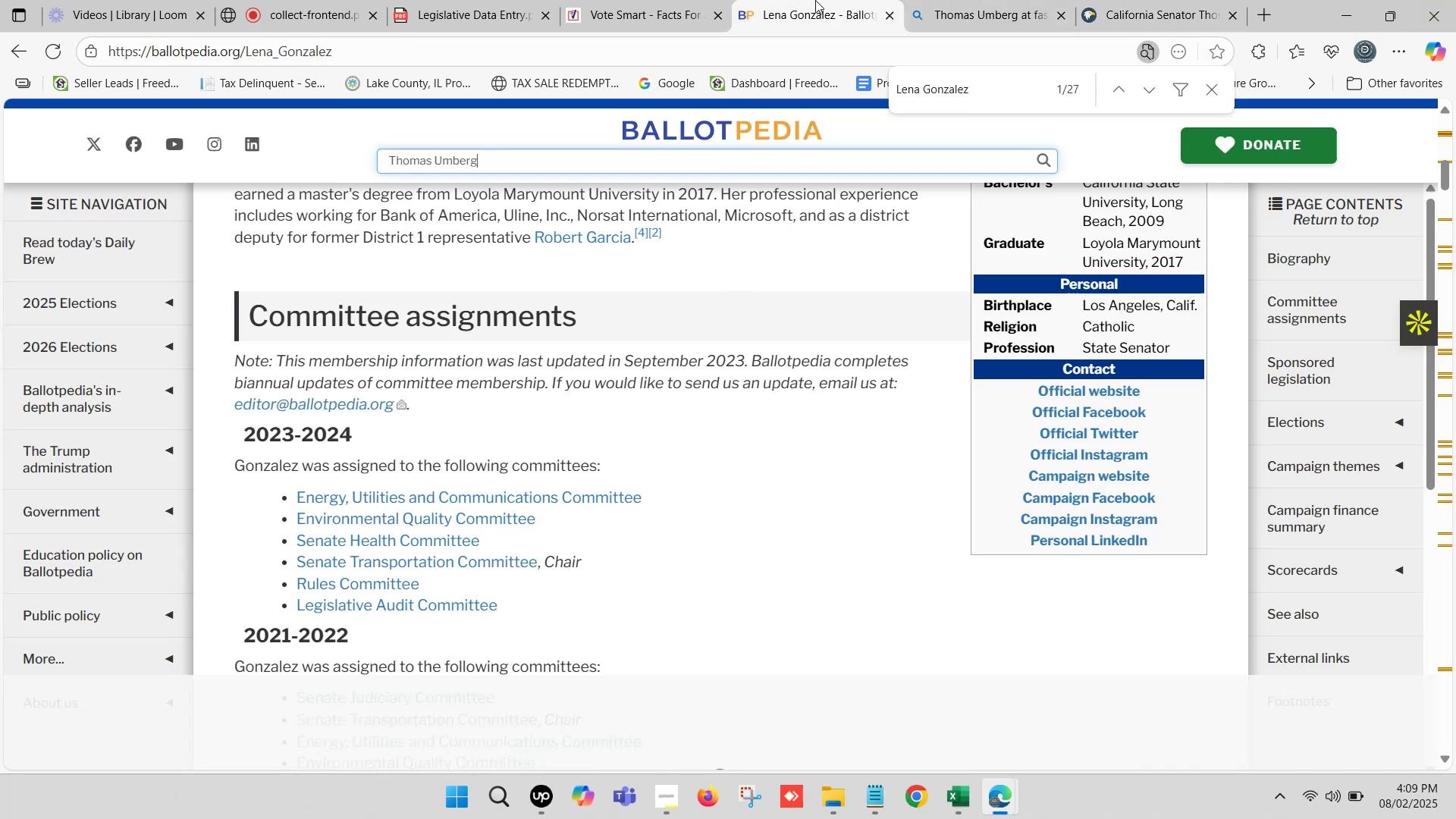 
triple_click([815, 0])
 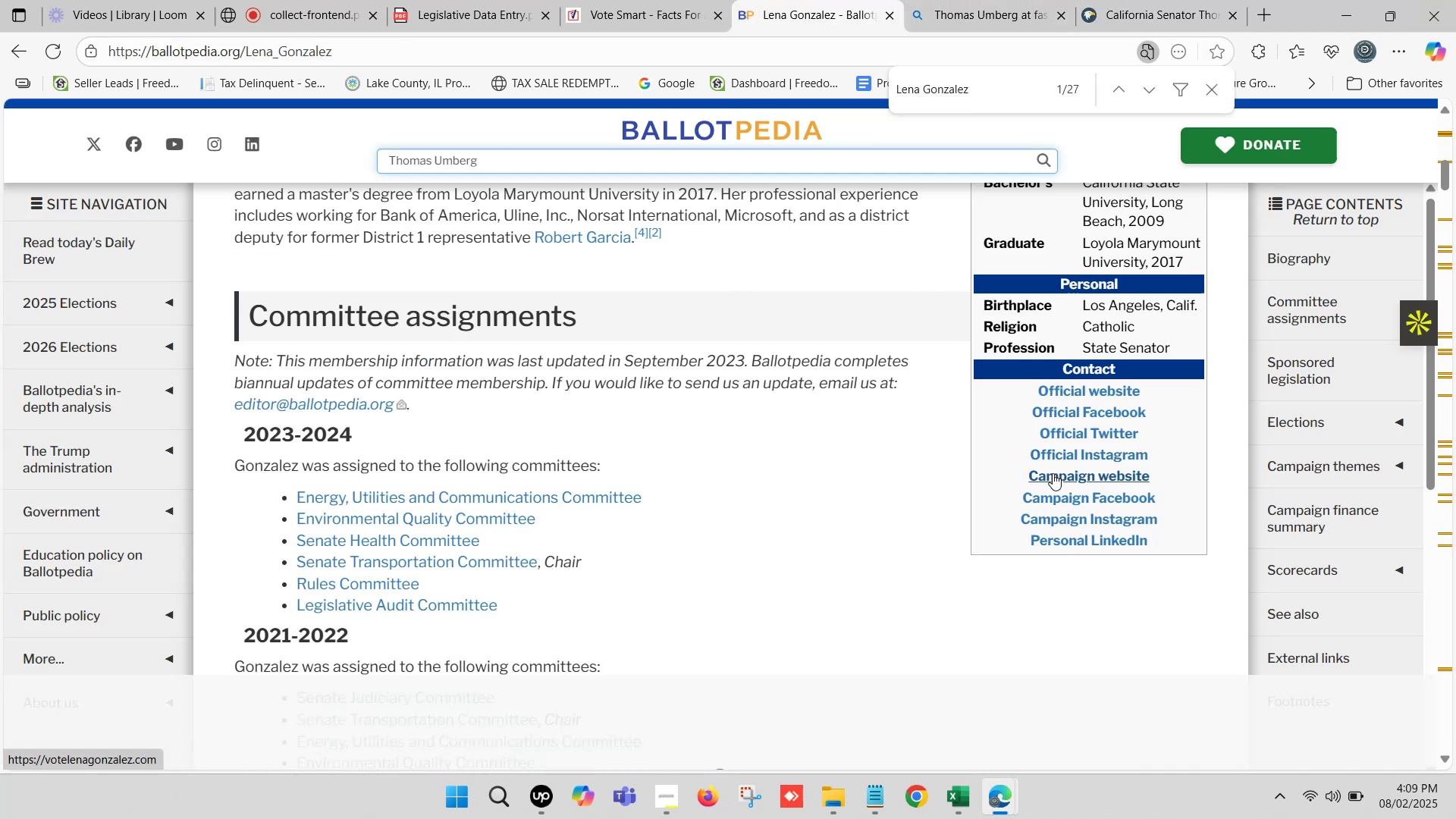 
scroll: coordinate [759, 362], scroll_direction: up, amount: 9.0
 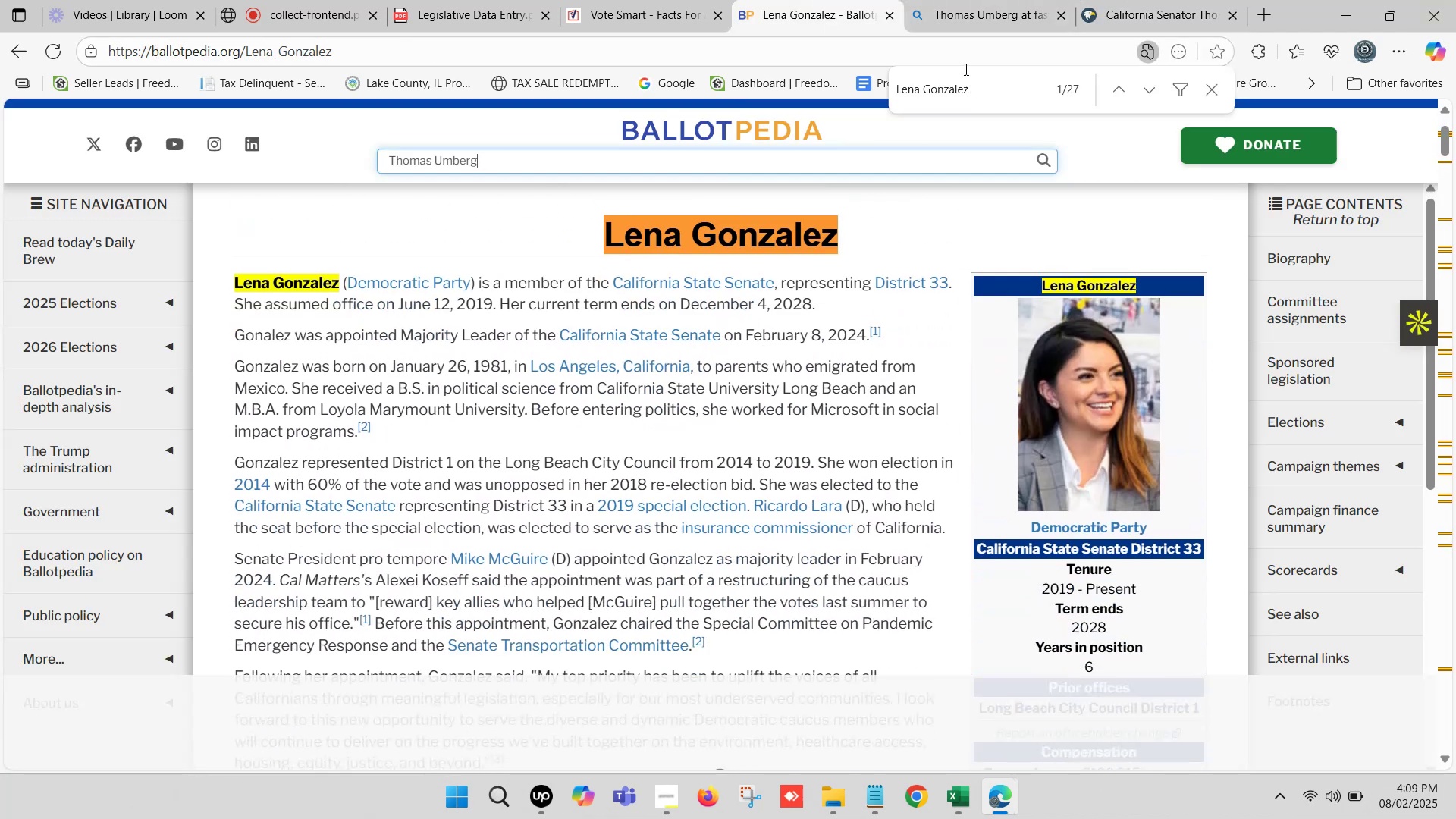 
left_click([1152, 0])
 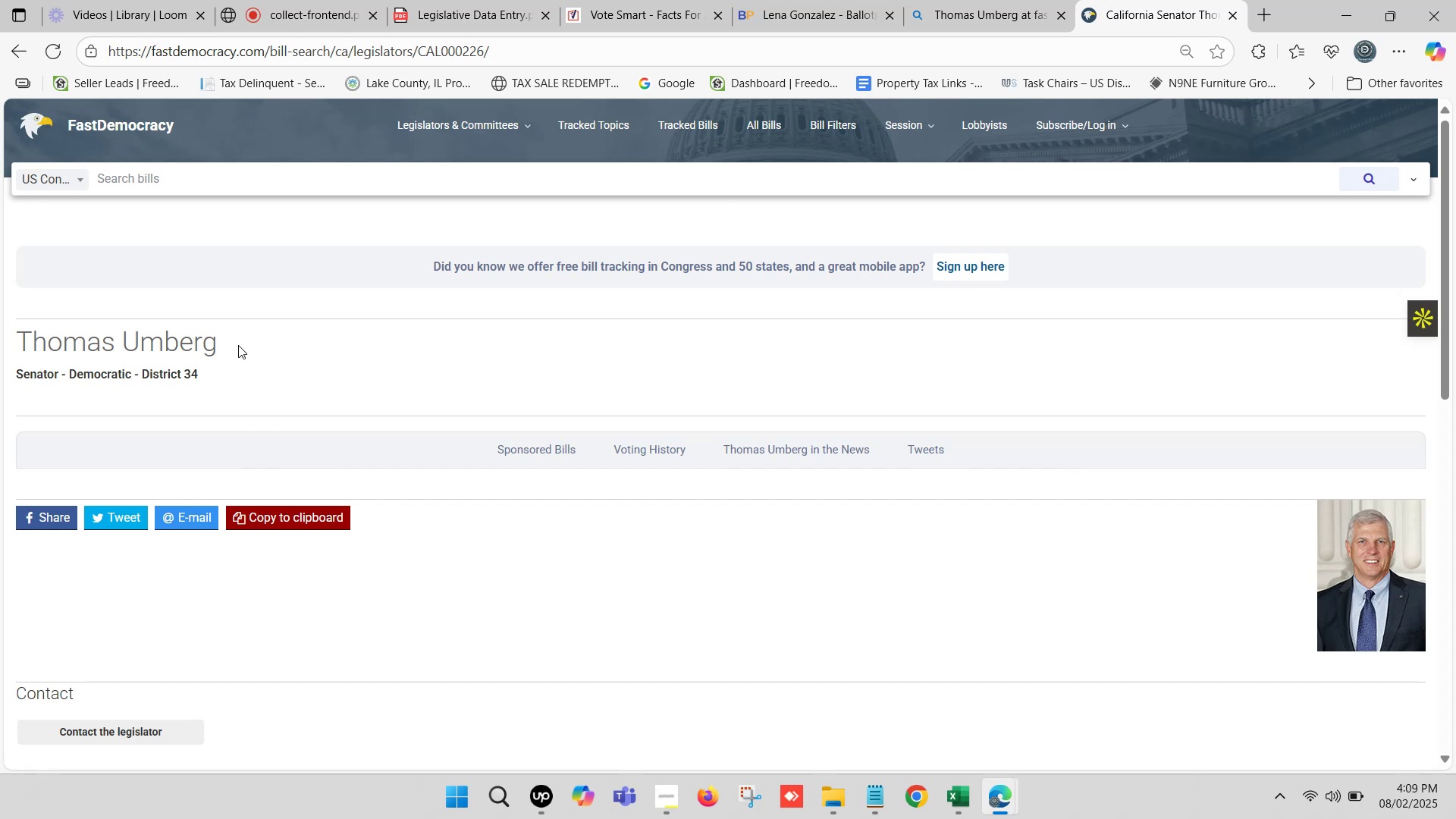 
key(Control+F)
 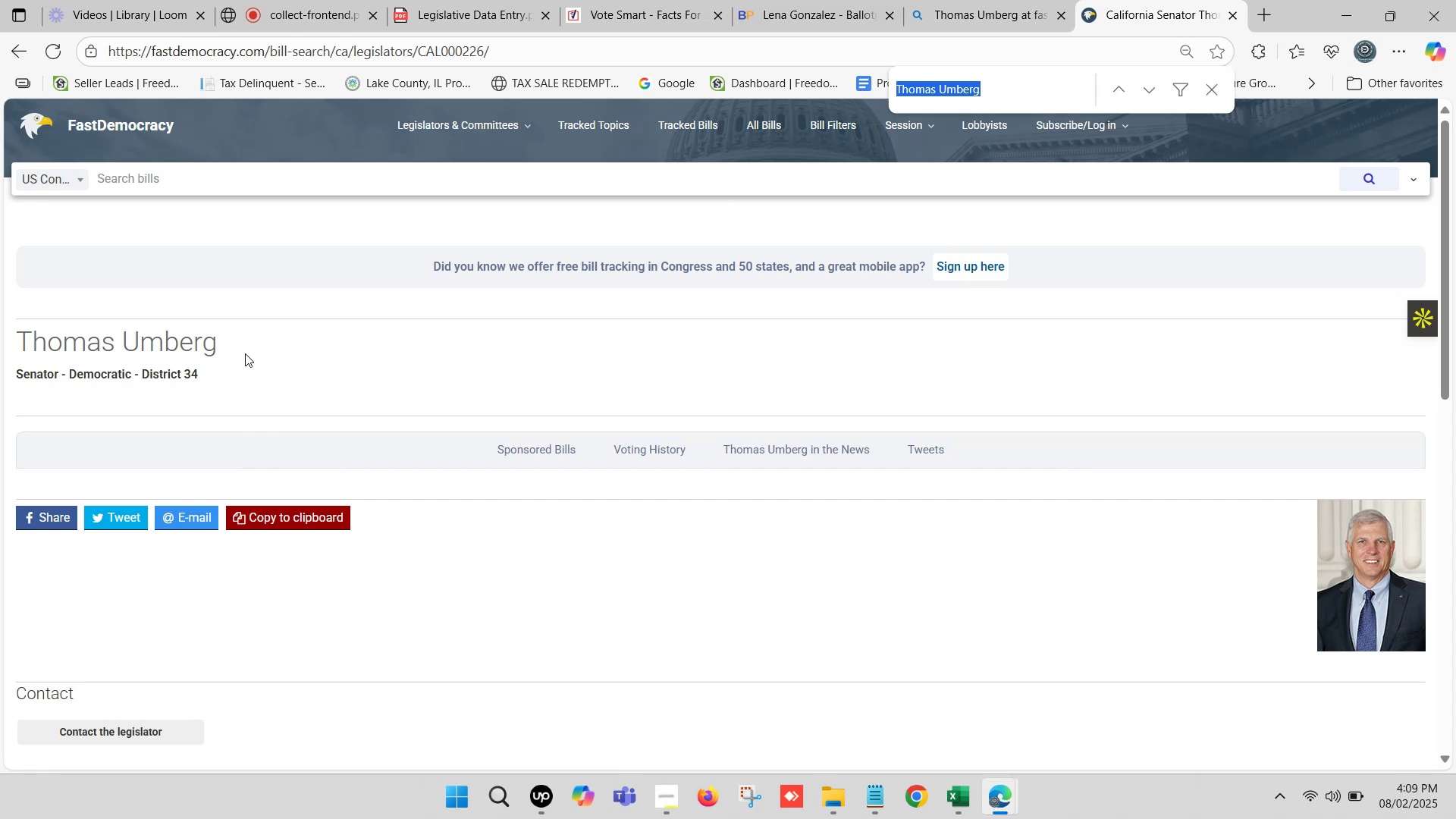 
key(Control+V)
 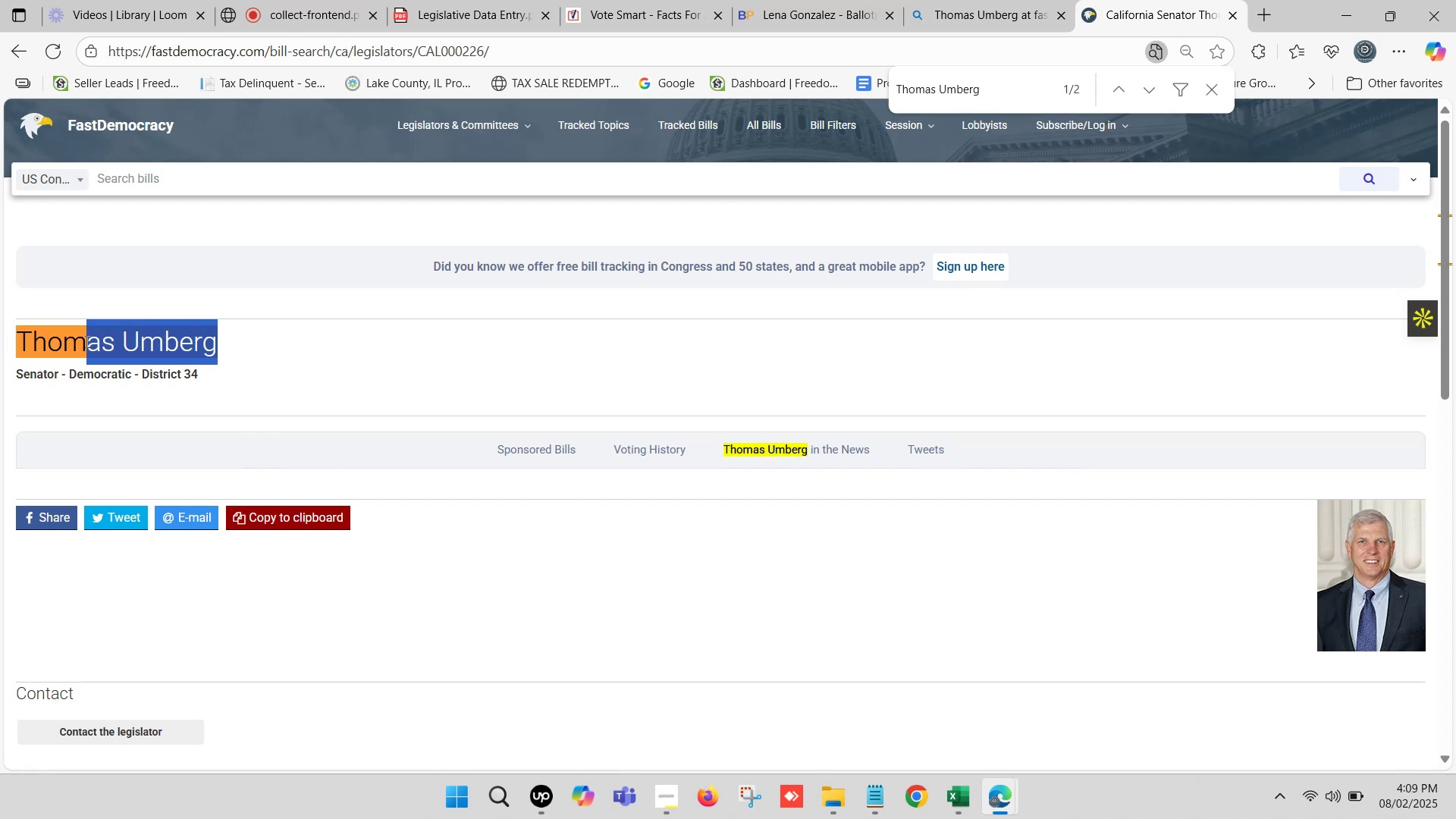 
key(Control+C)
 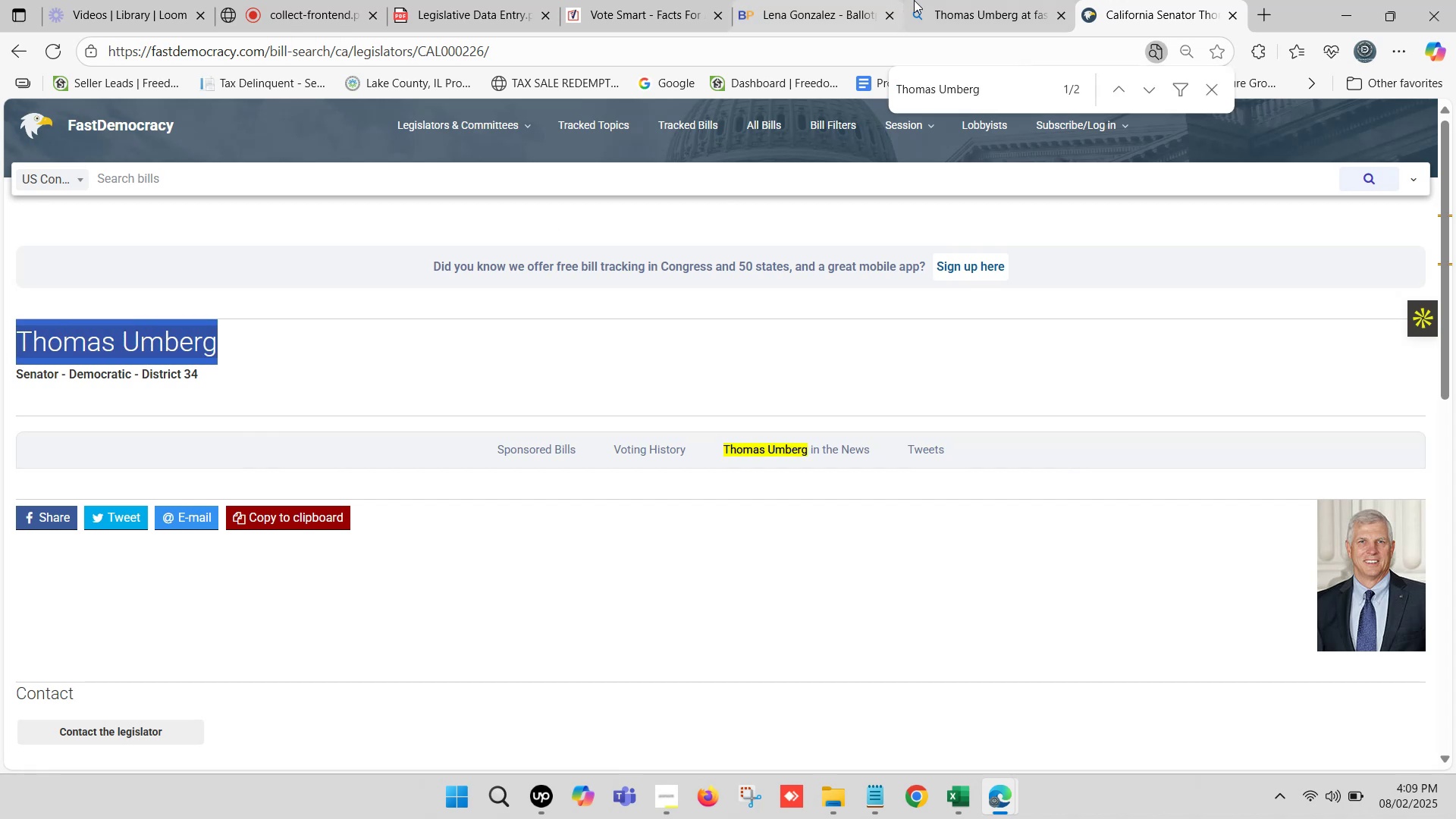 
left_click([935, 0])
 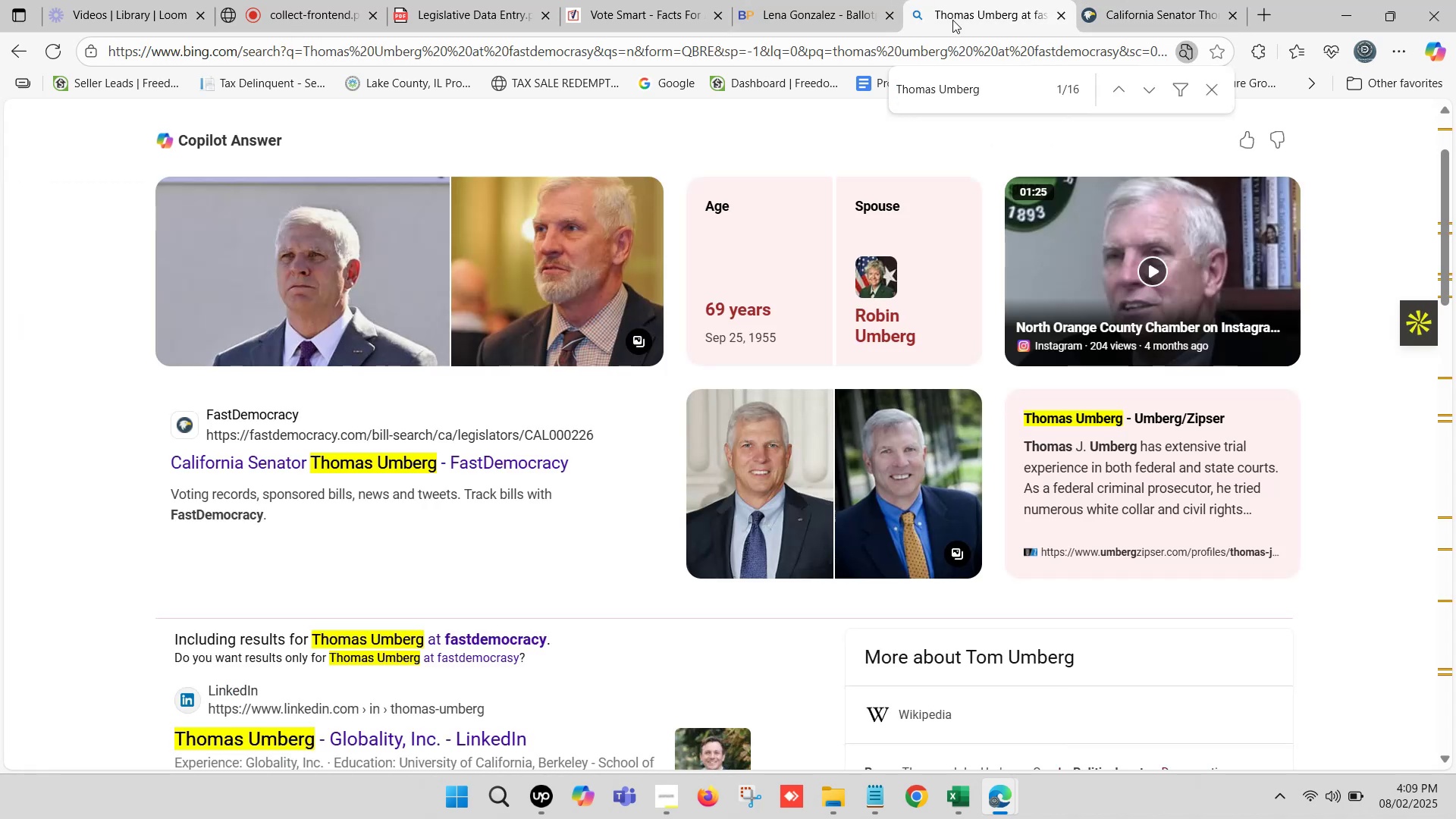 
key(Control+F)
 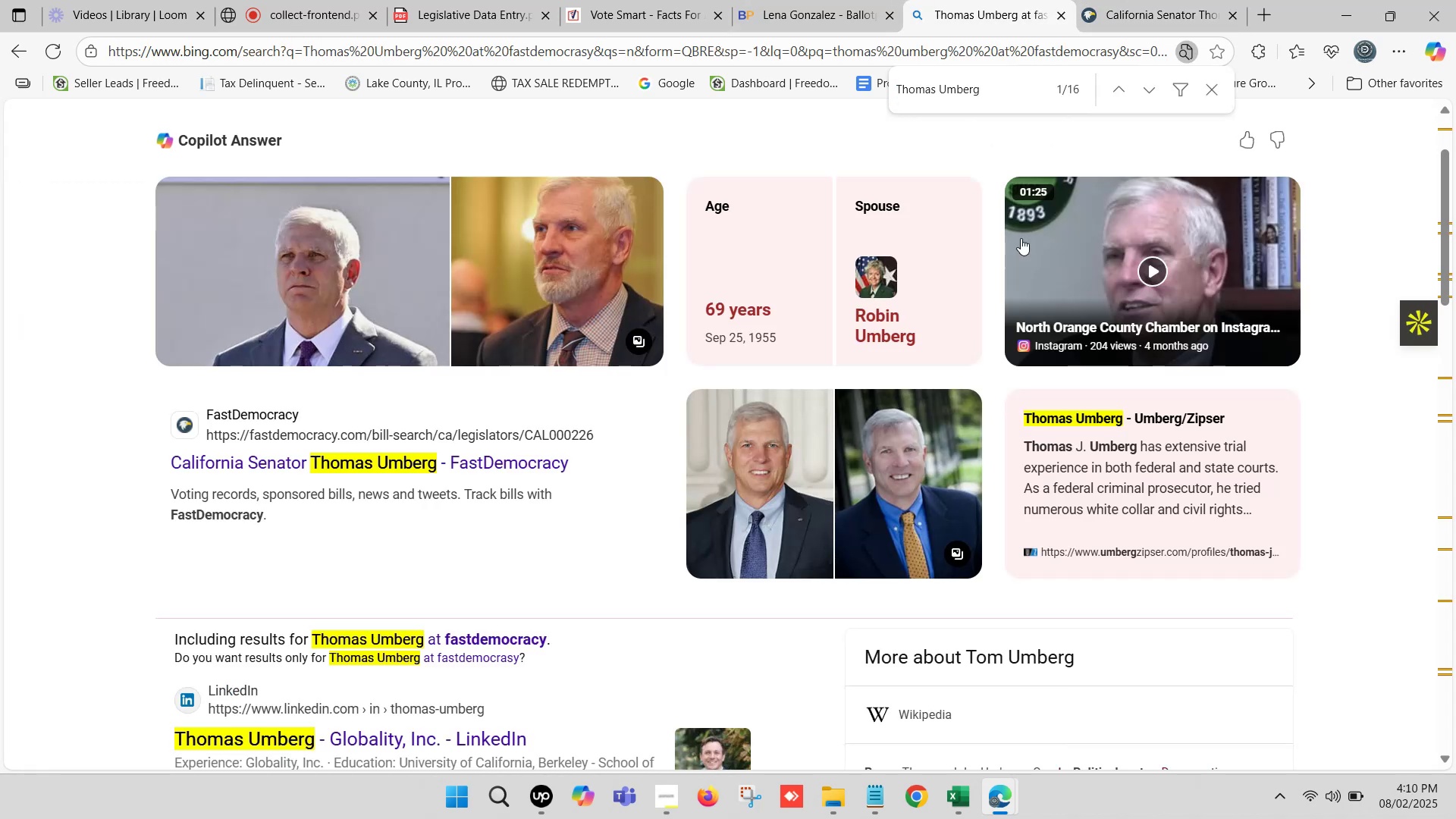 
key(Control+V)
 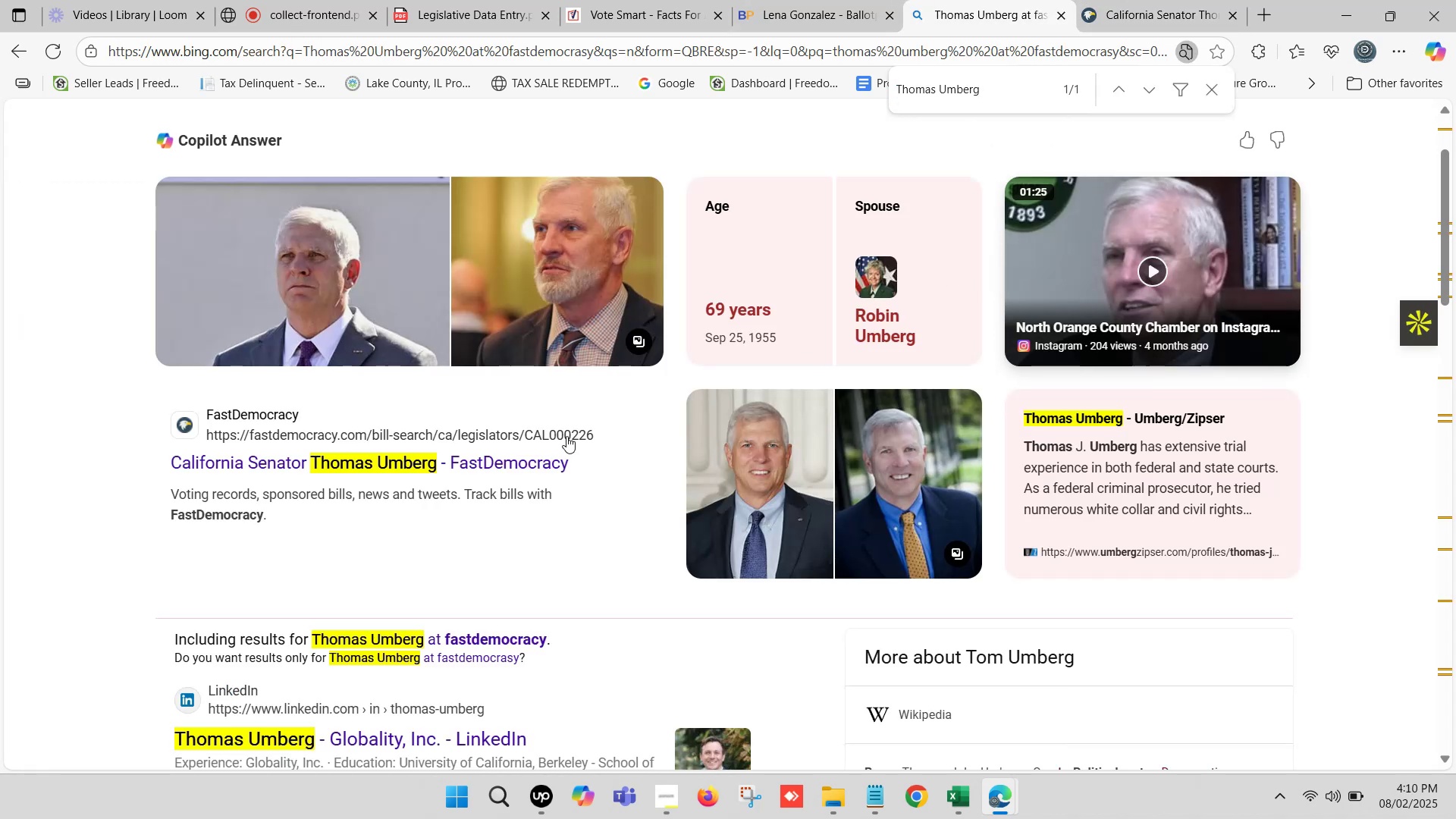 
scroll: coordinate [493, 551], scroll_direction: down, amount: 1.0
 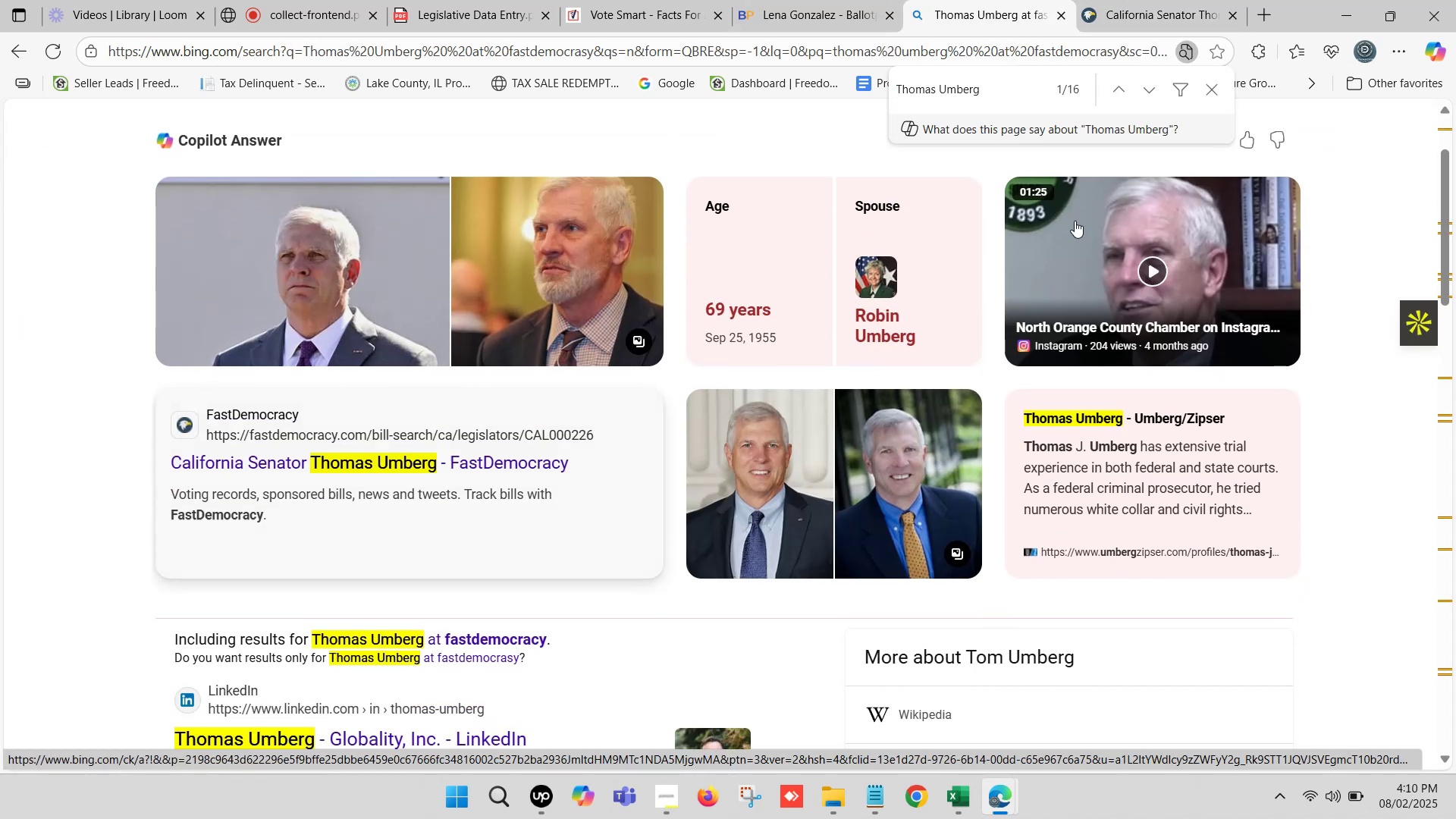 
left_click([1268, 1])
 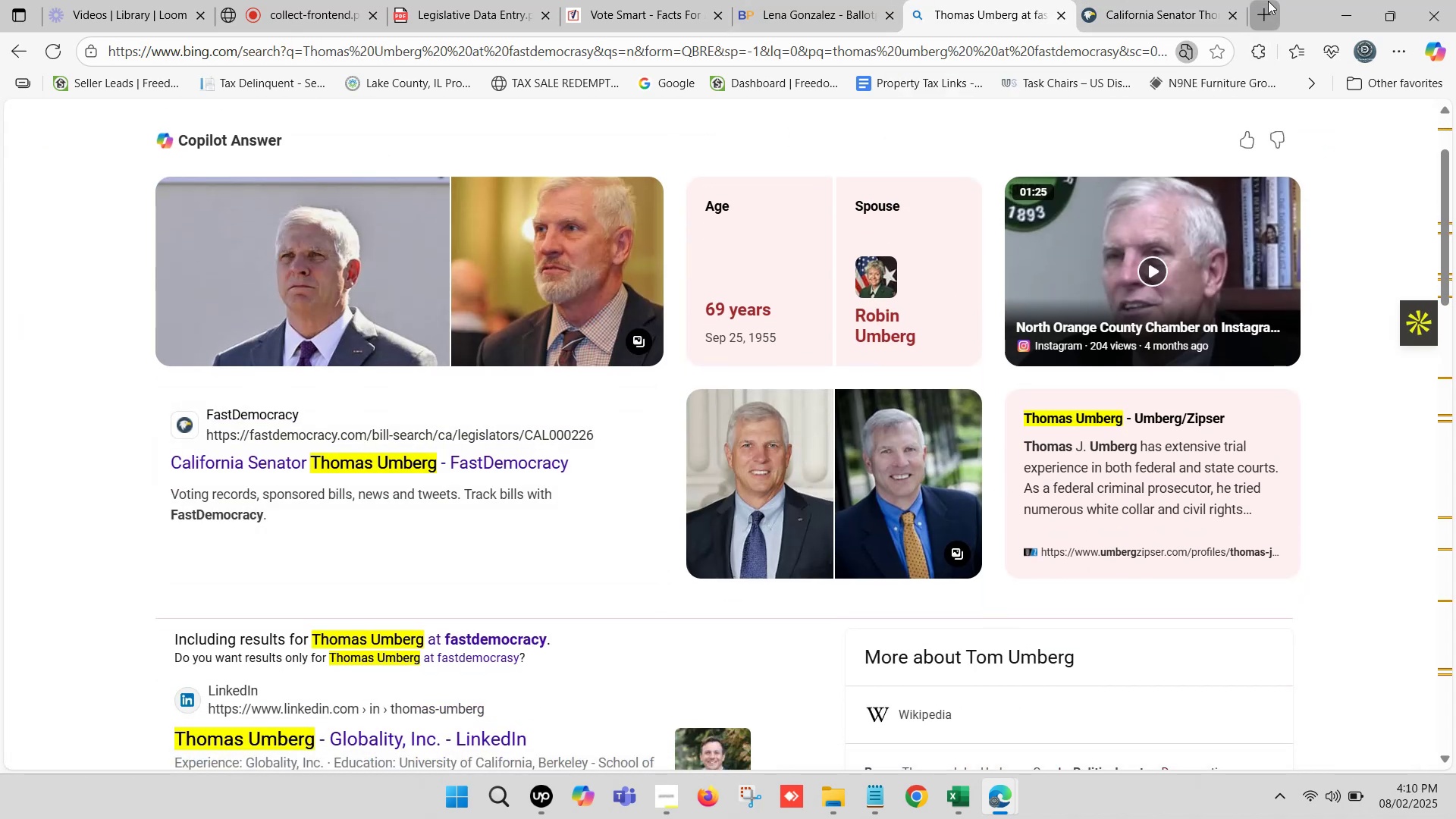 
key(Control+V)
 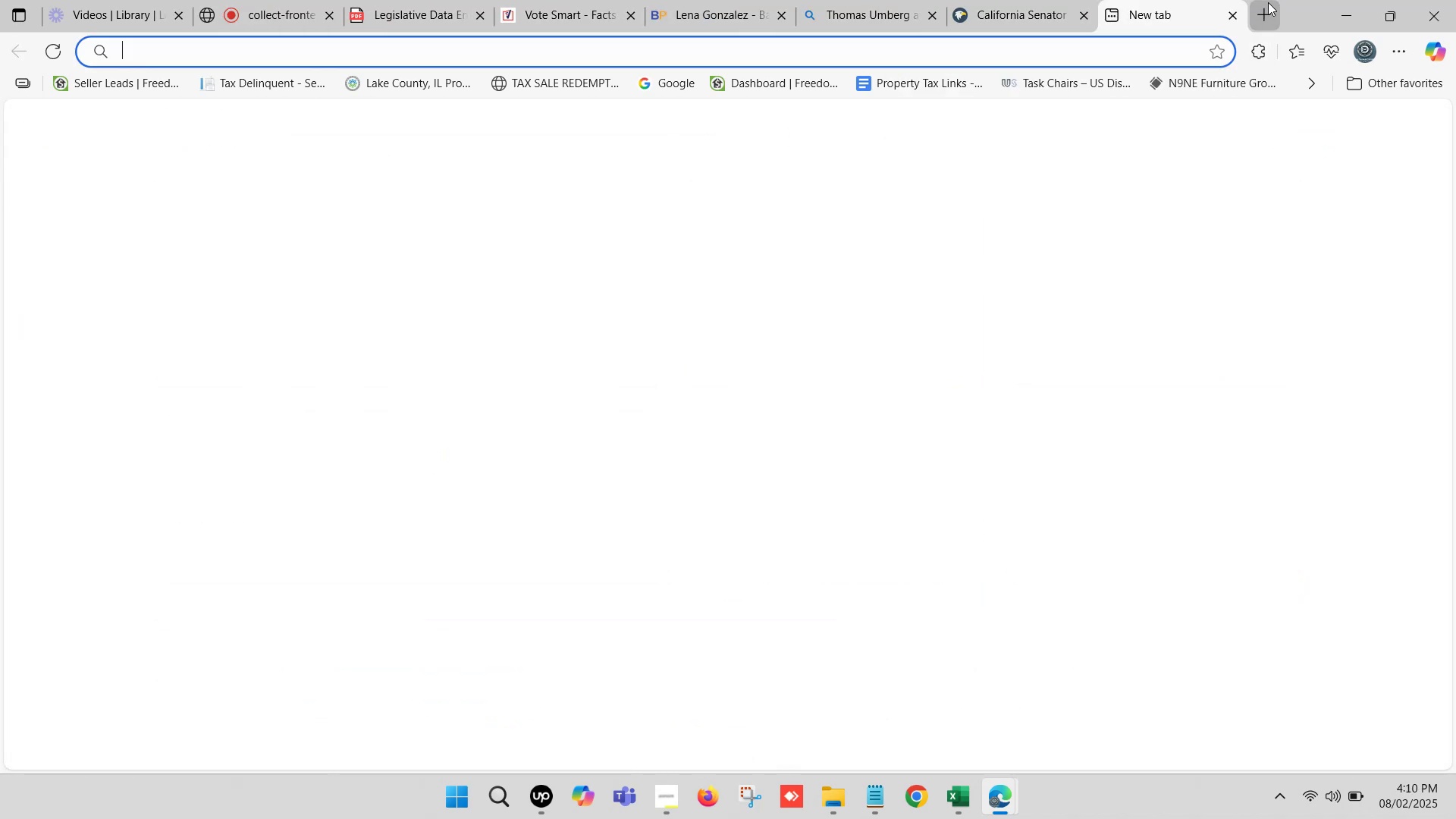 
key(Space)
 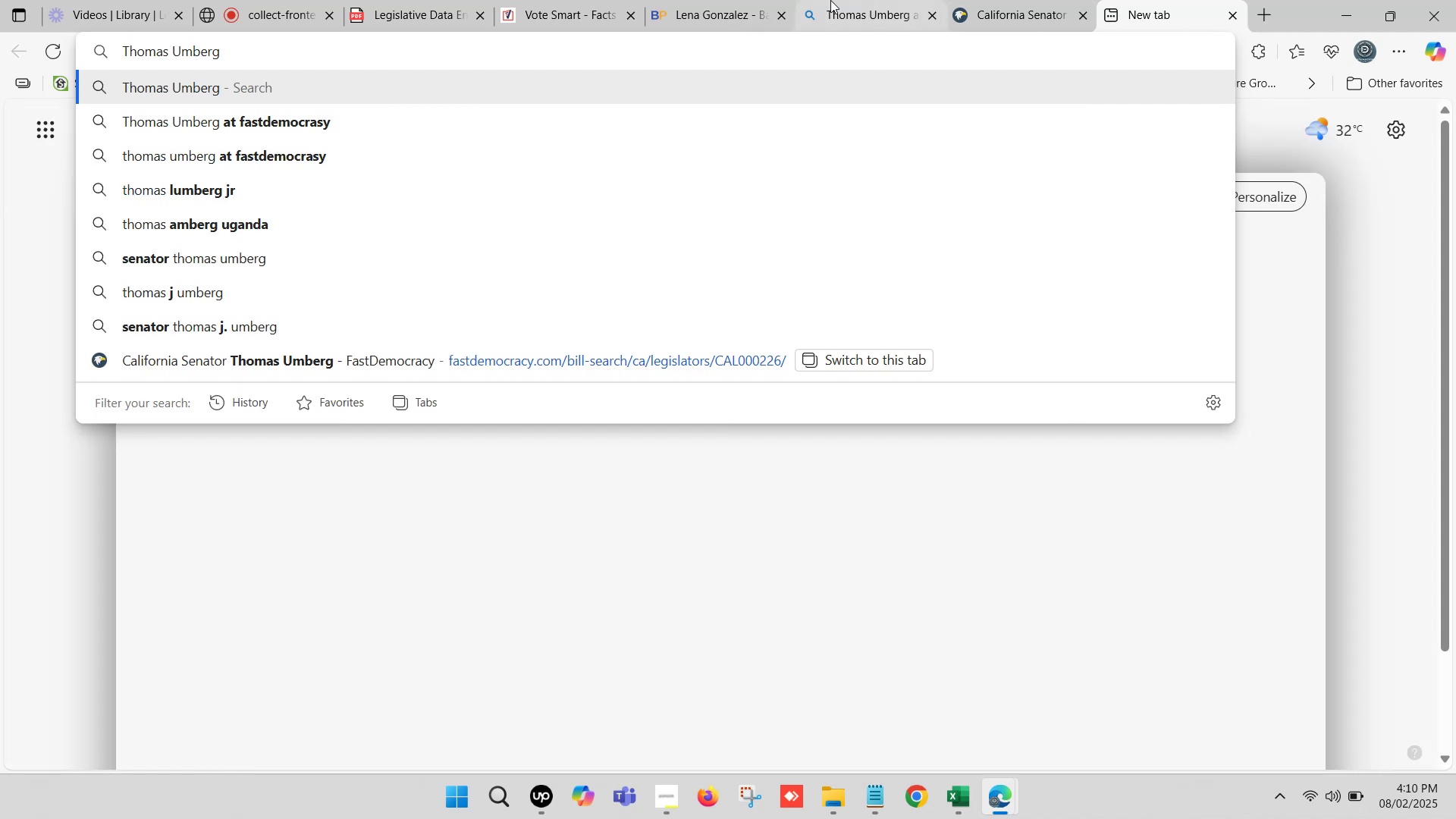 
left_click([717, 0])
 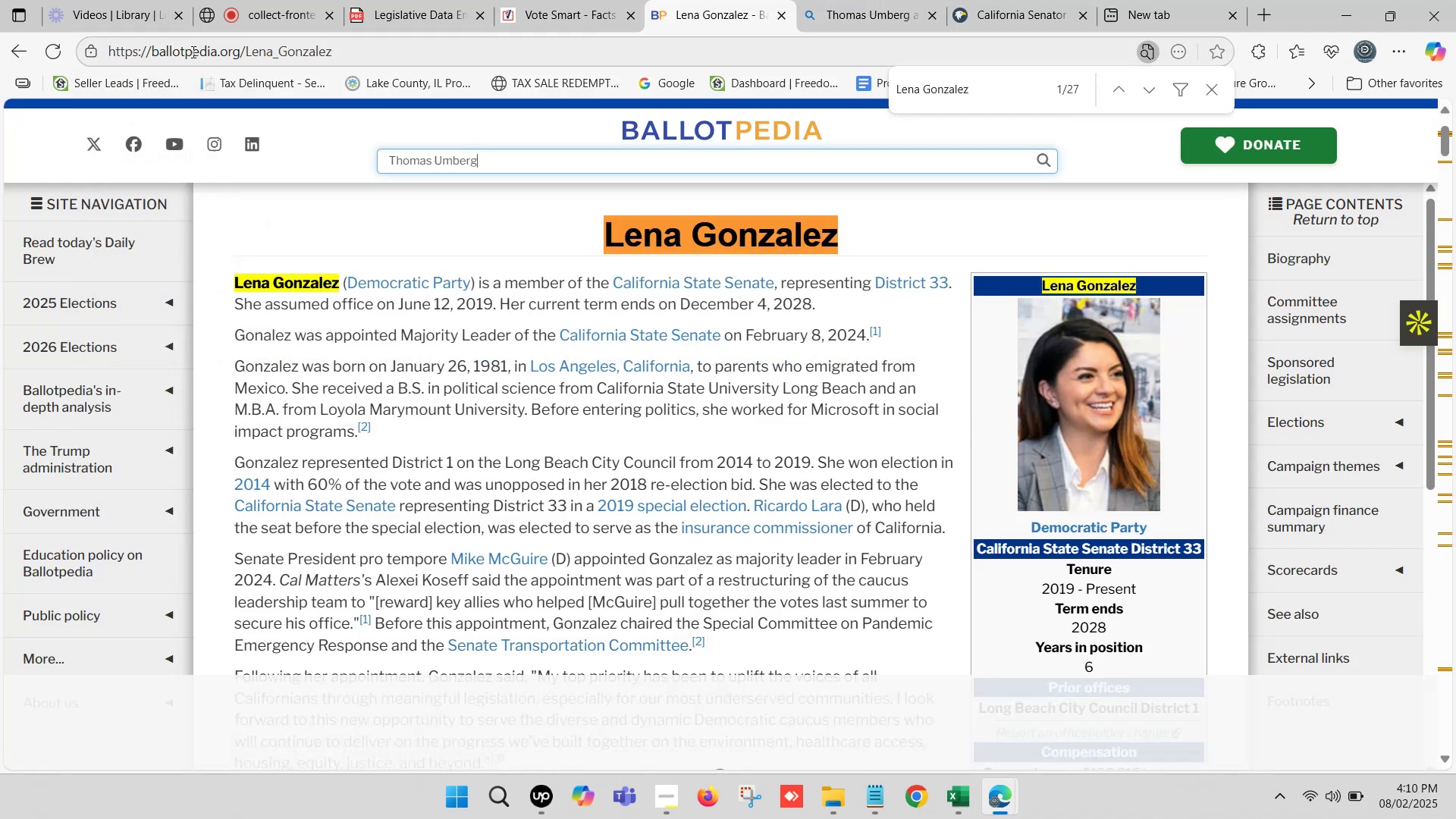 
double_click([192, 52])
 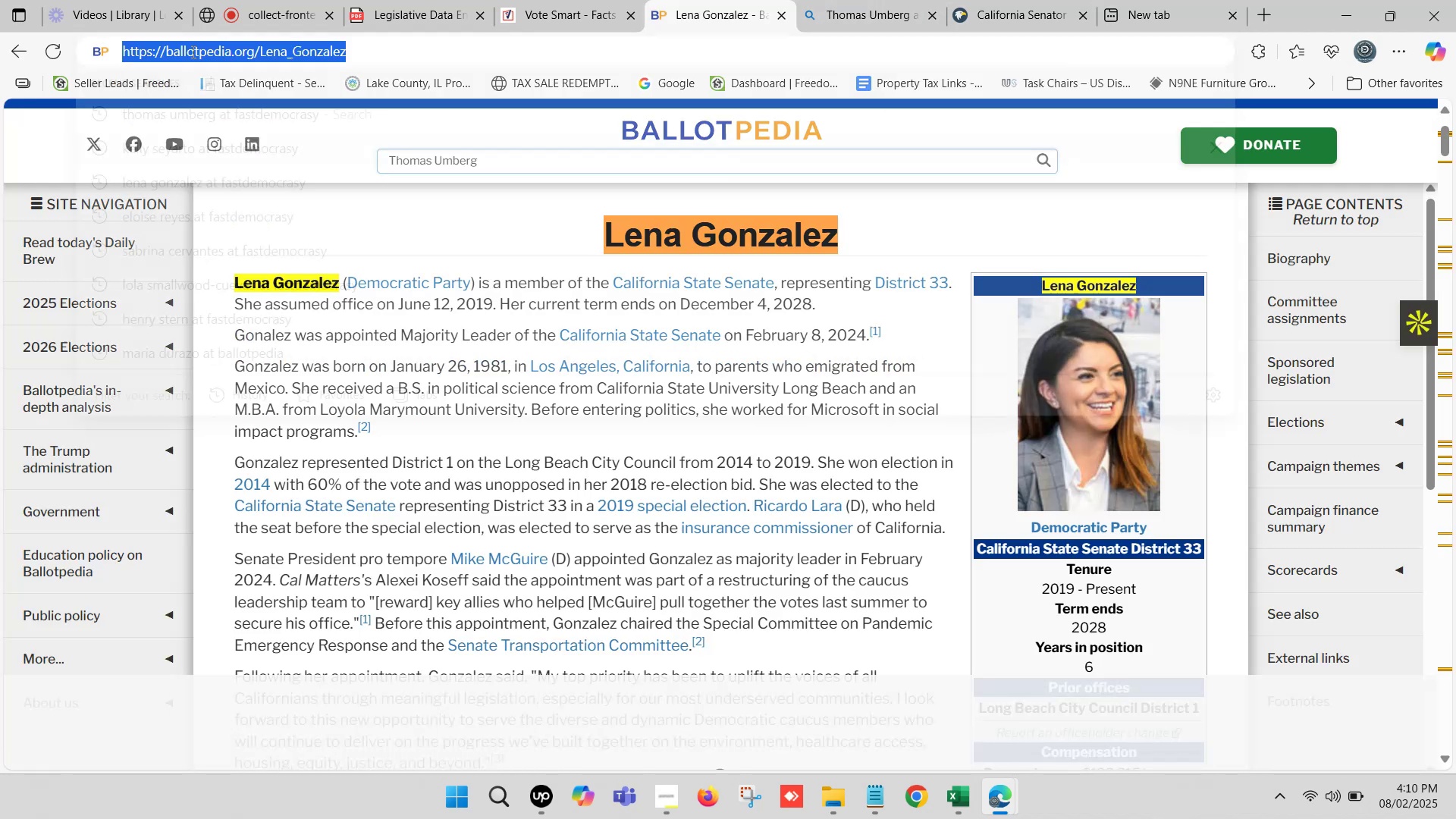 
key(Control+C)
 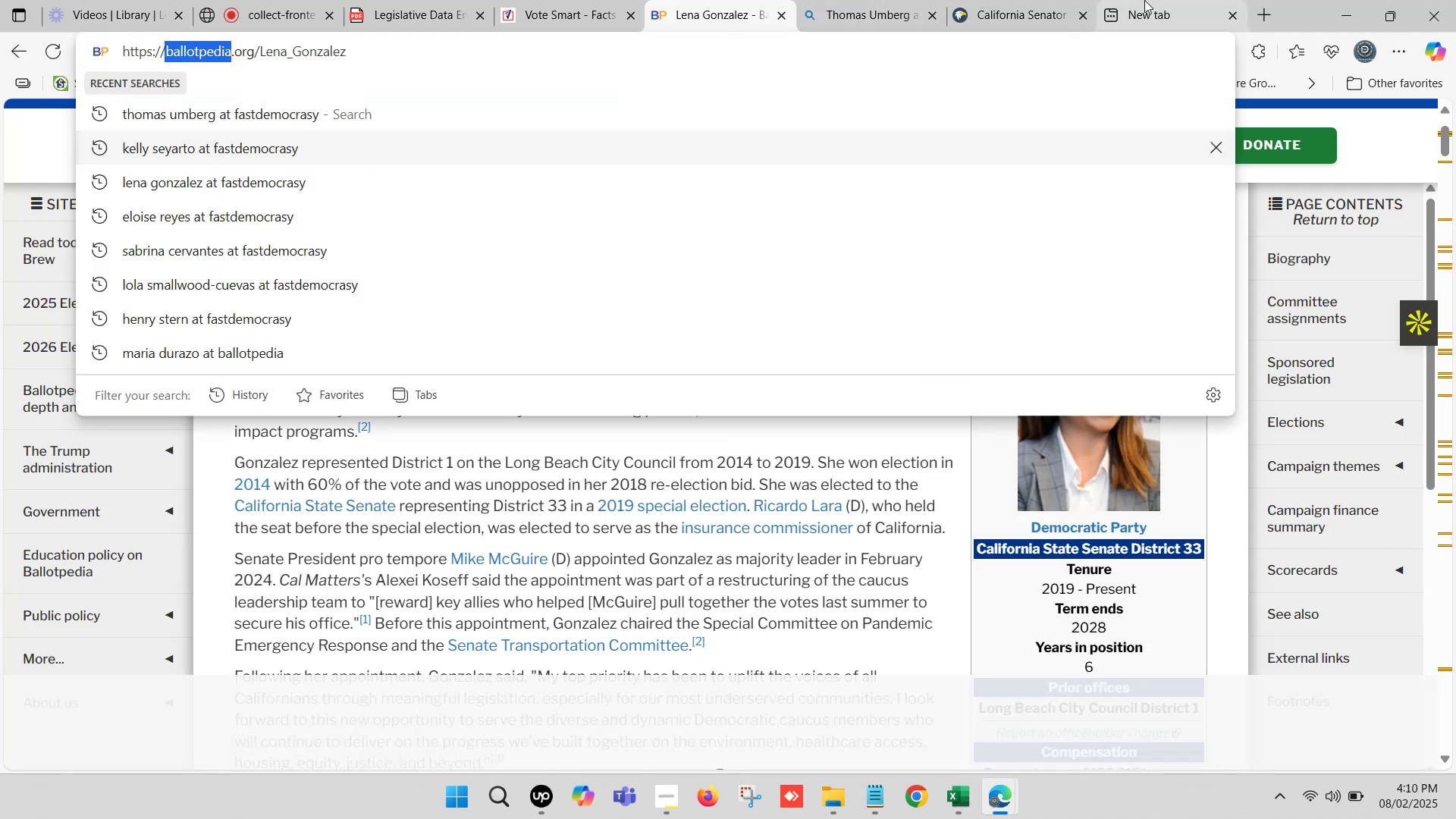 
left_click([1146, 0])
 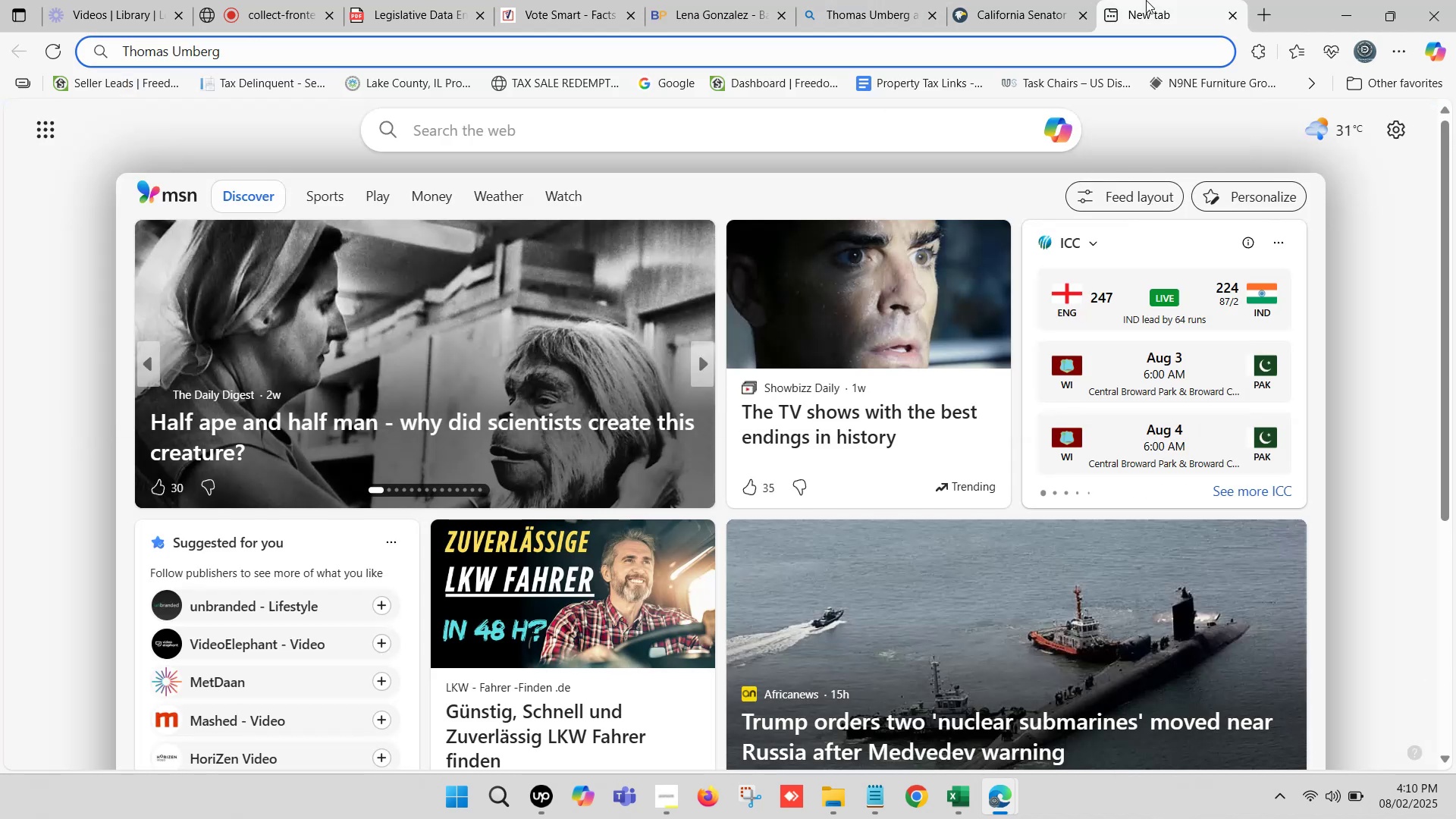 
type(at)
 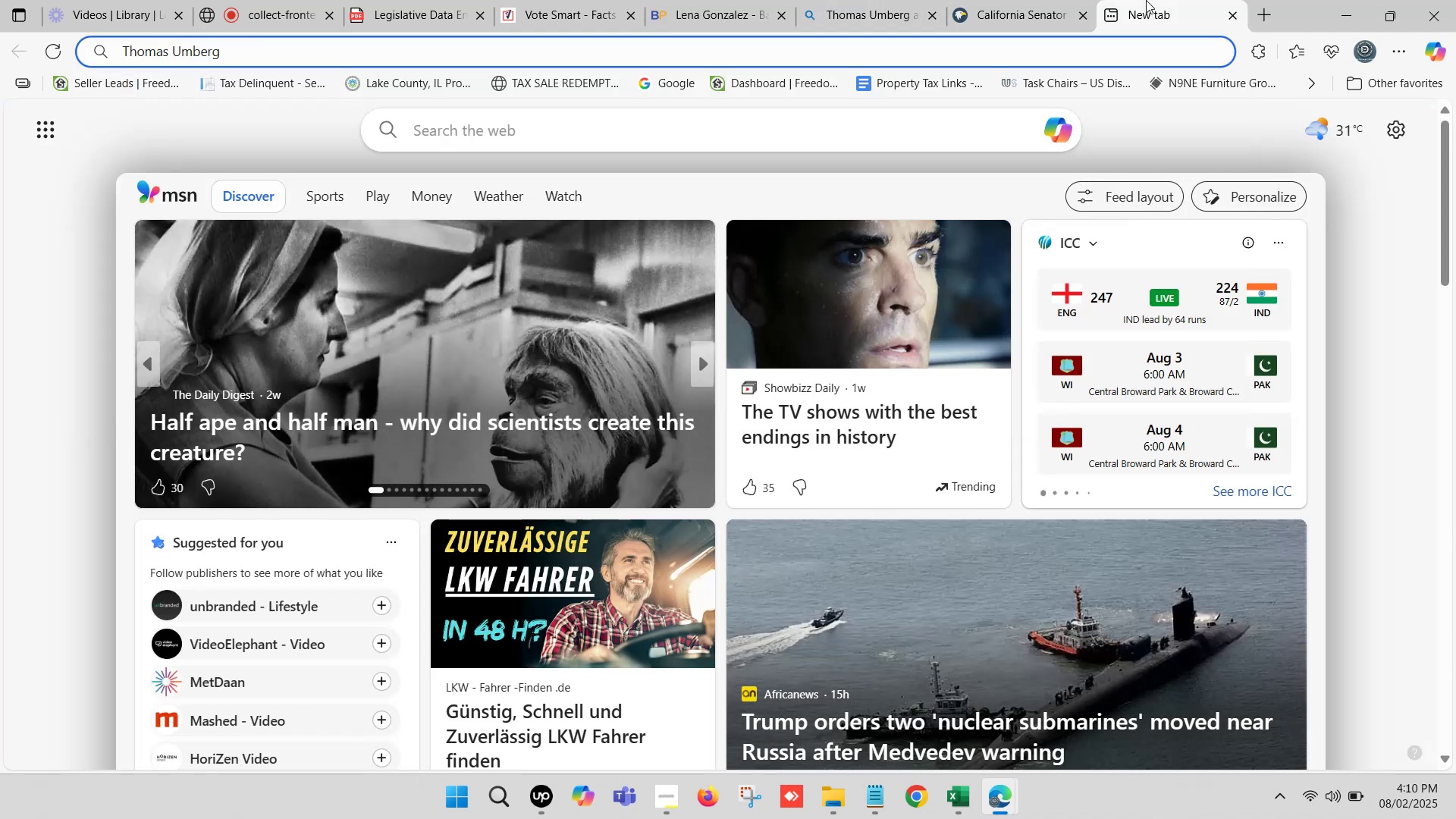 
hold_key(key=Space, duration=0.41)
 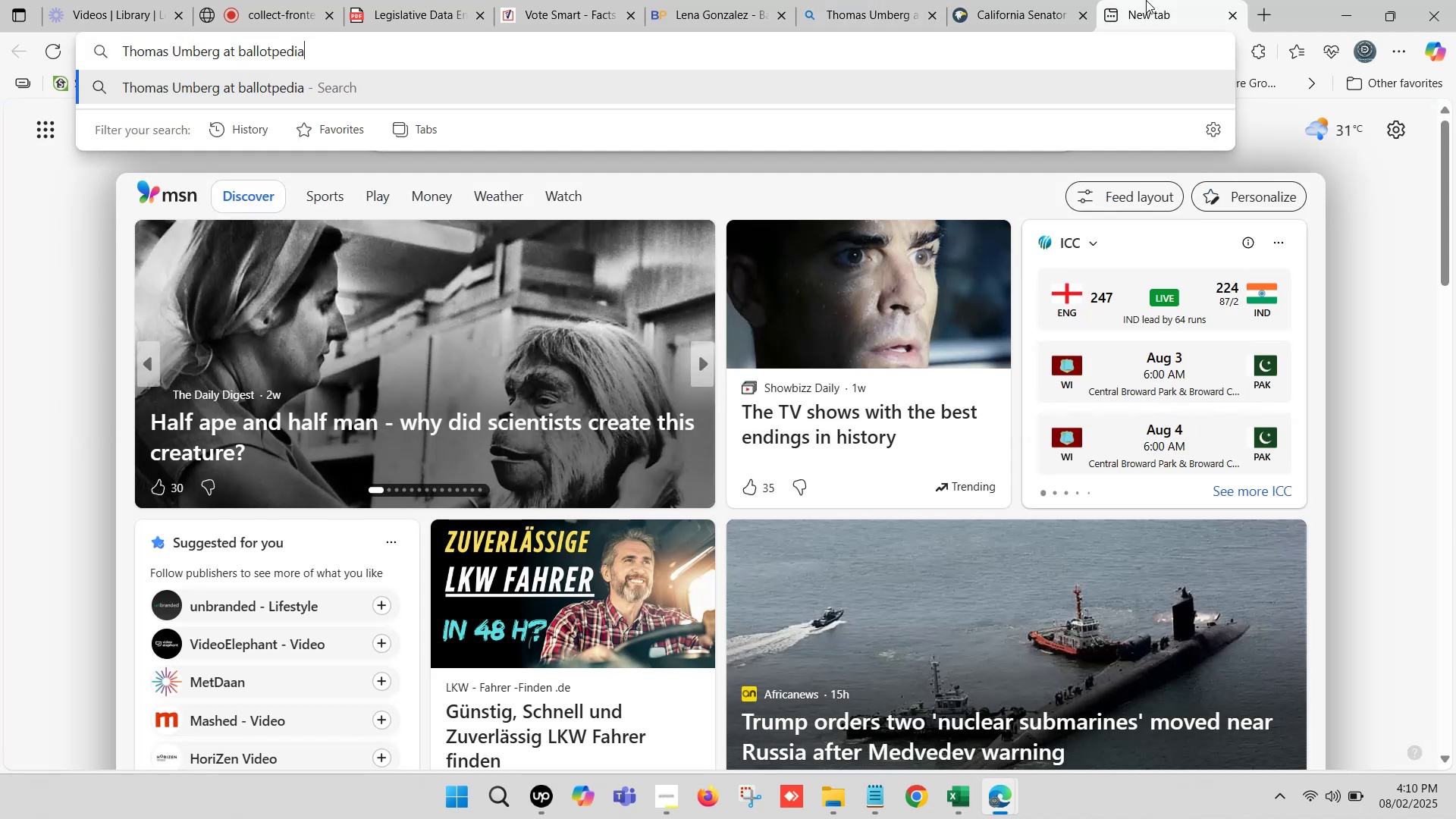 
key(Control+ControlLeft)
 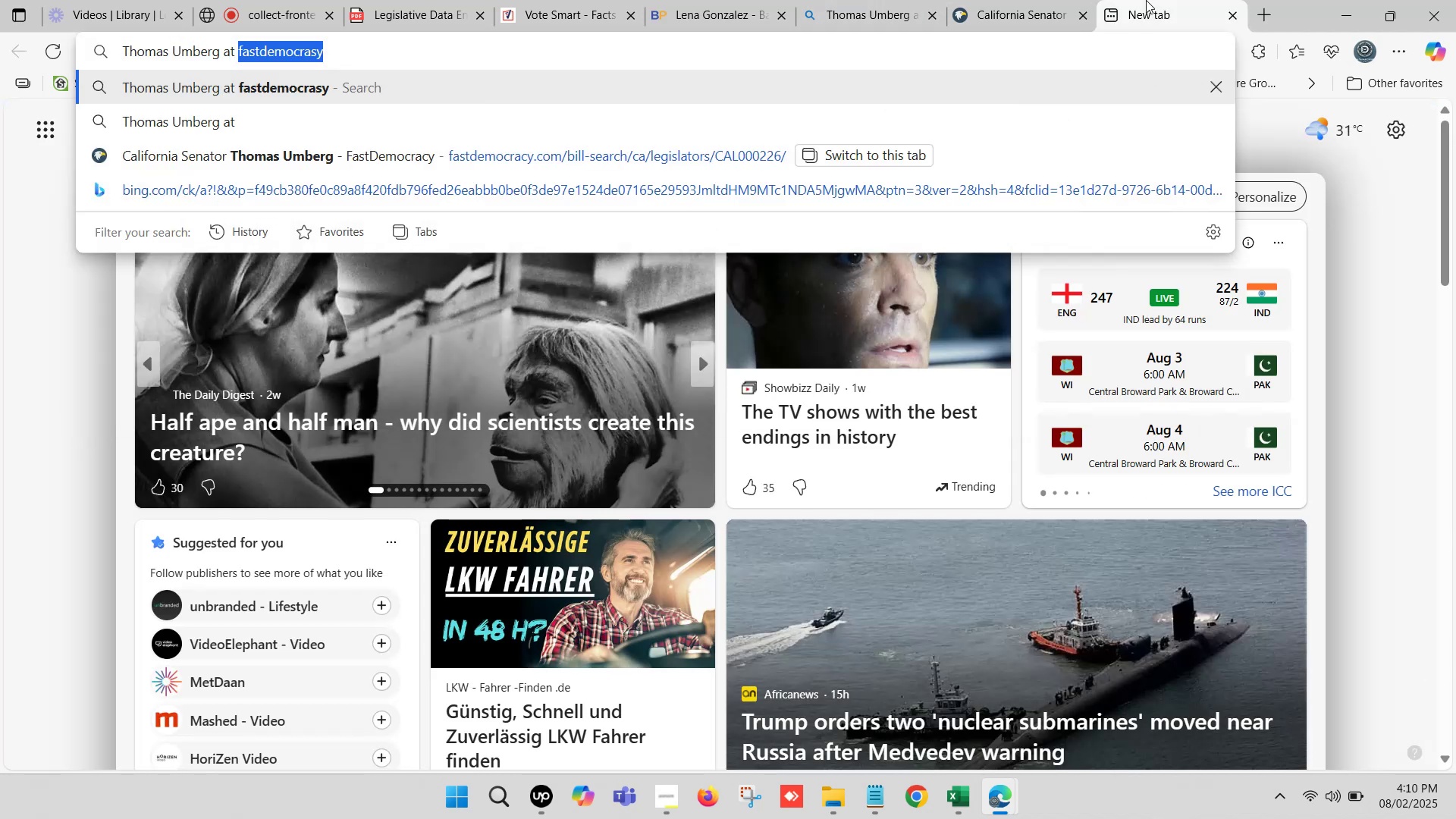 
key(V)
 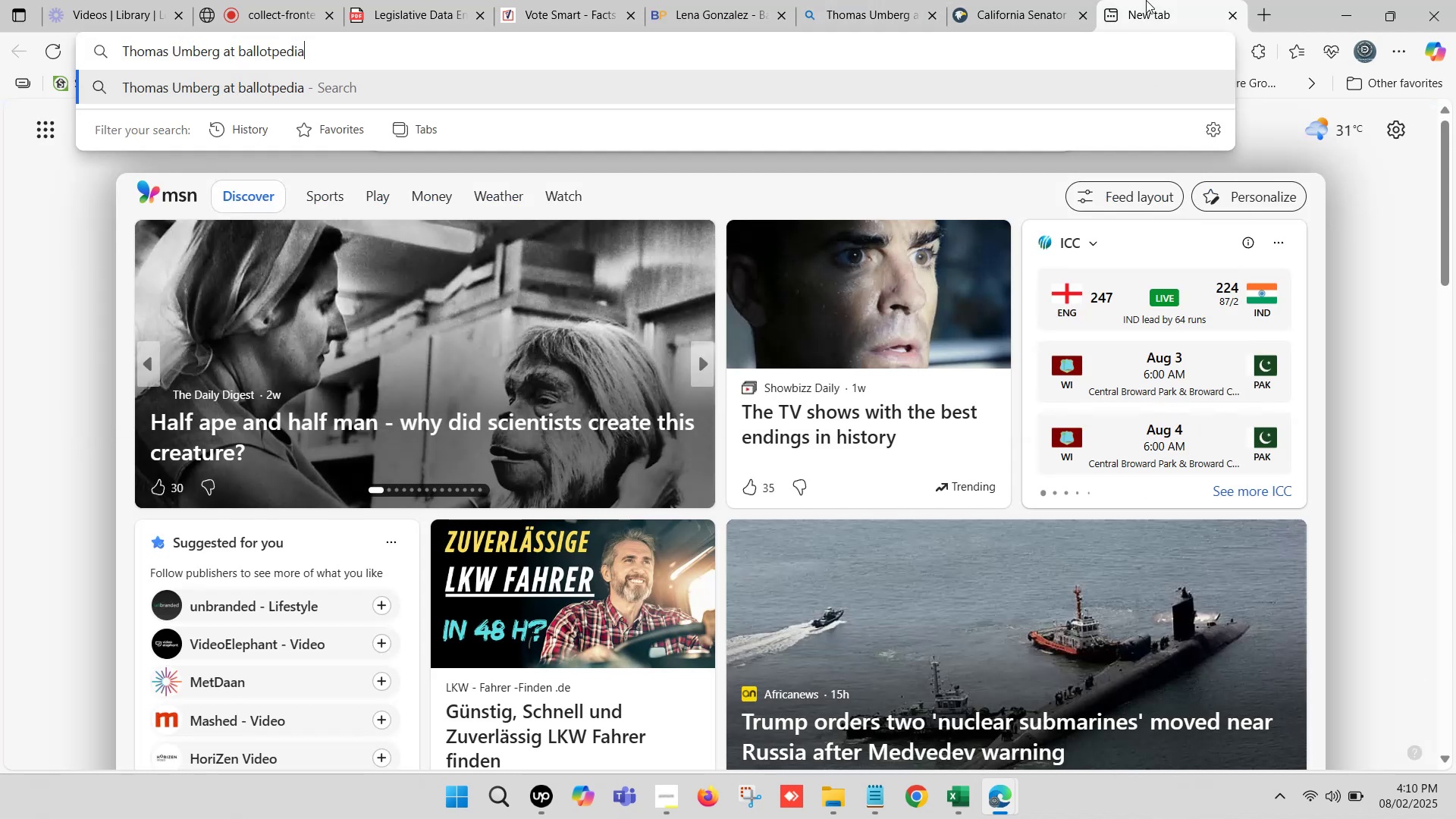 
key(Enter)
 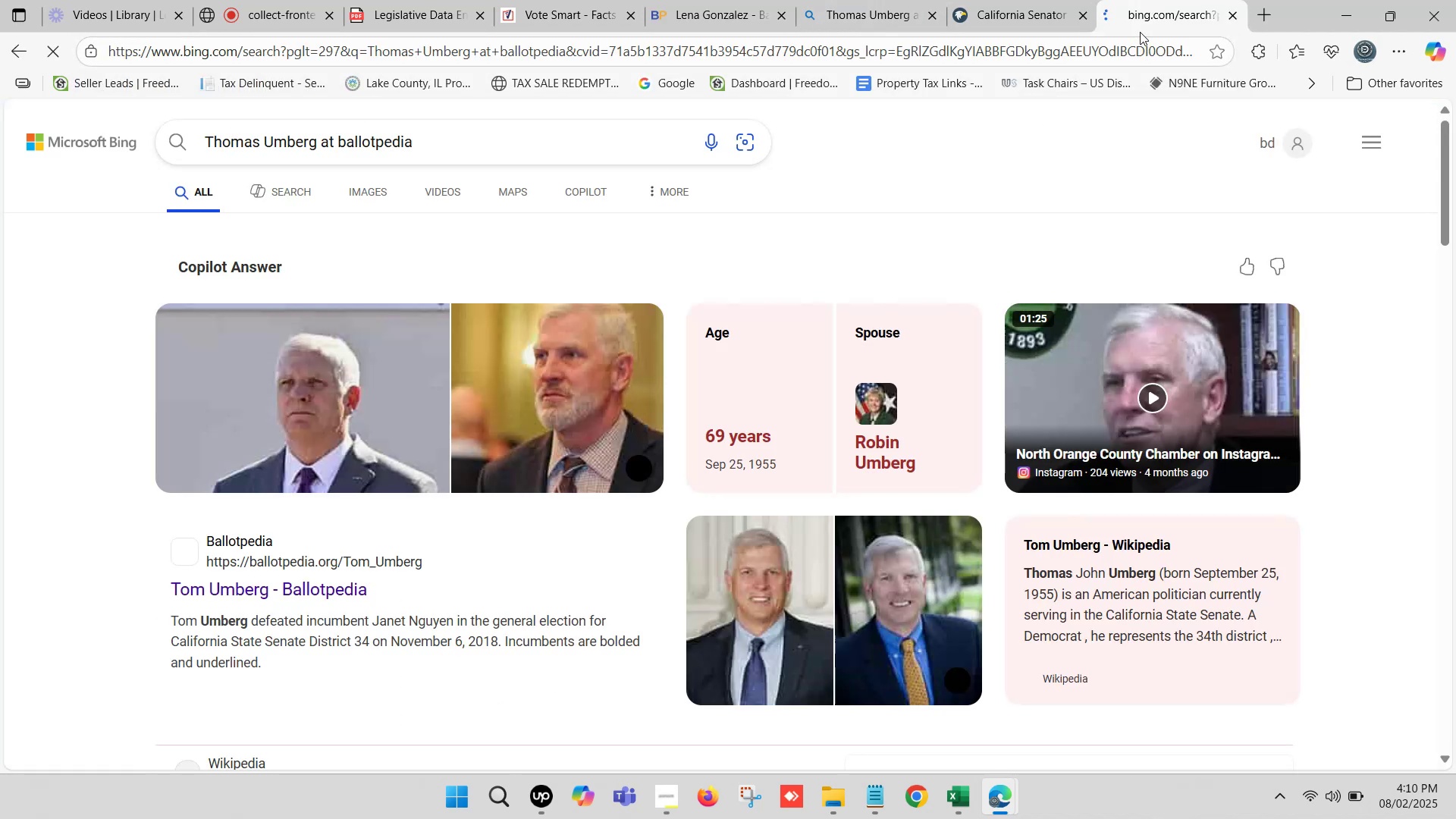 
scroll: coordinate [465, 475], scroll_direction: down, amount: 2.0
 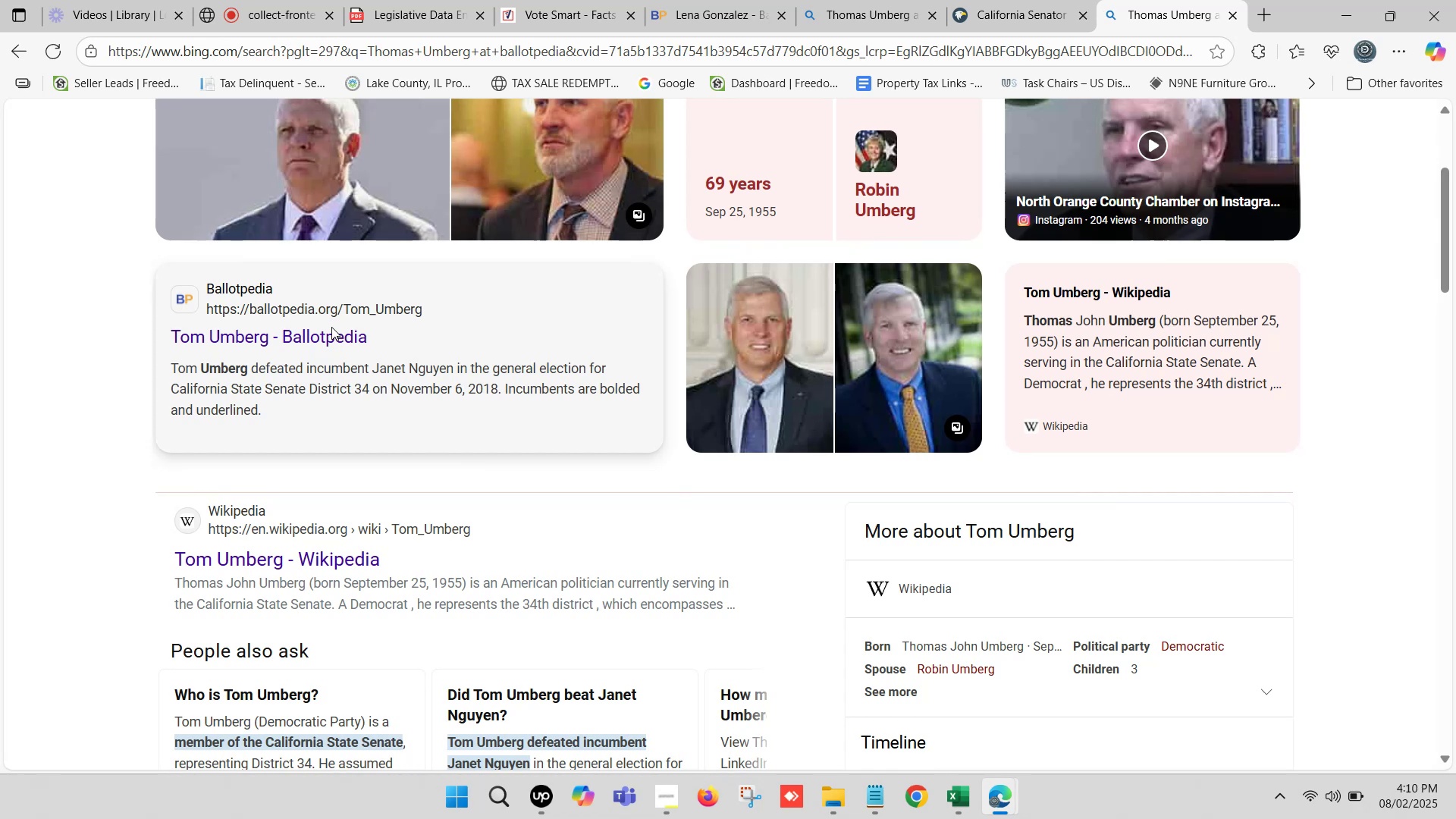 
right_click([322, 339])
 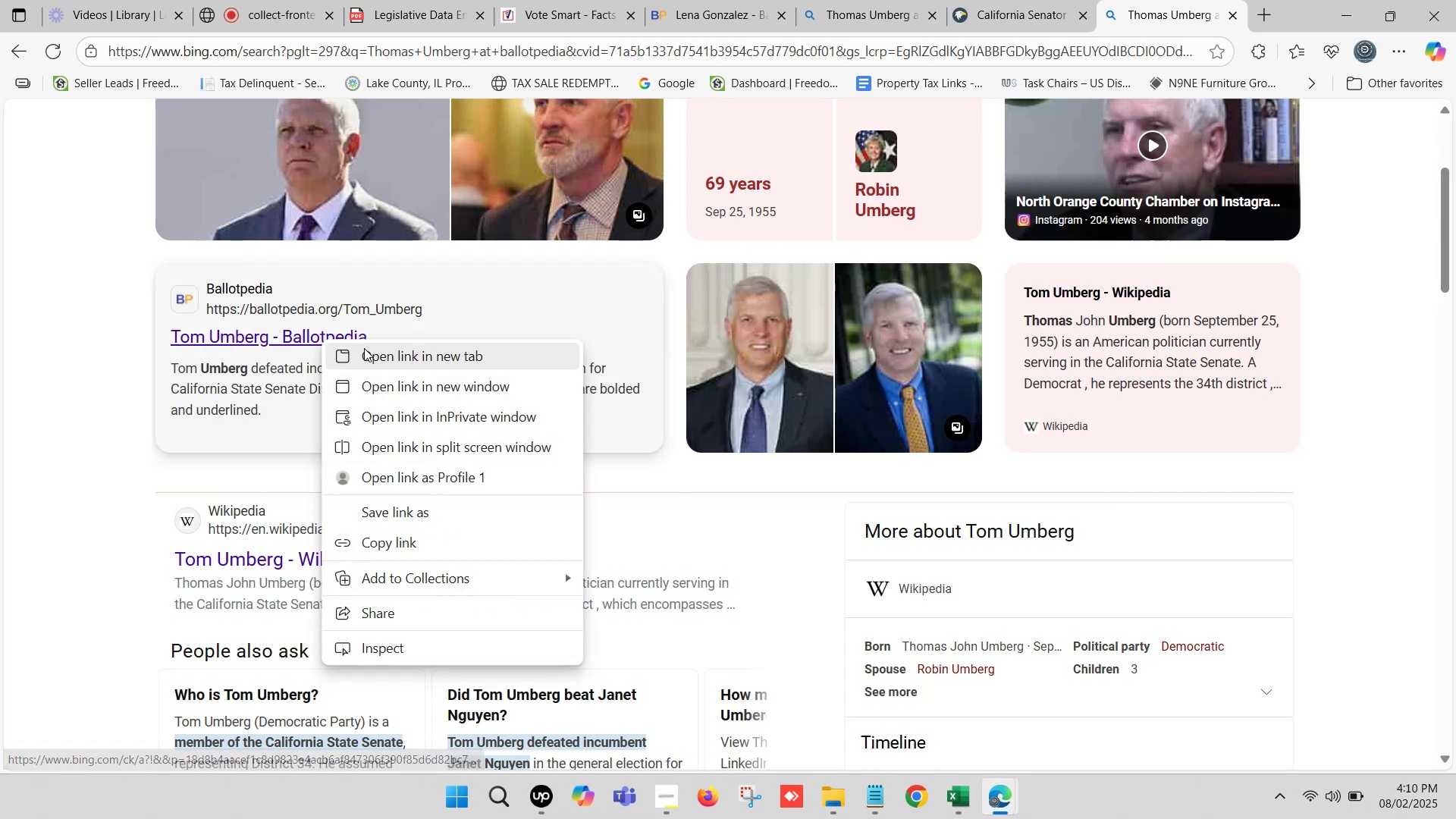 
left_click([375, 351])
 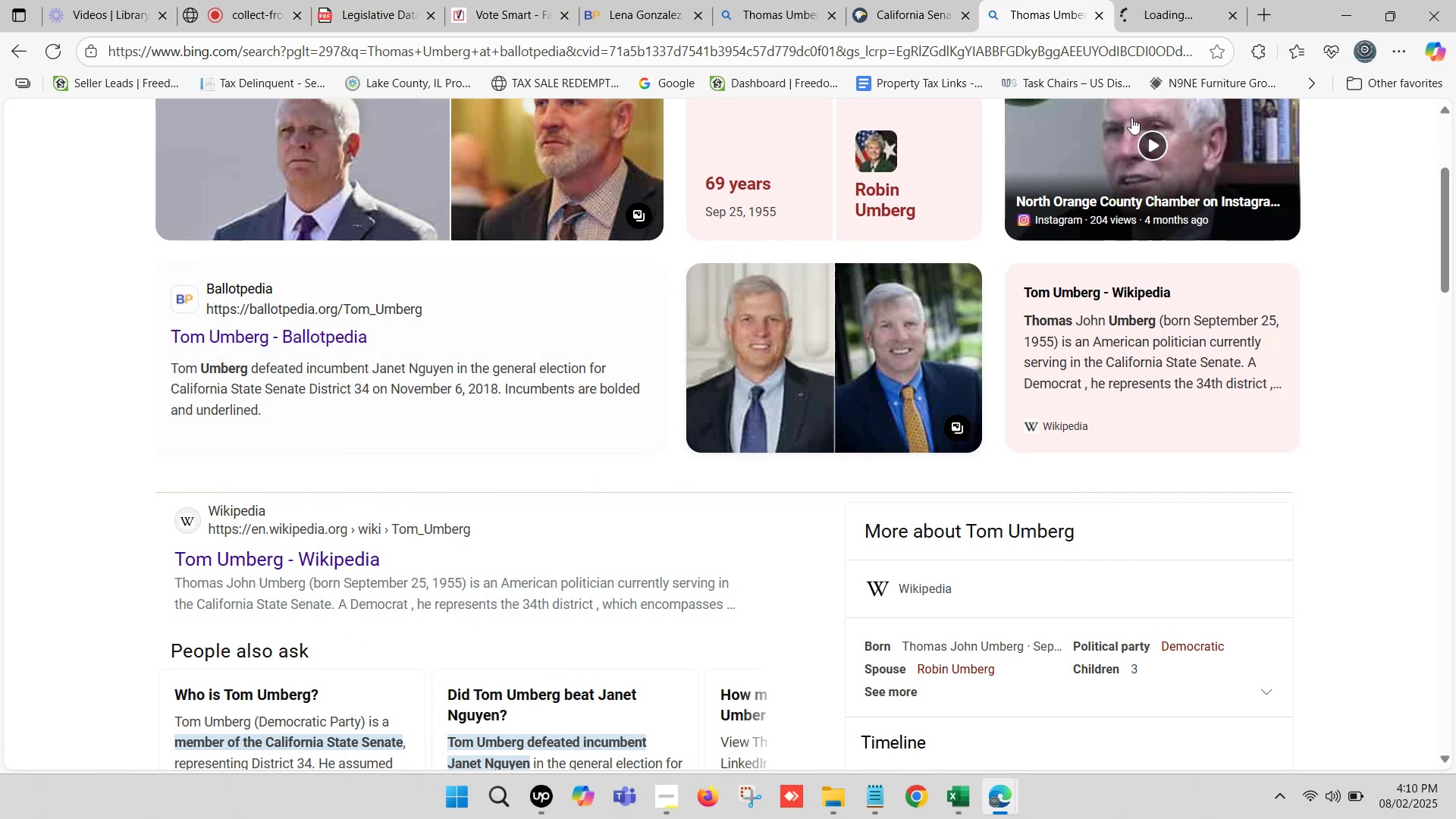 
left_click([1191, 0])
 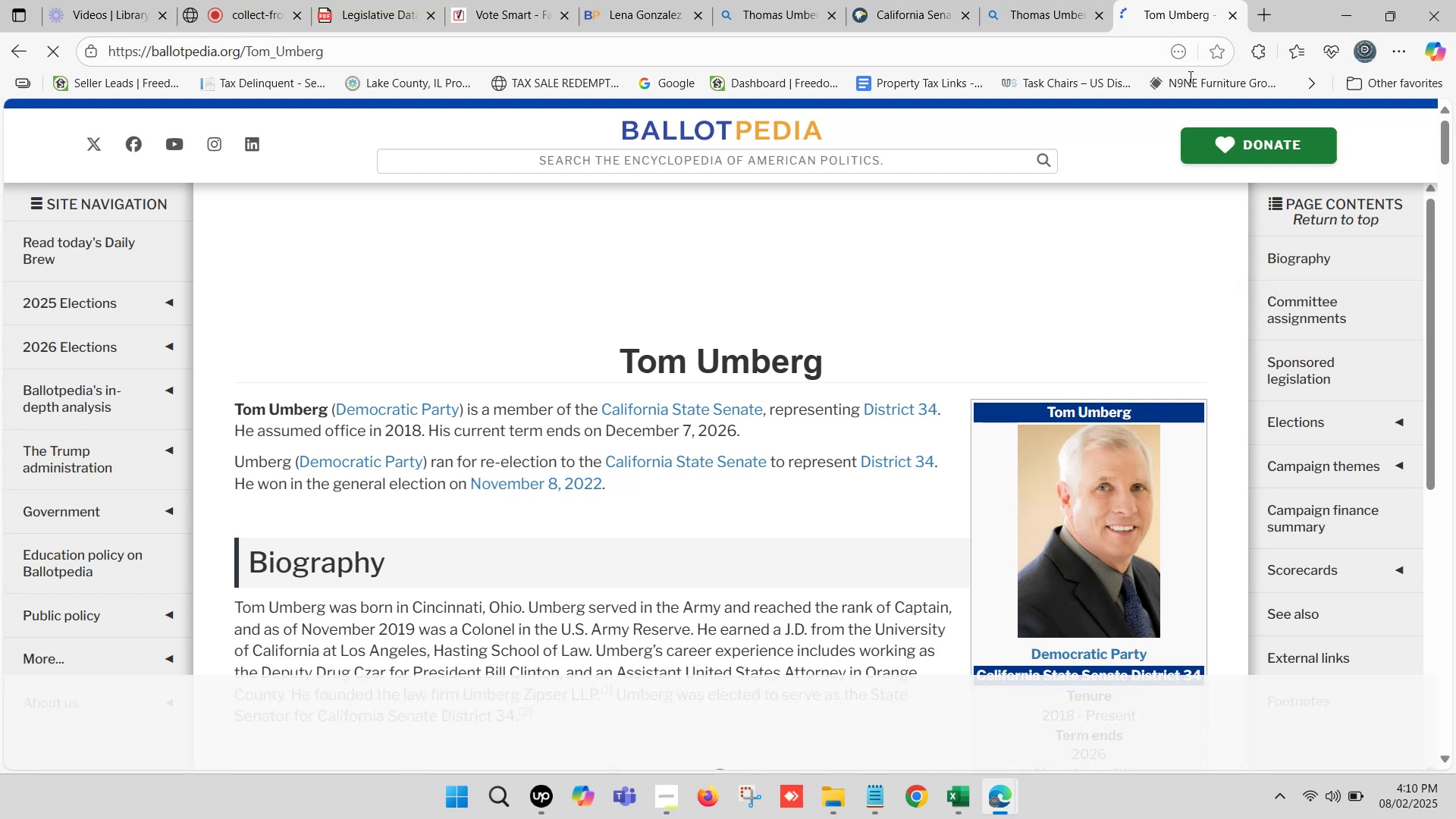 
wait(14.83)
 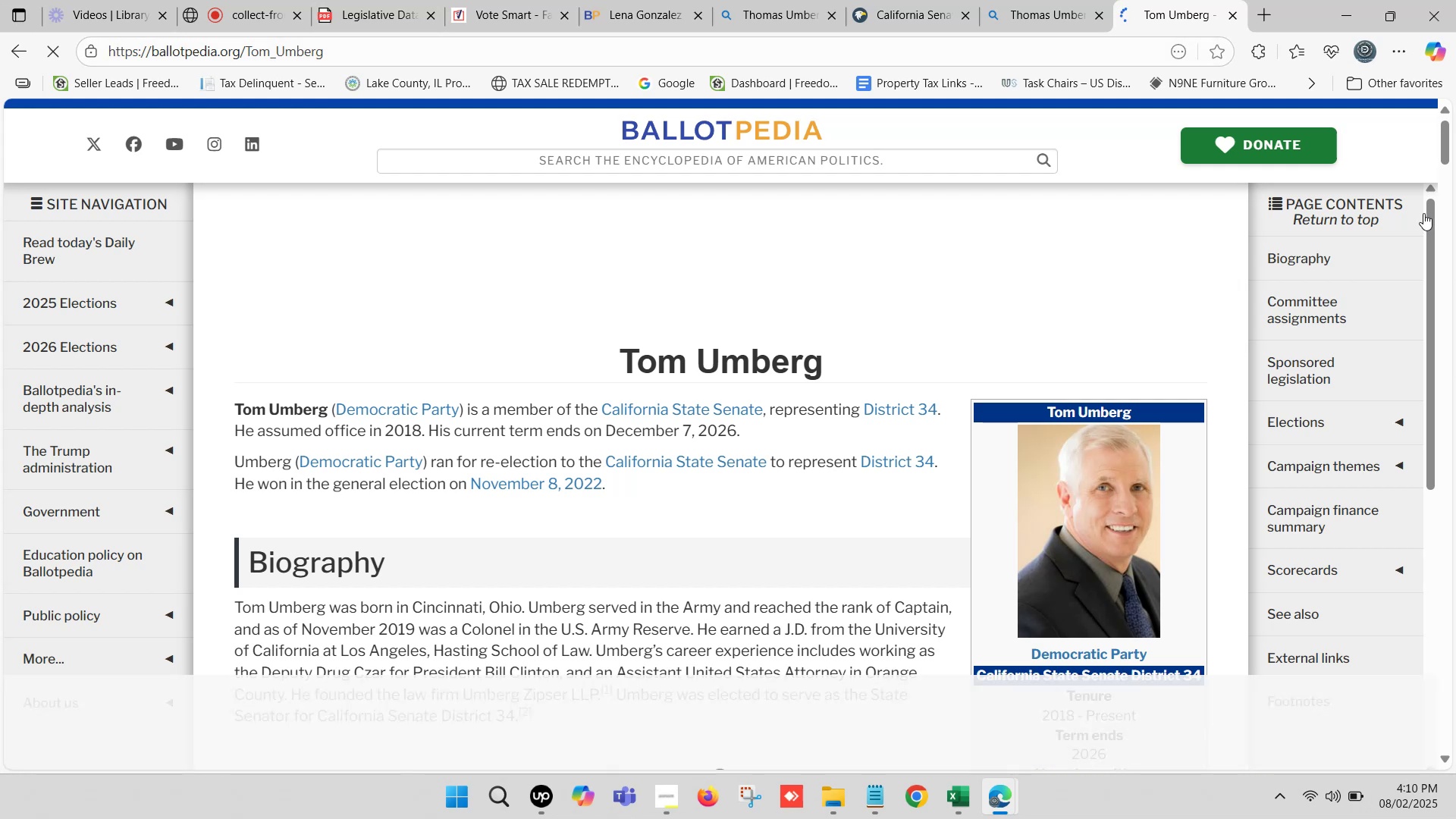 
key(Control+C)
 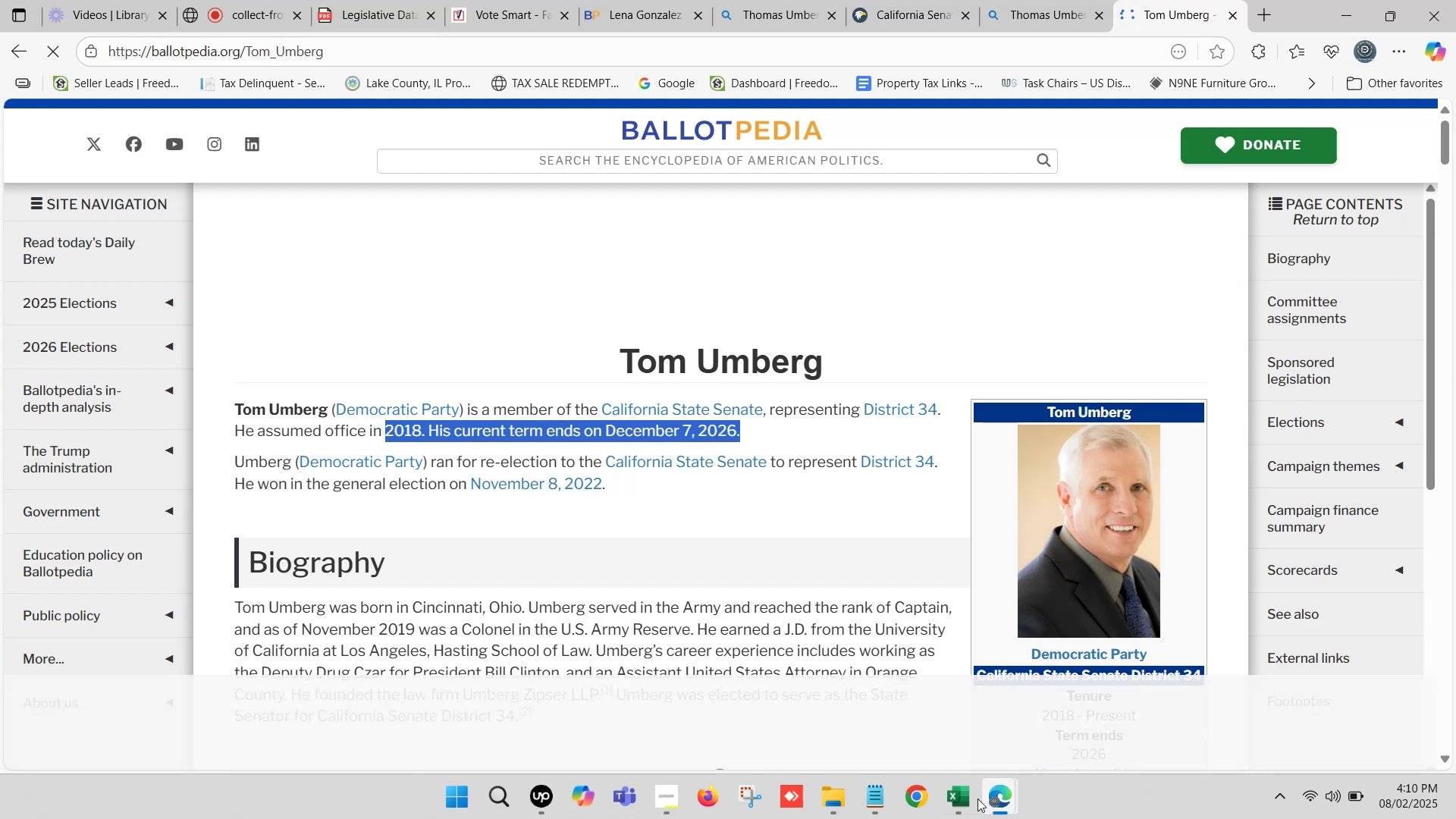 
left_click([971, 799])
 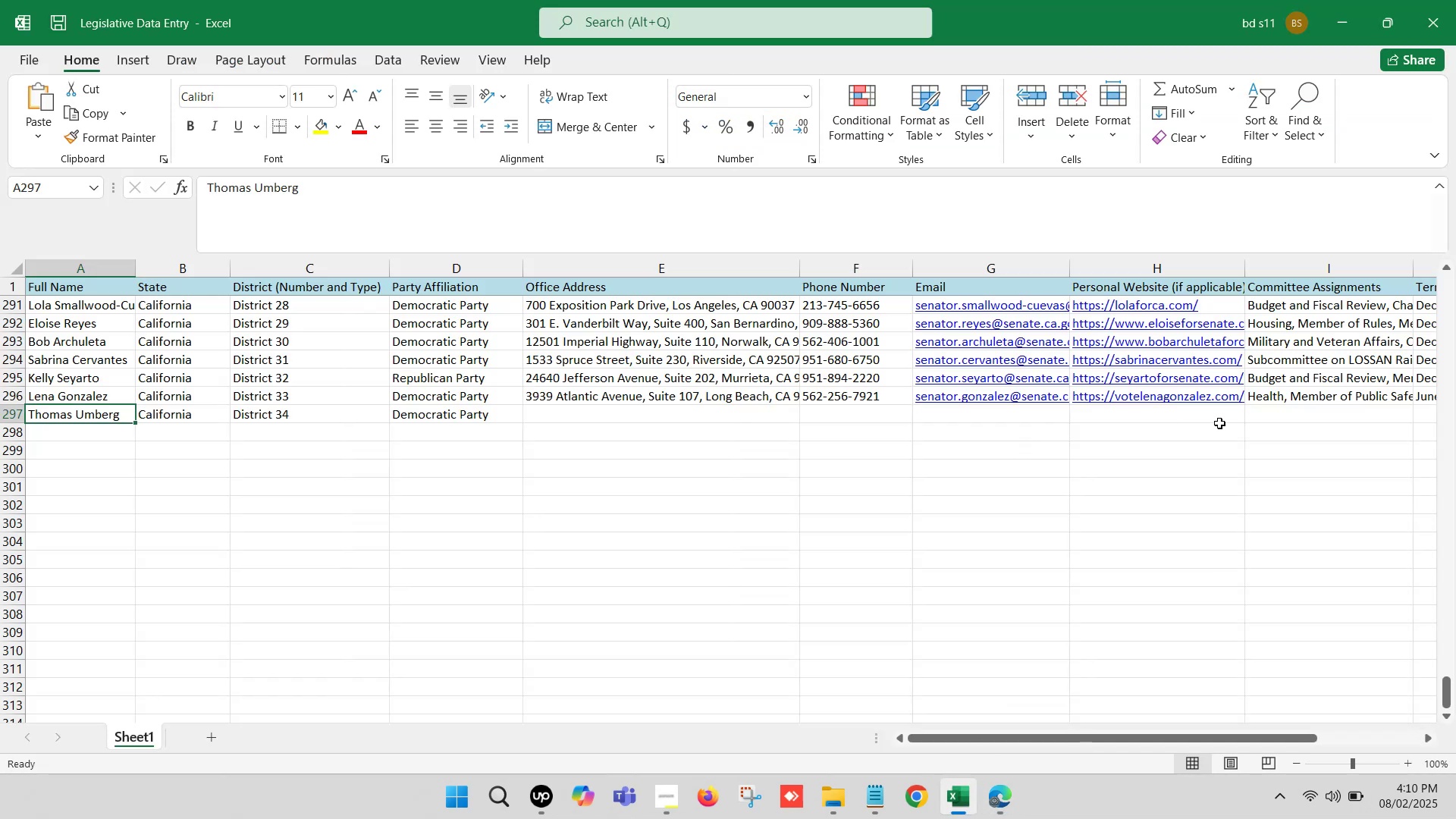 
left_click([1271, 413])
 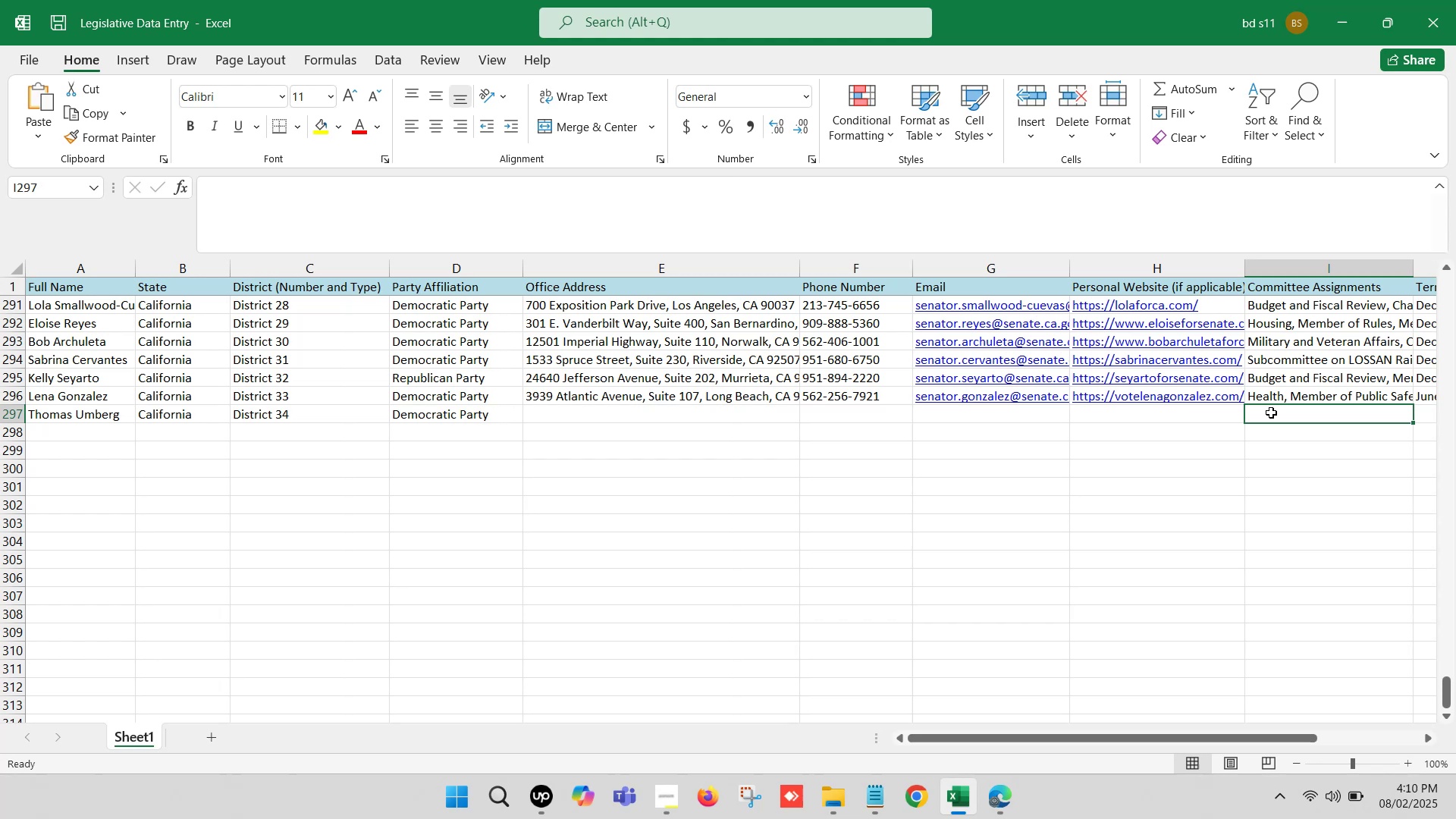 
key(ArrowRight)
 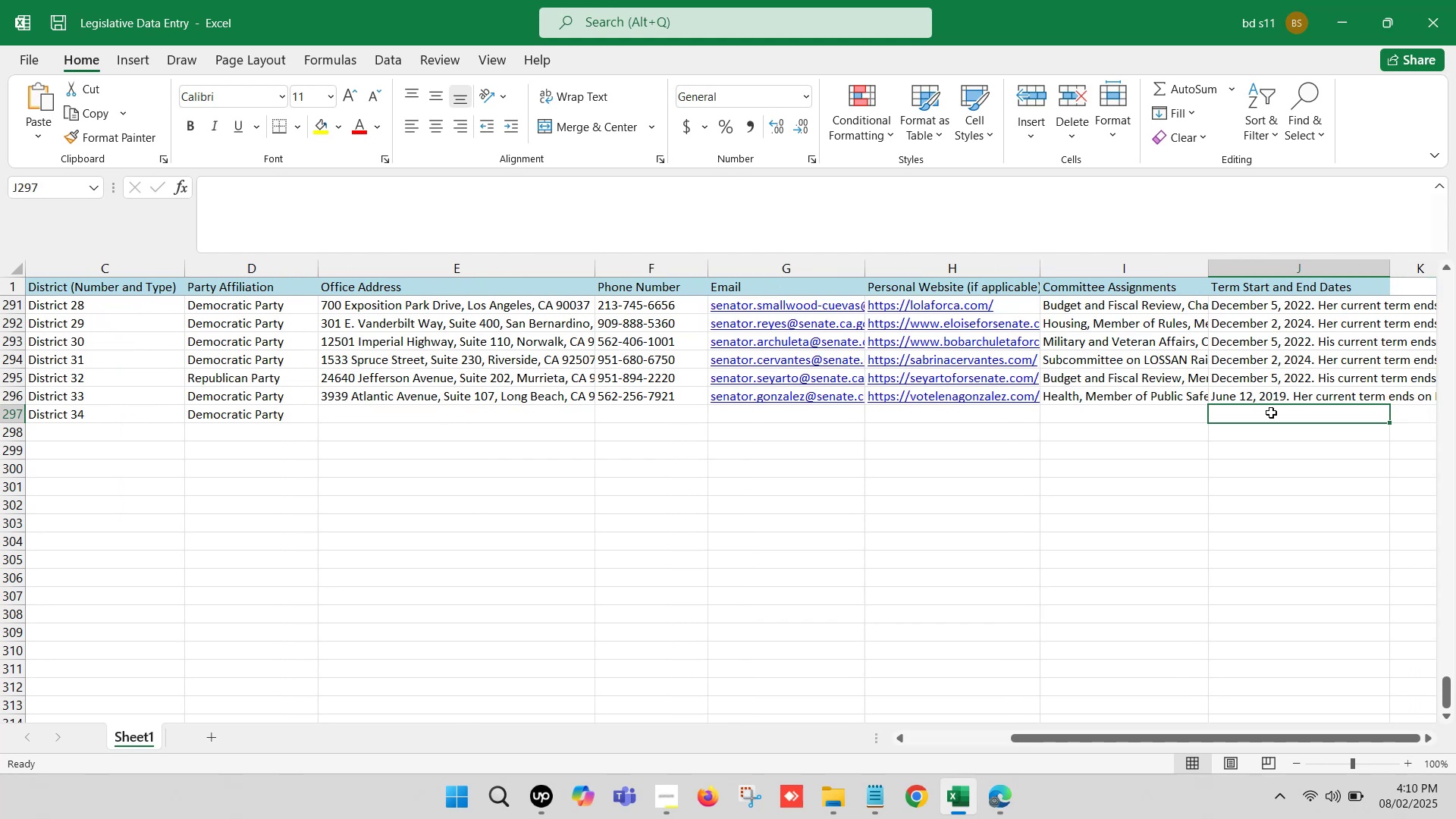 
double_click([1271, 413])
 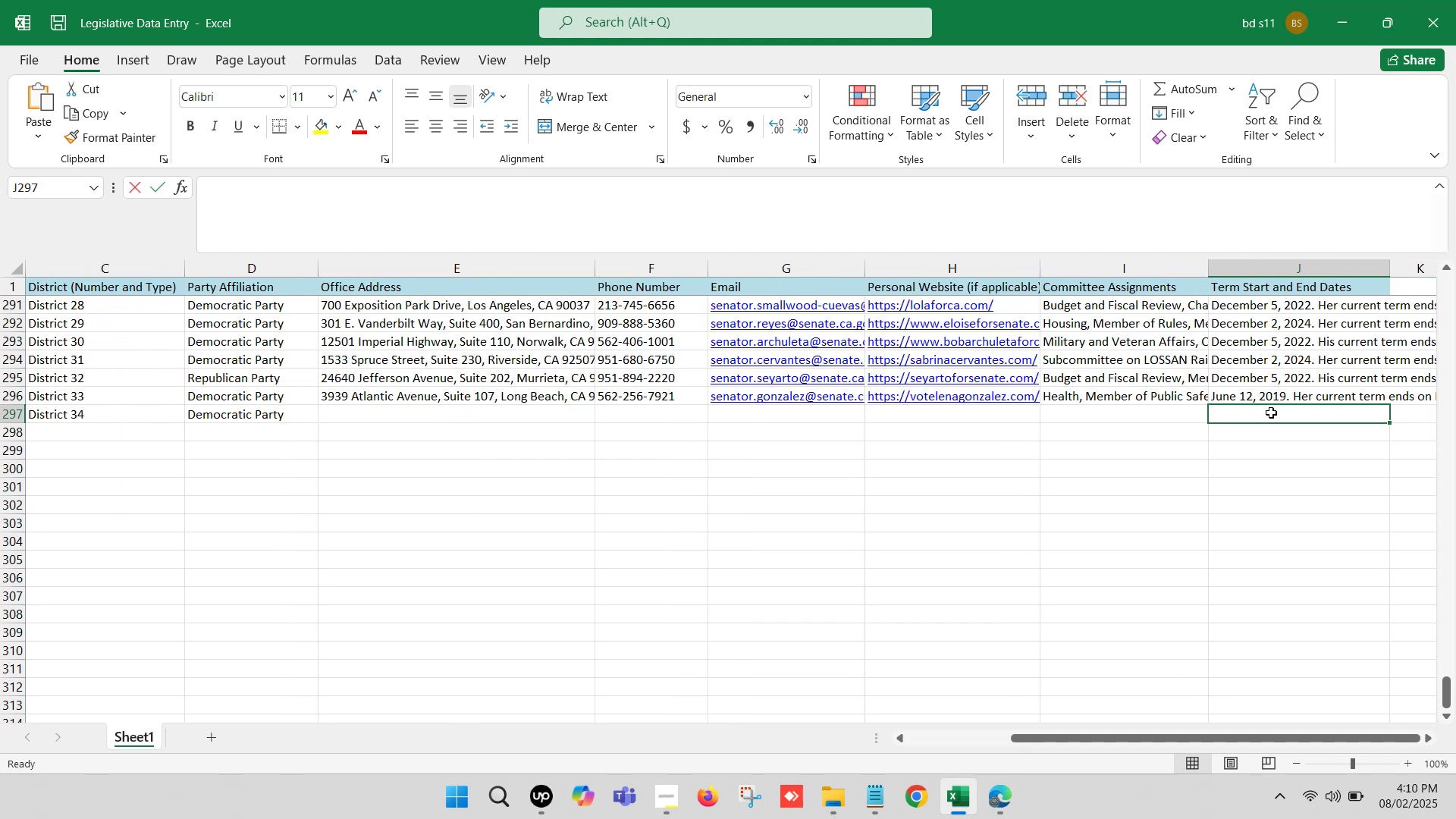 
key(Control+V)
 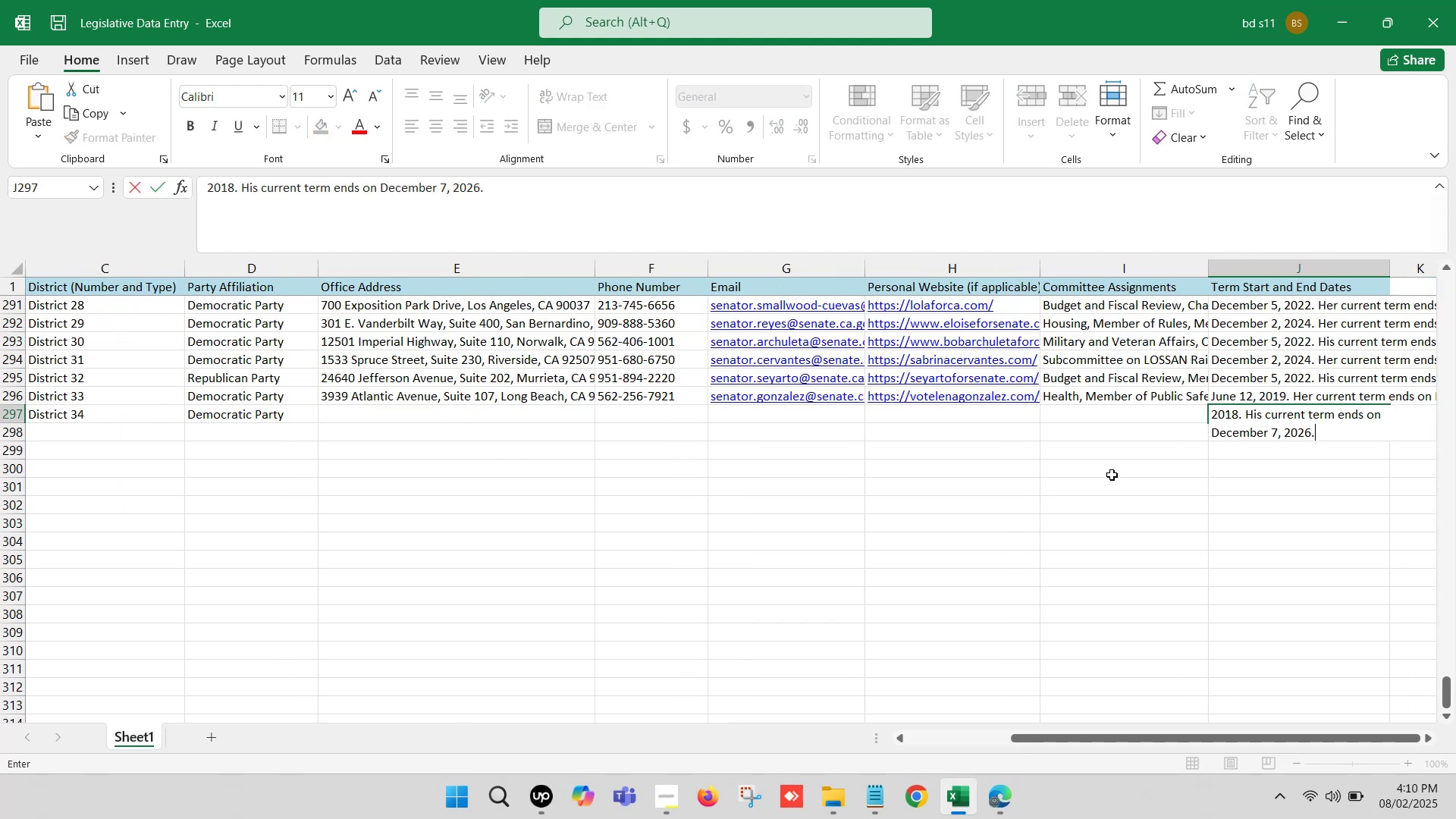 
left_click([1111, 475])
 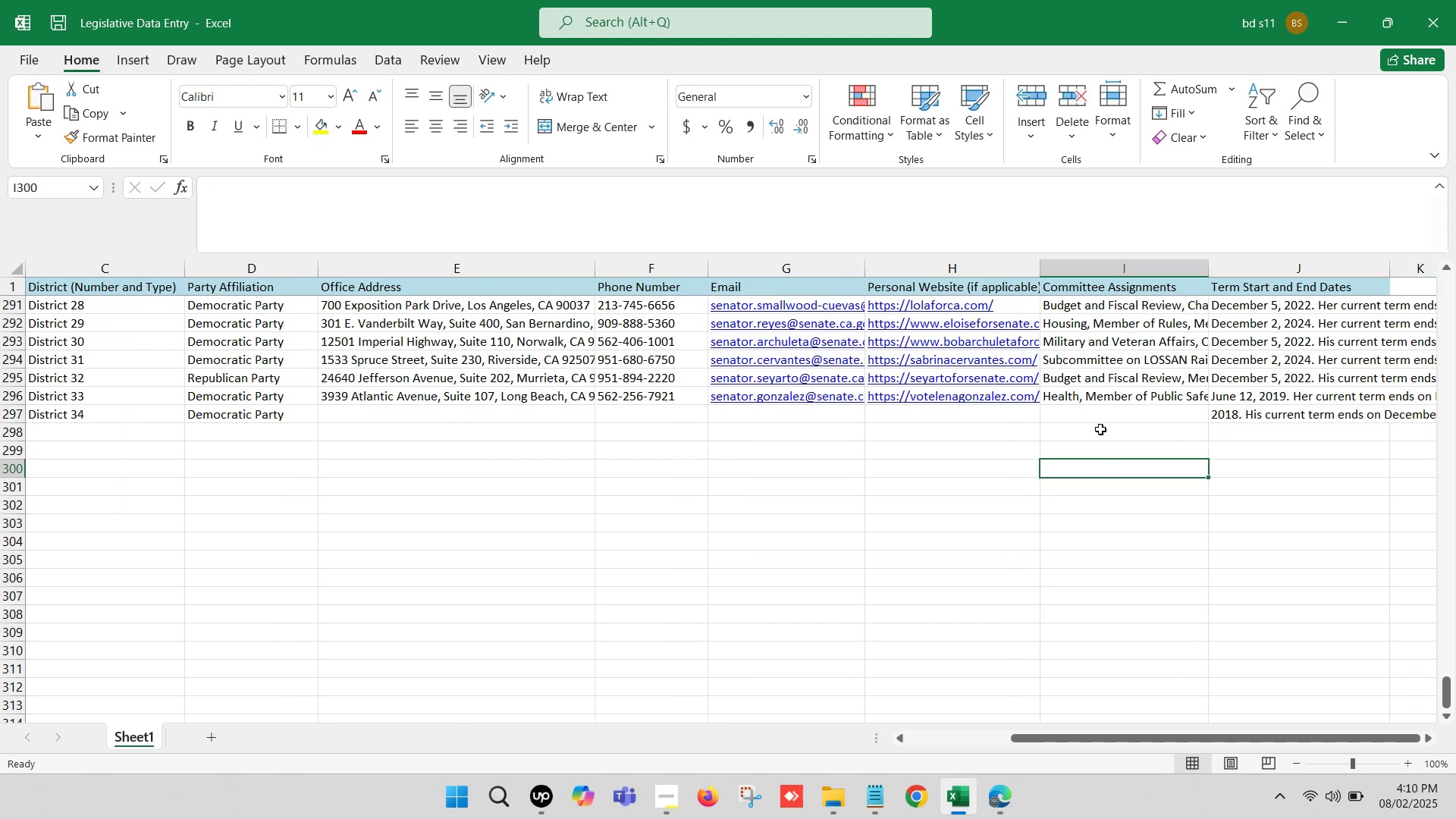 
left_click([1092, 418])
 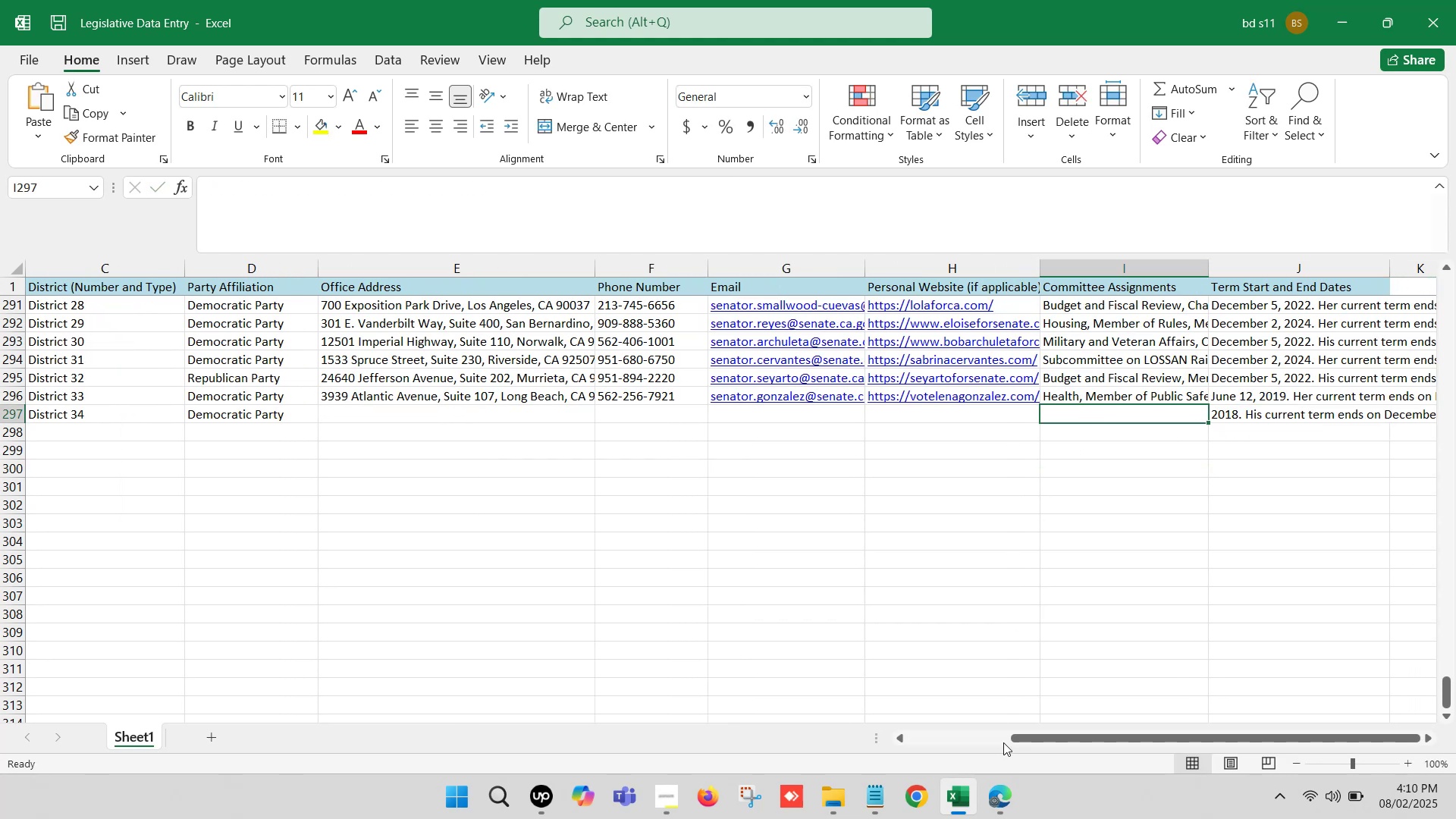 
left_click([1006, 804])
 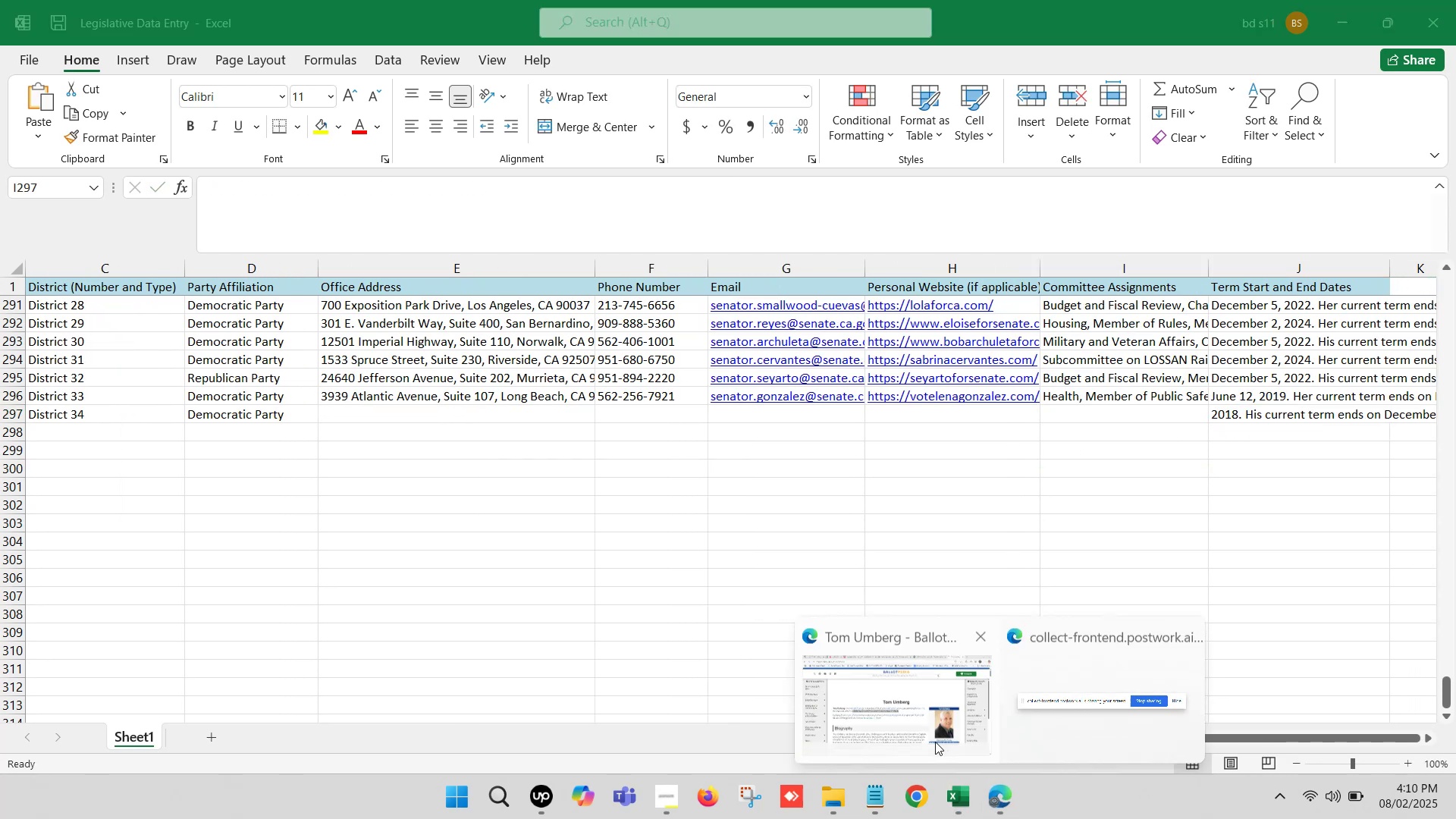 
left_click([907, 716])
 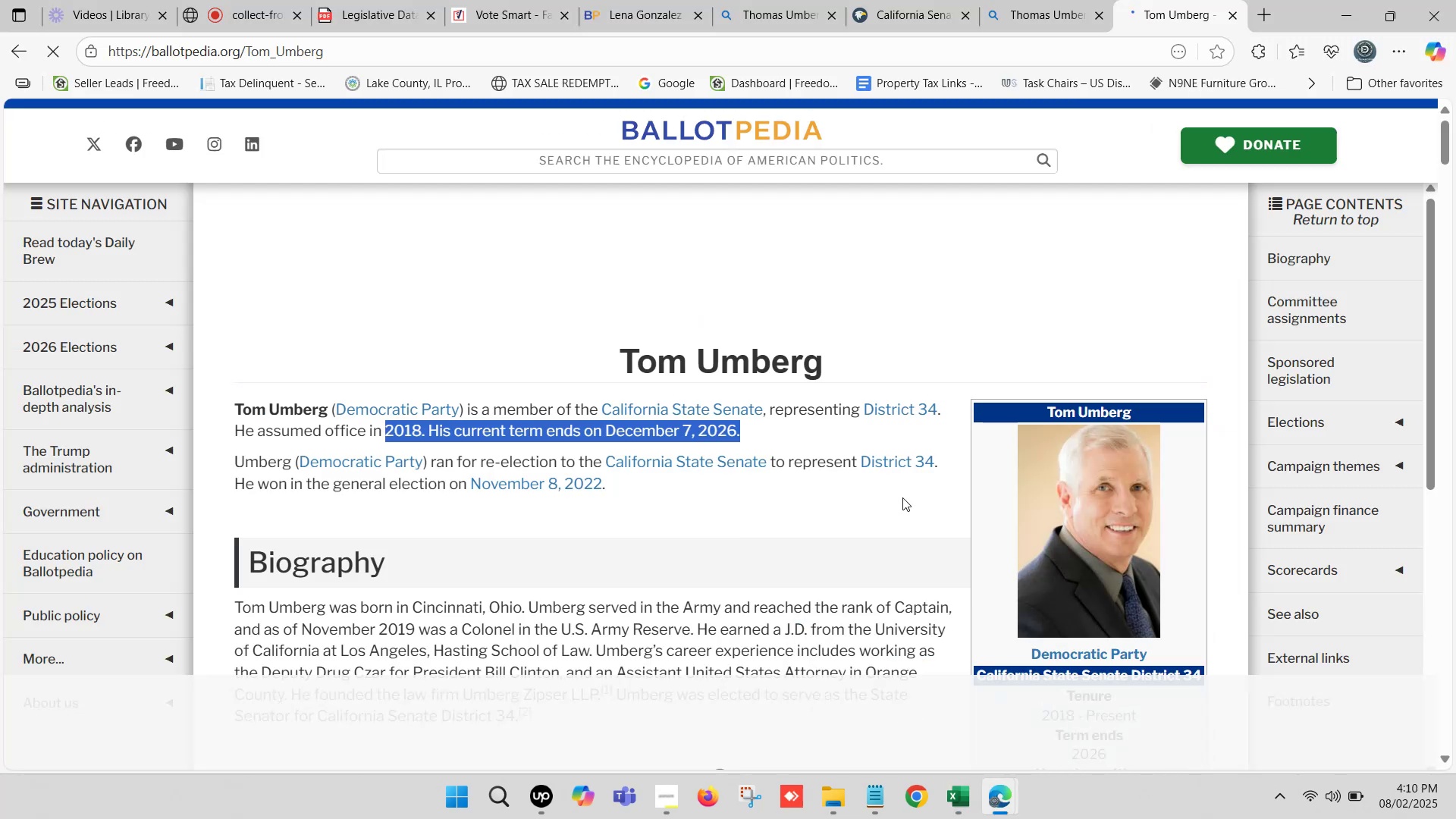 
scroll: coordinate [708, 470], scroll_direction: down, amount: 6.0
 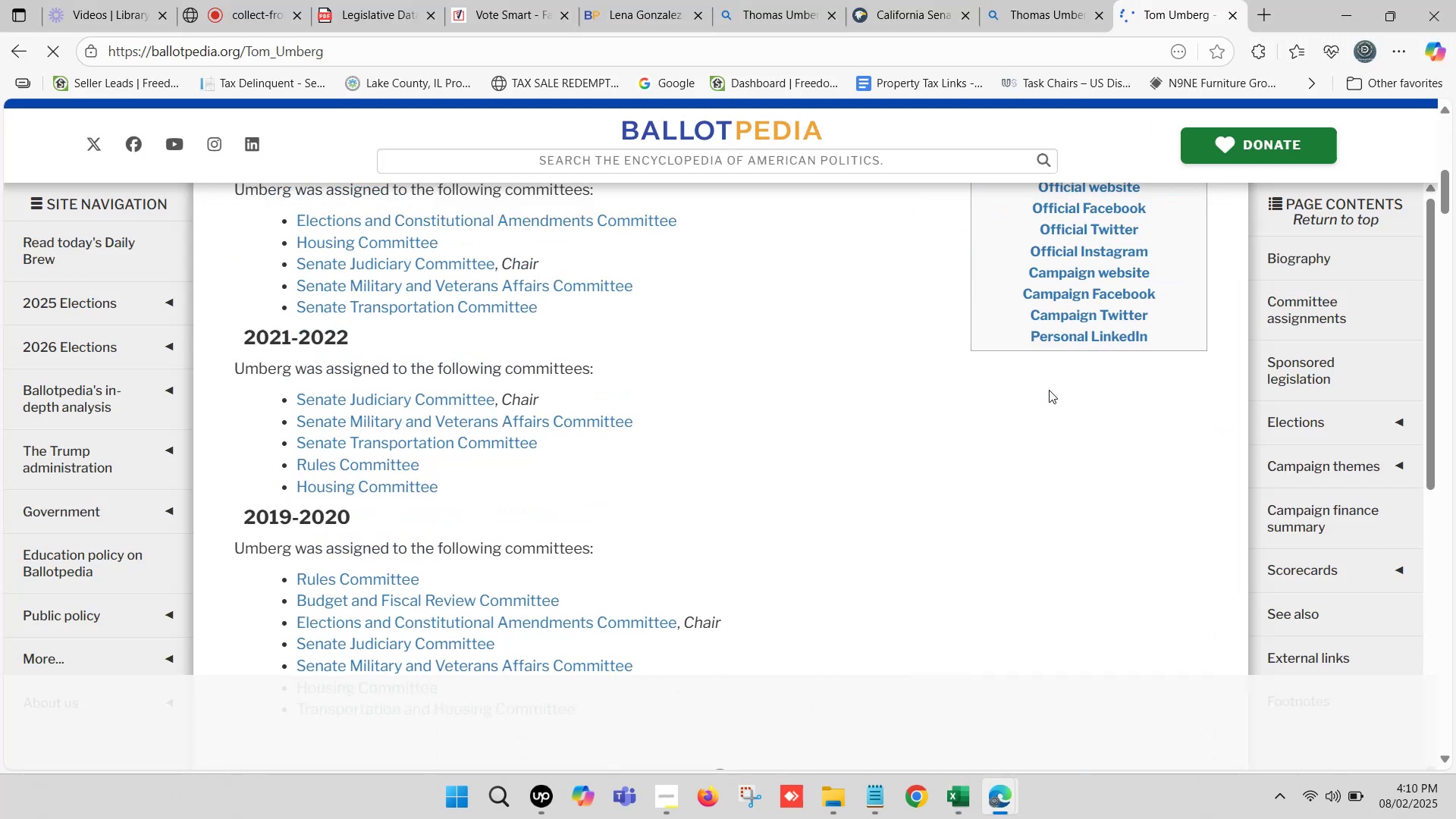 
scroll: coordinate [1053, 390], scroll_direction: up, amount: 1.0
 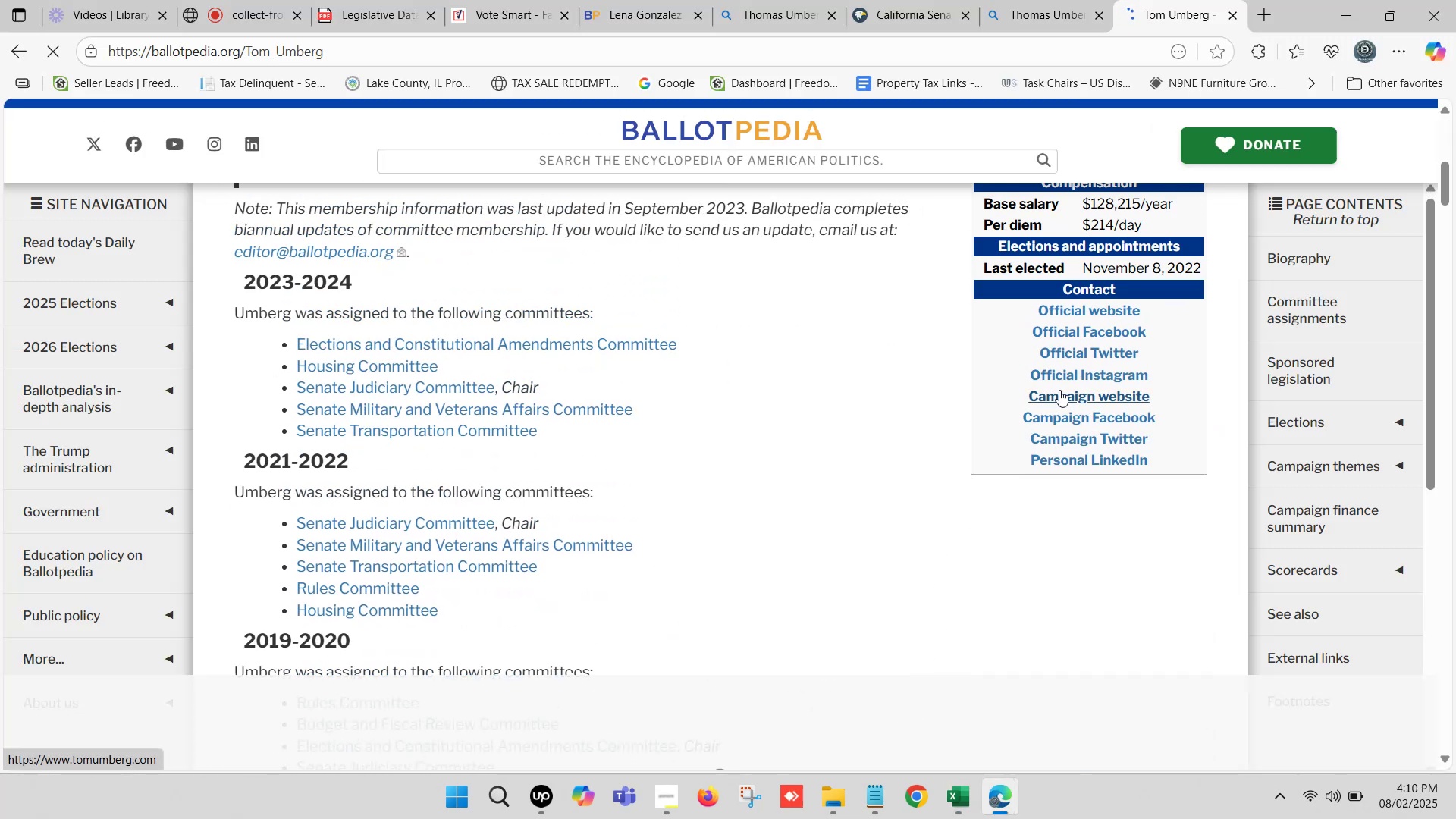 
hold_key(key=ControlLeft, duration=1.12)
left_click([1082, 398])
 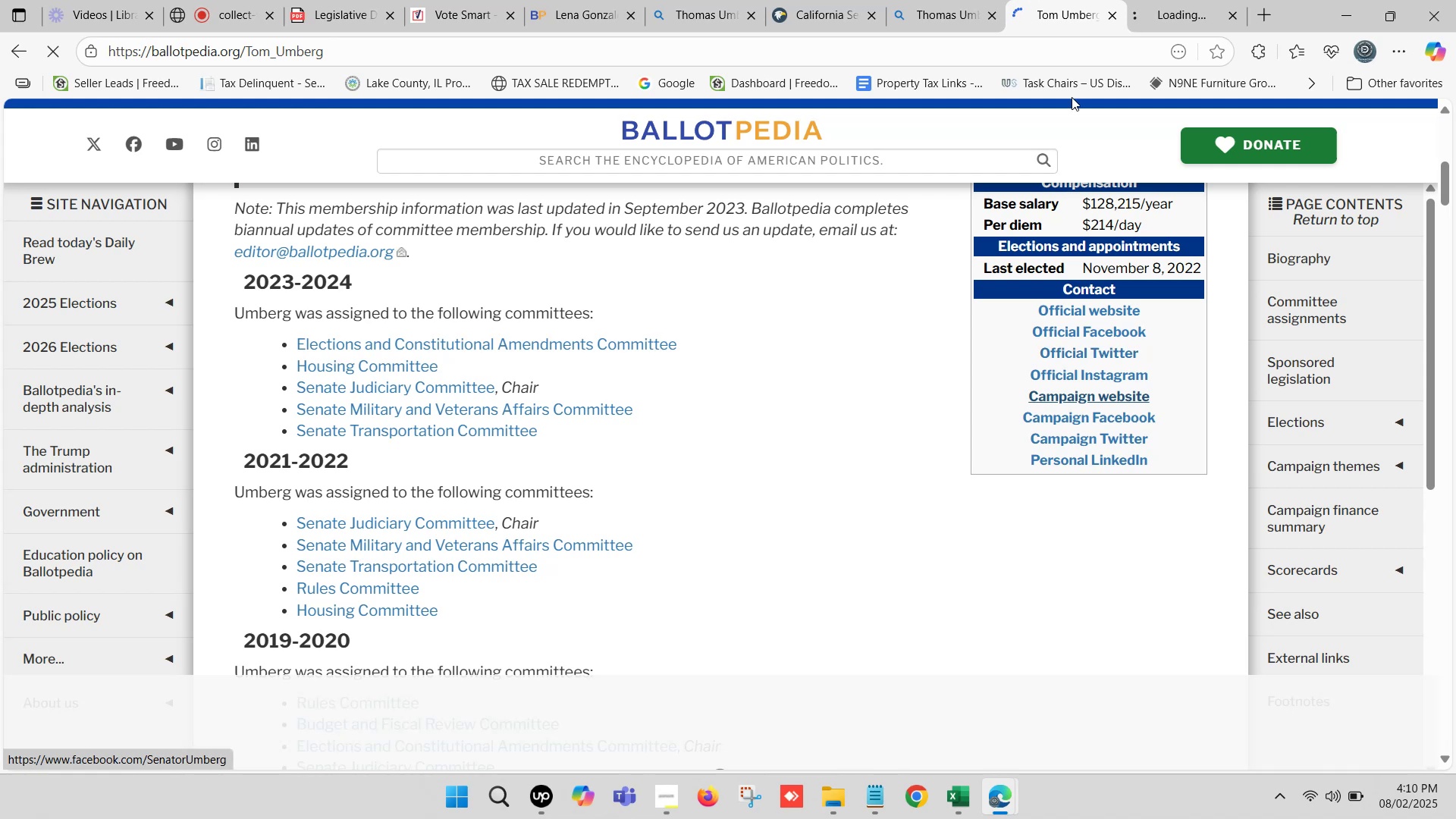 
left_click([1030, 0])
 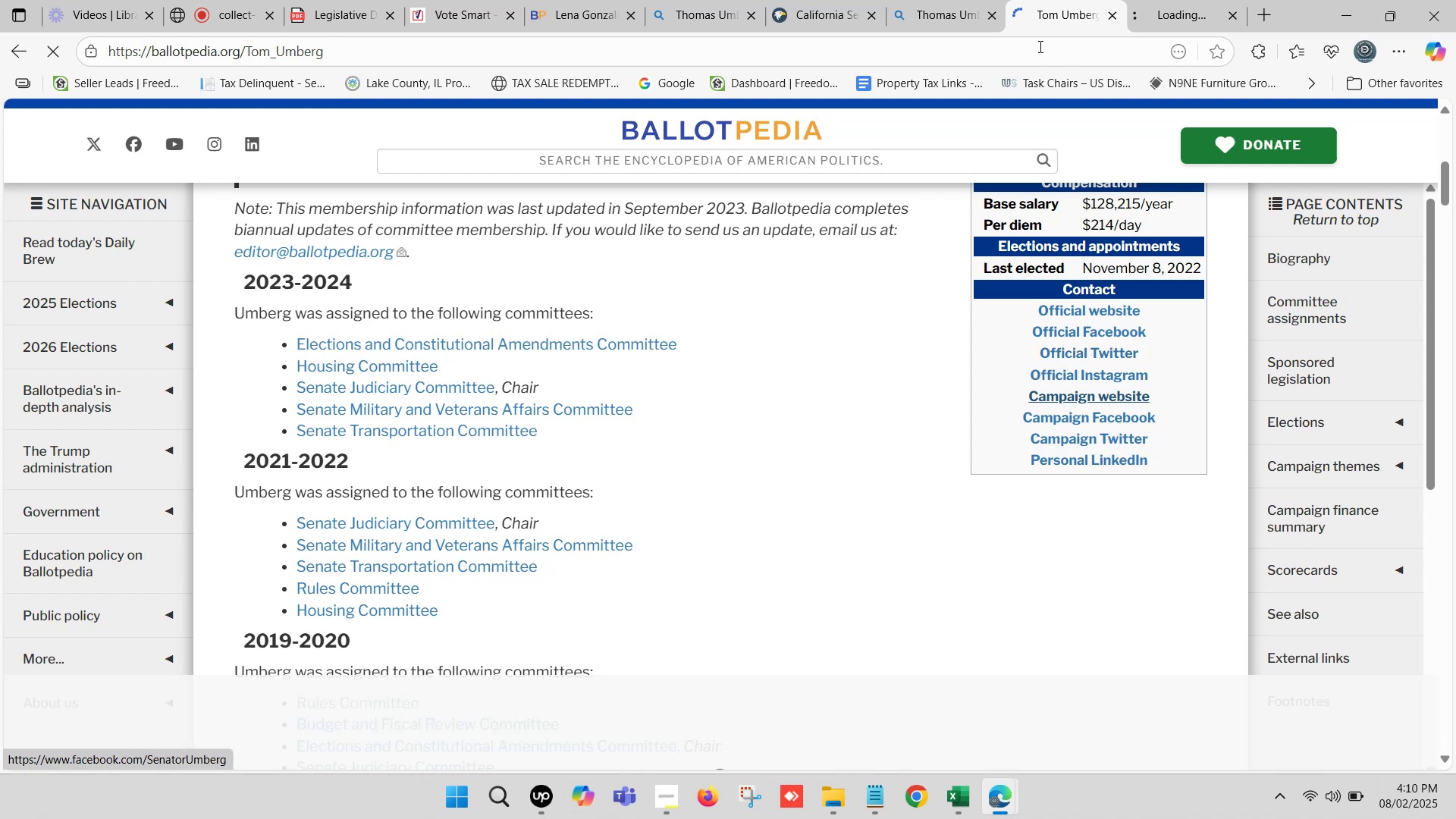 
left_click([1039, 46])
 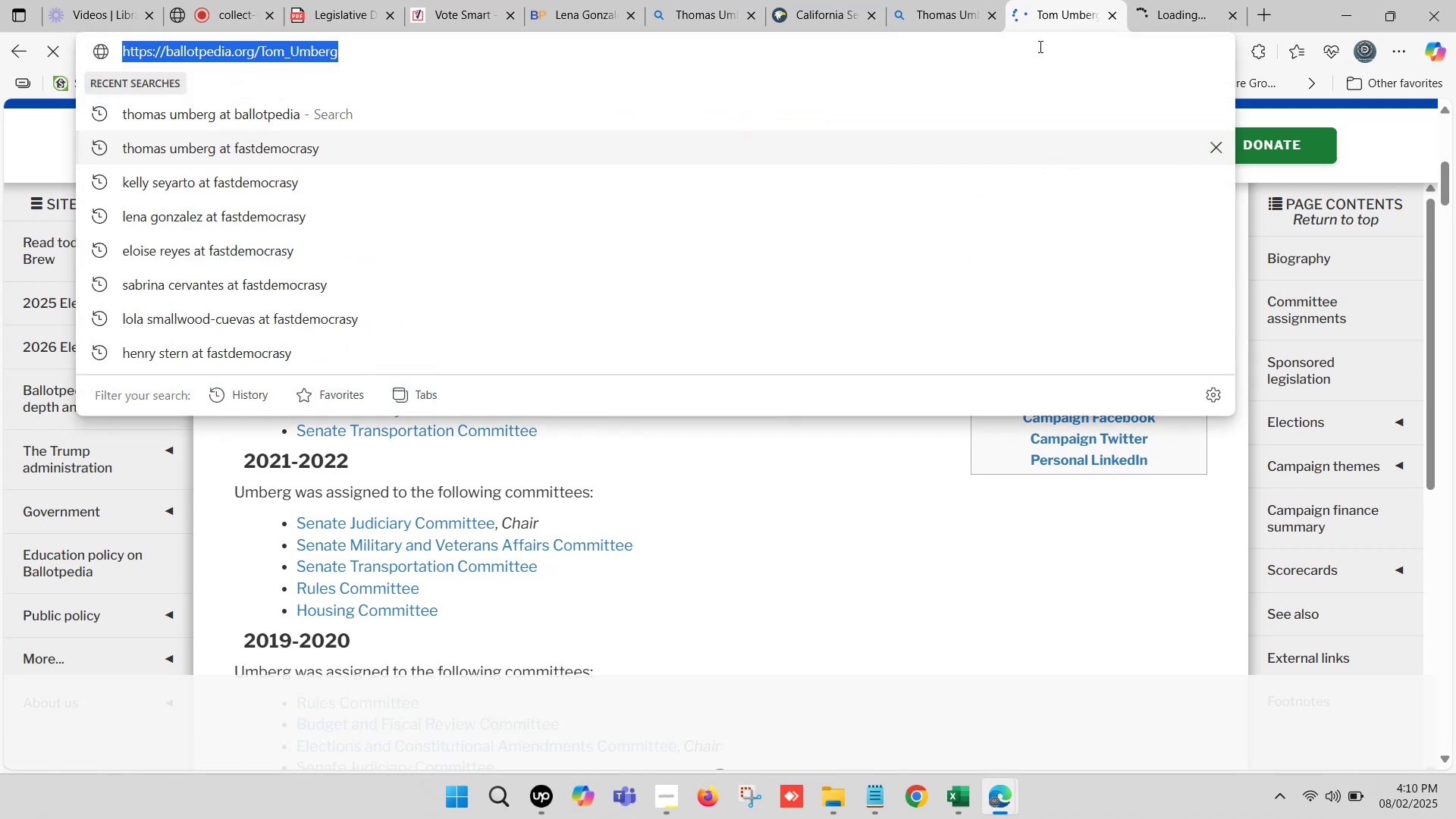 
key(Control+C)
 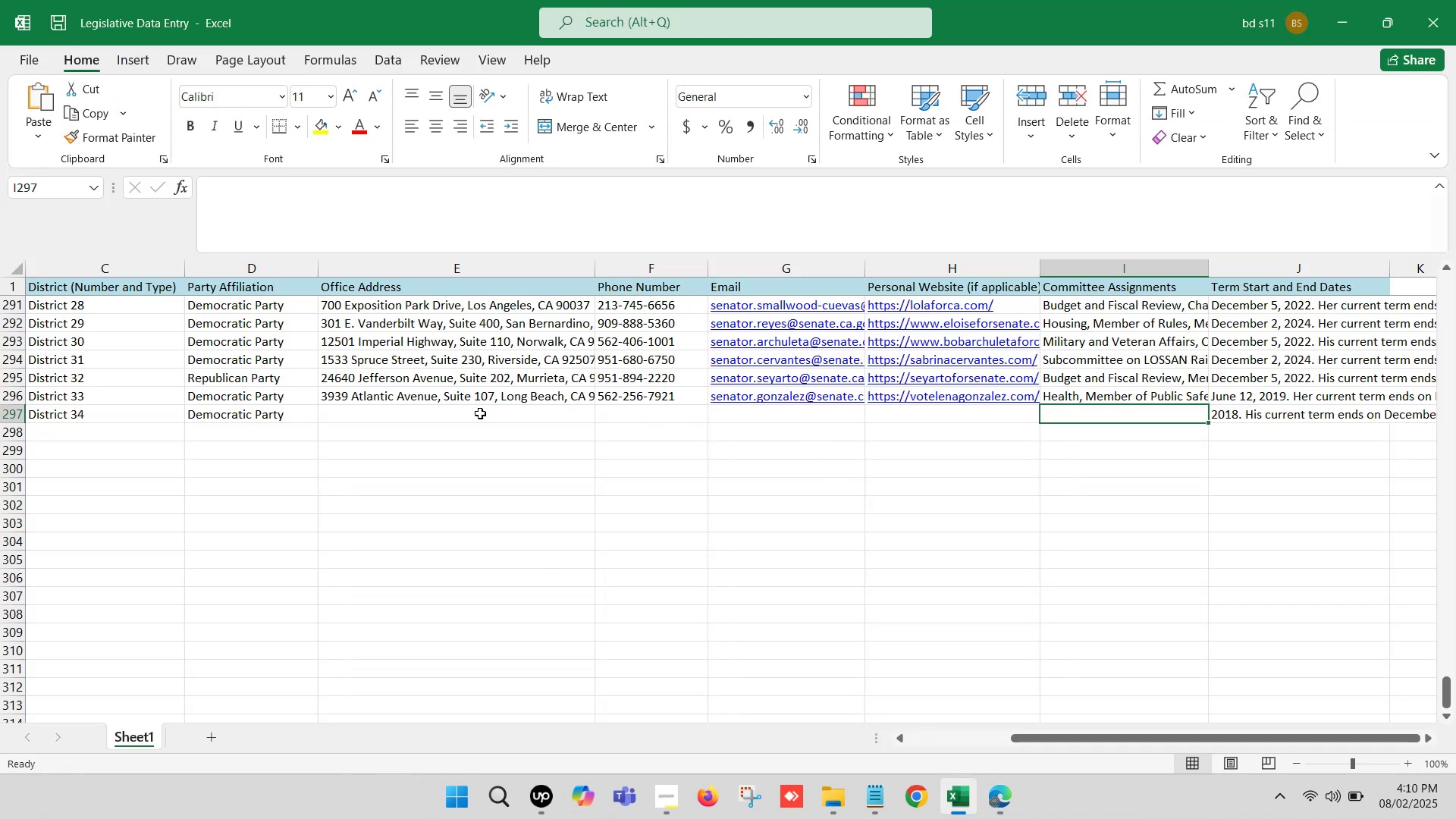 
left_click([924, 416])
 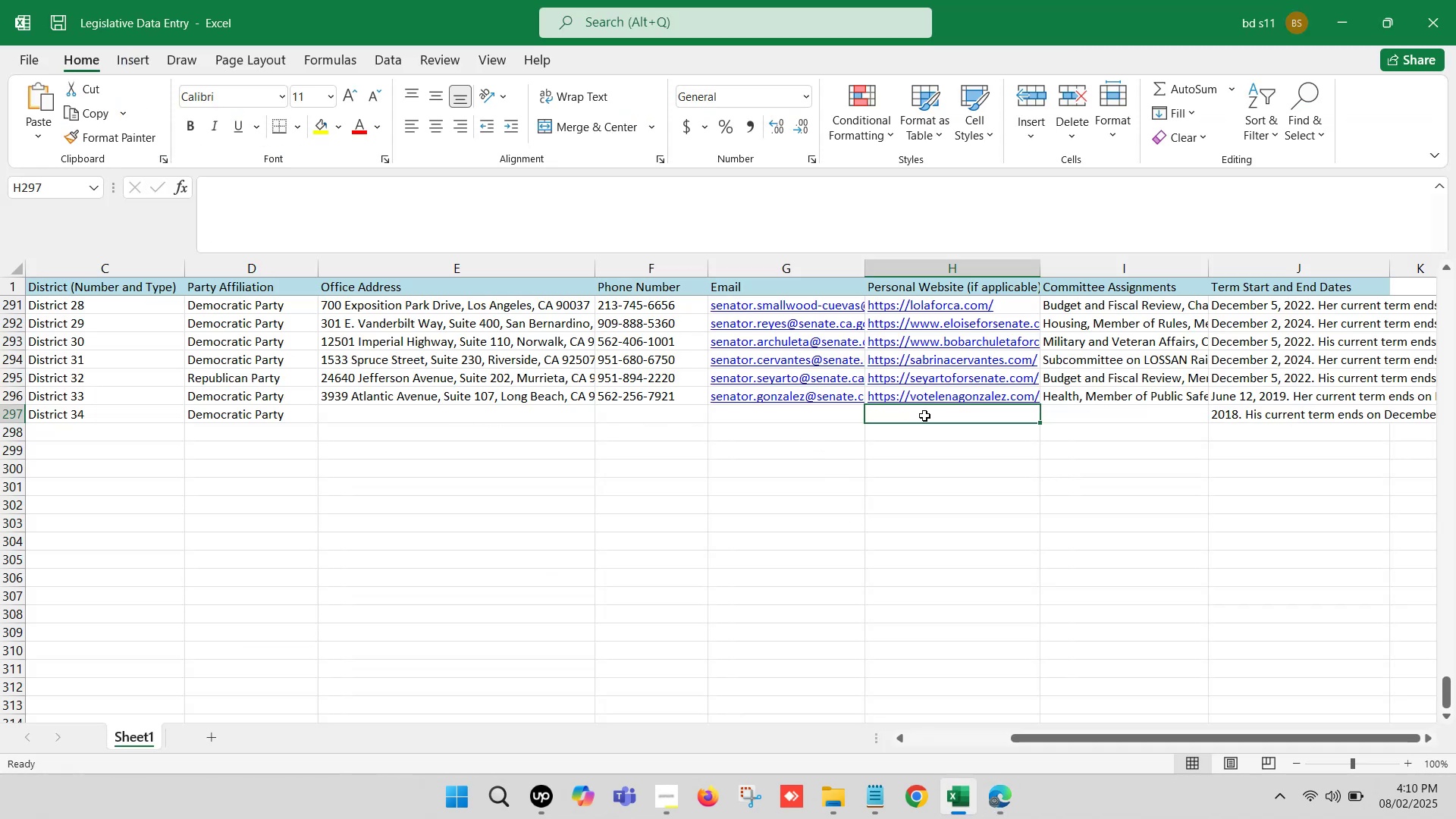 
double_click([924, 416])
 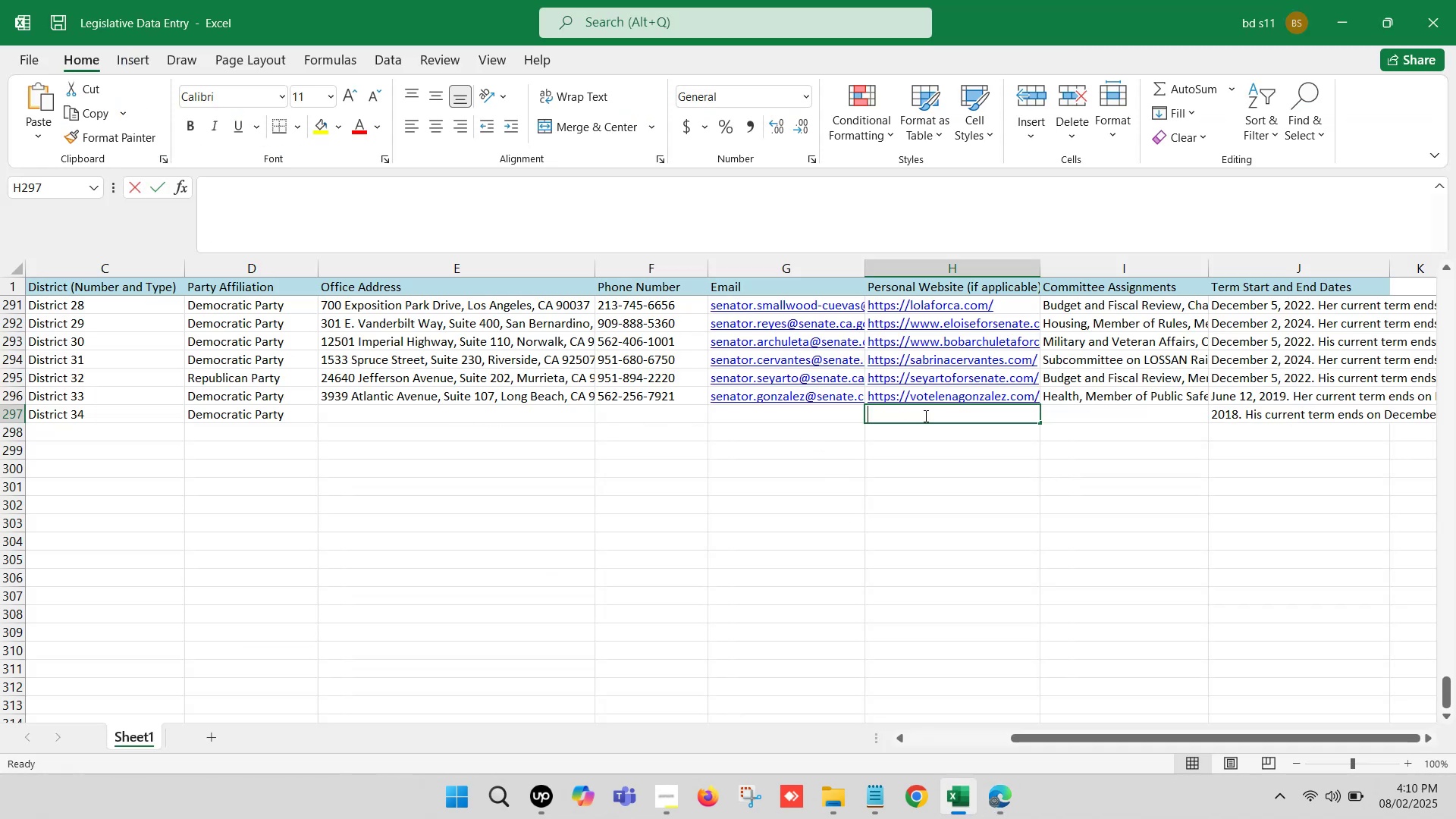 
key(Control+V)
 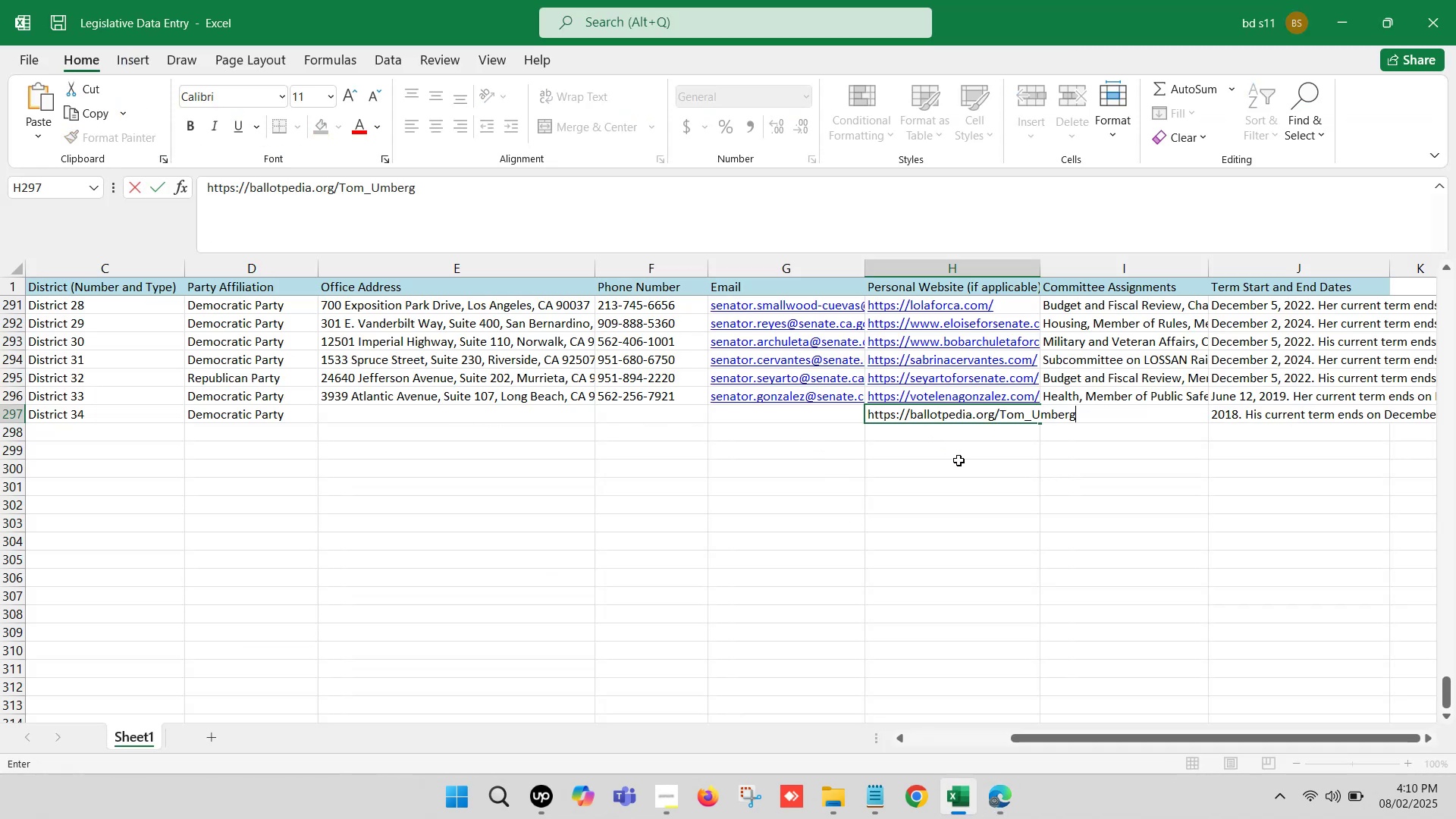 
left_click([959, 460])
 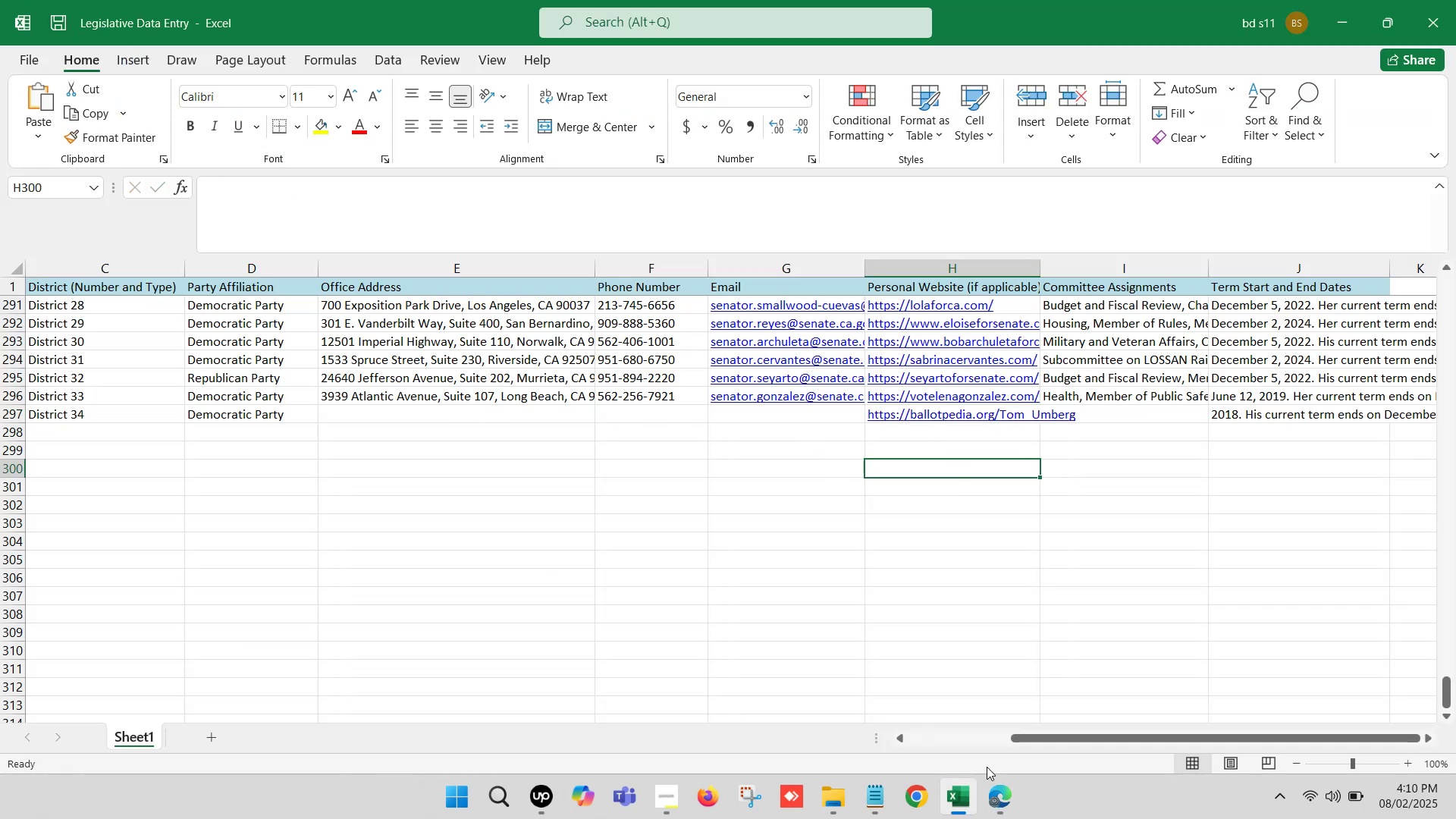 
left_click([955, 802])
 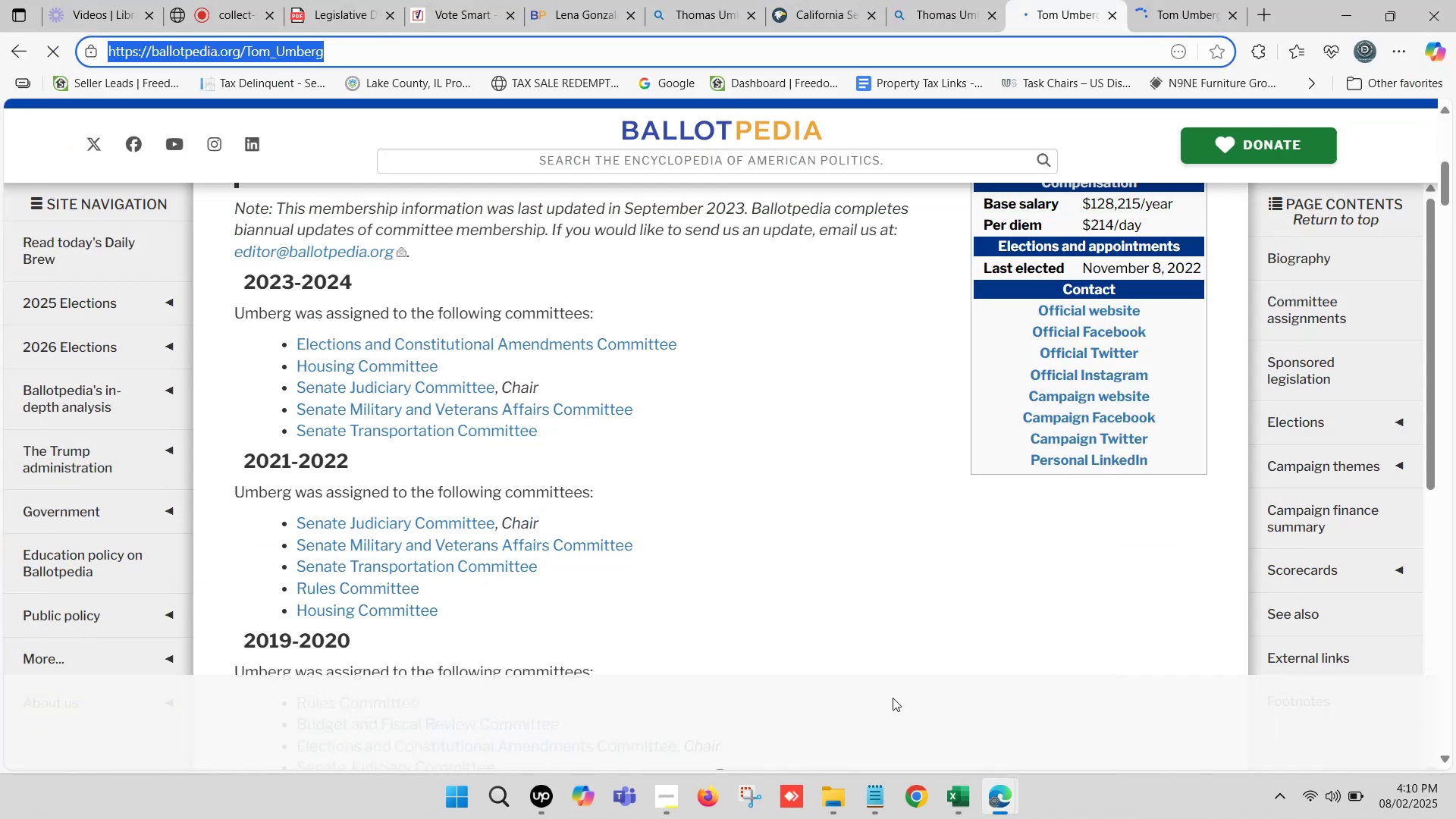 
scroll: coordinate [1024, 517], scroll_direction: up, amount: 2.0
 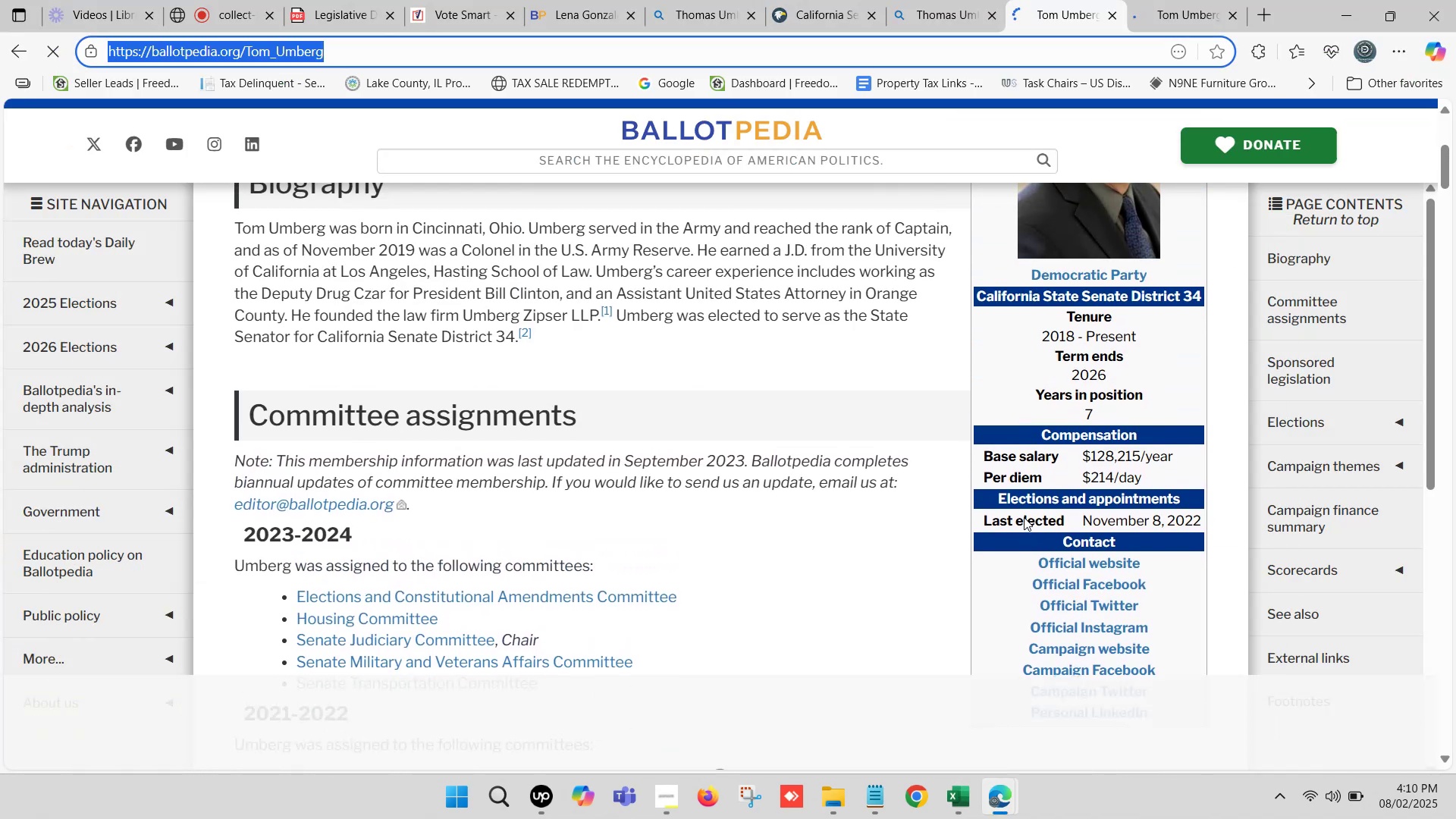 
scroll: coordinate [1024, 517], scroll_direction: down, amount: 1.0
 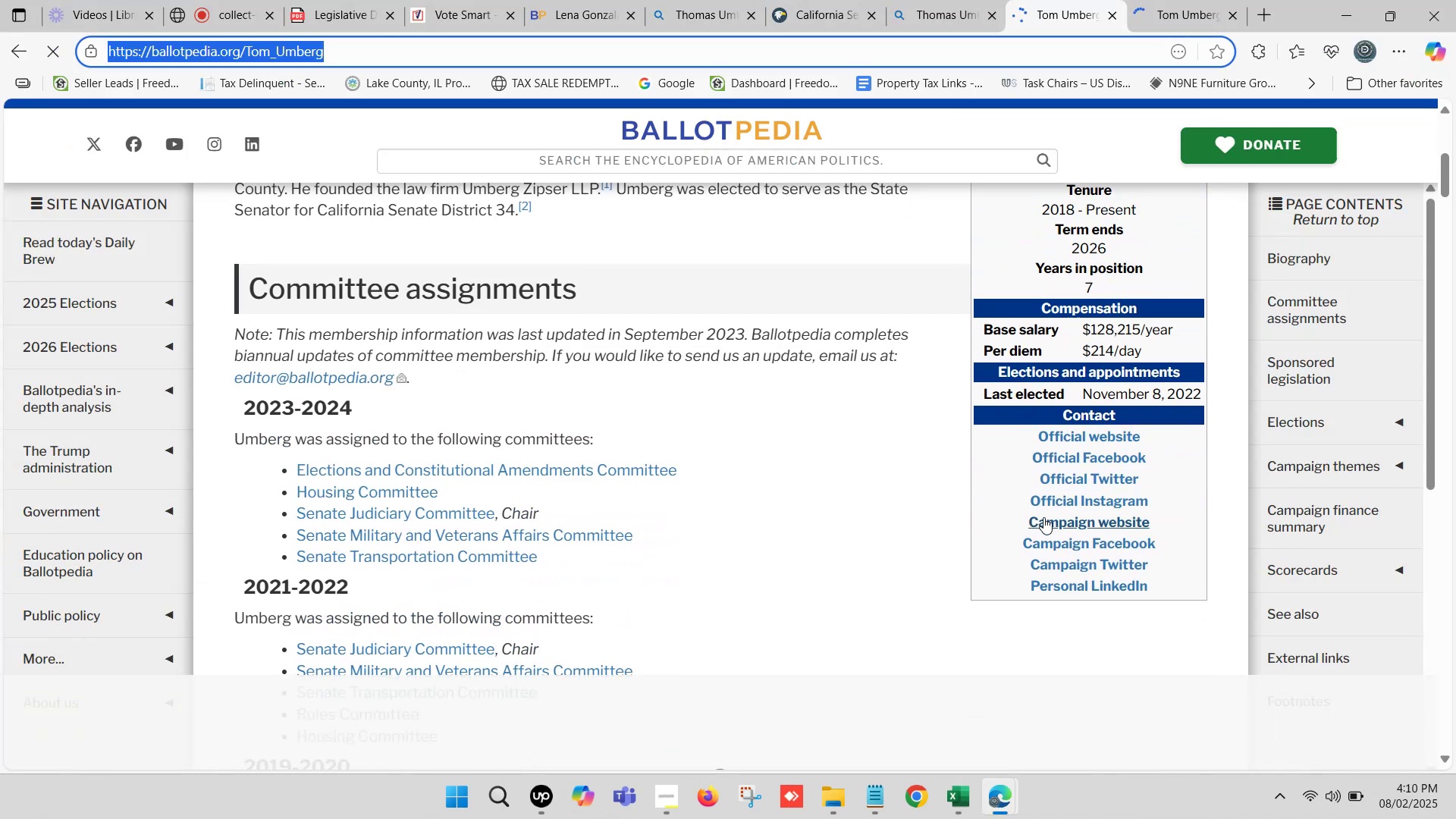 
hold_key(key=ControlLeft, duration=0.9)
left_click([1054, 517])
 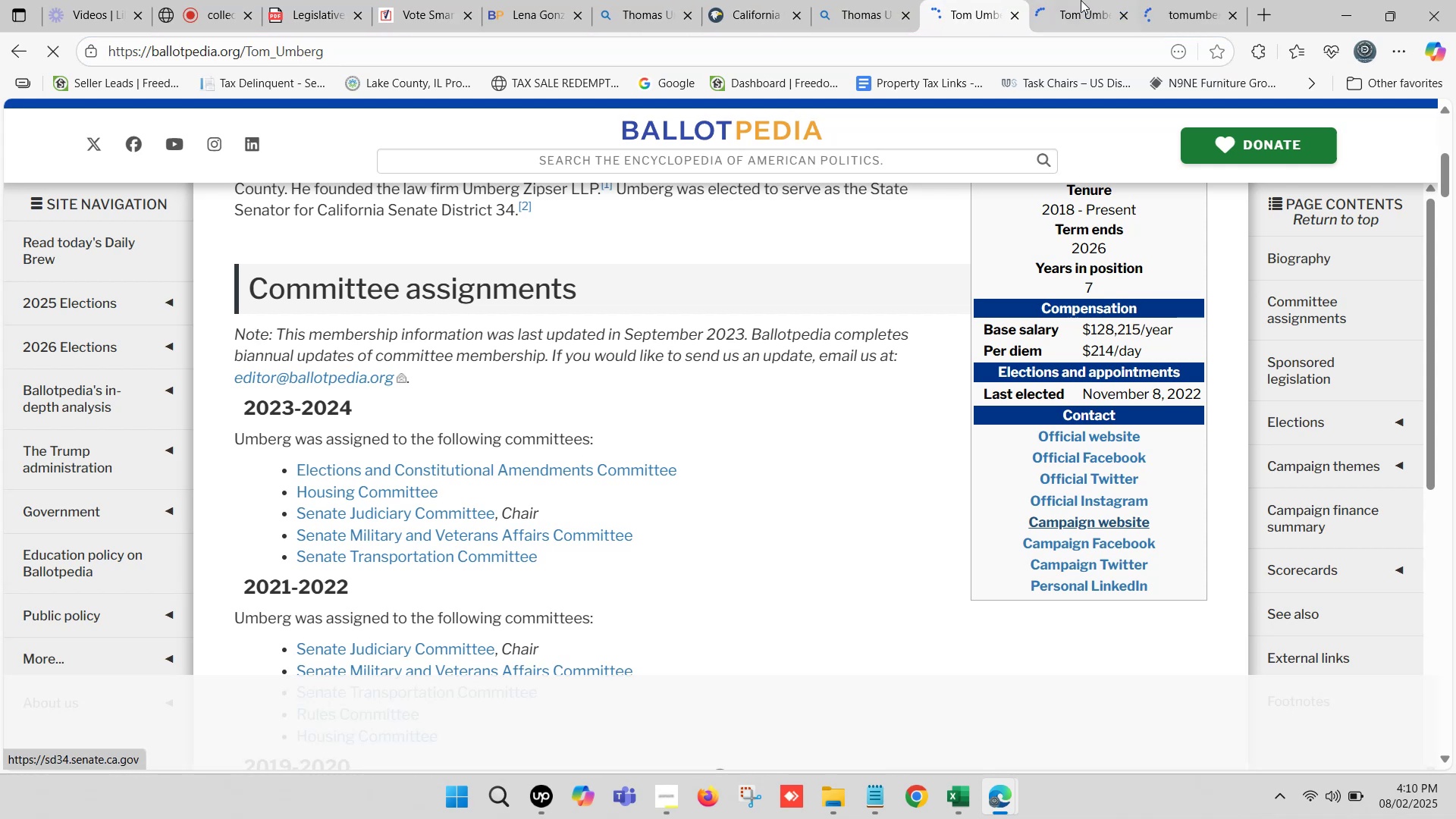 
double_click([1083, 0])
 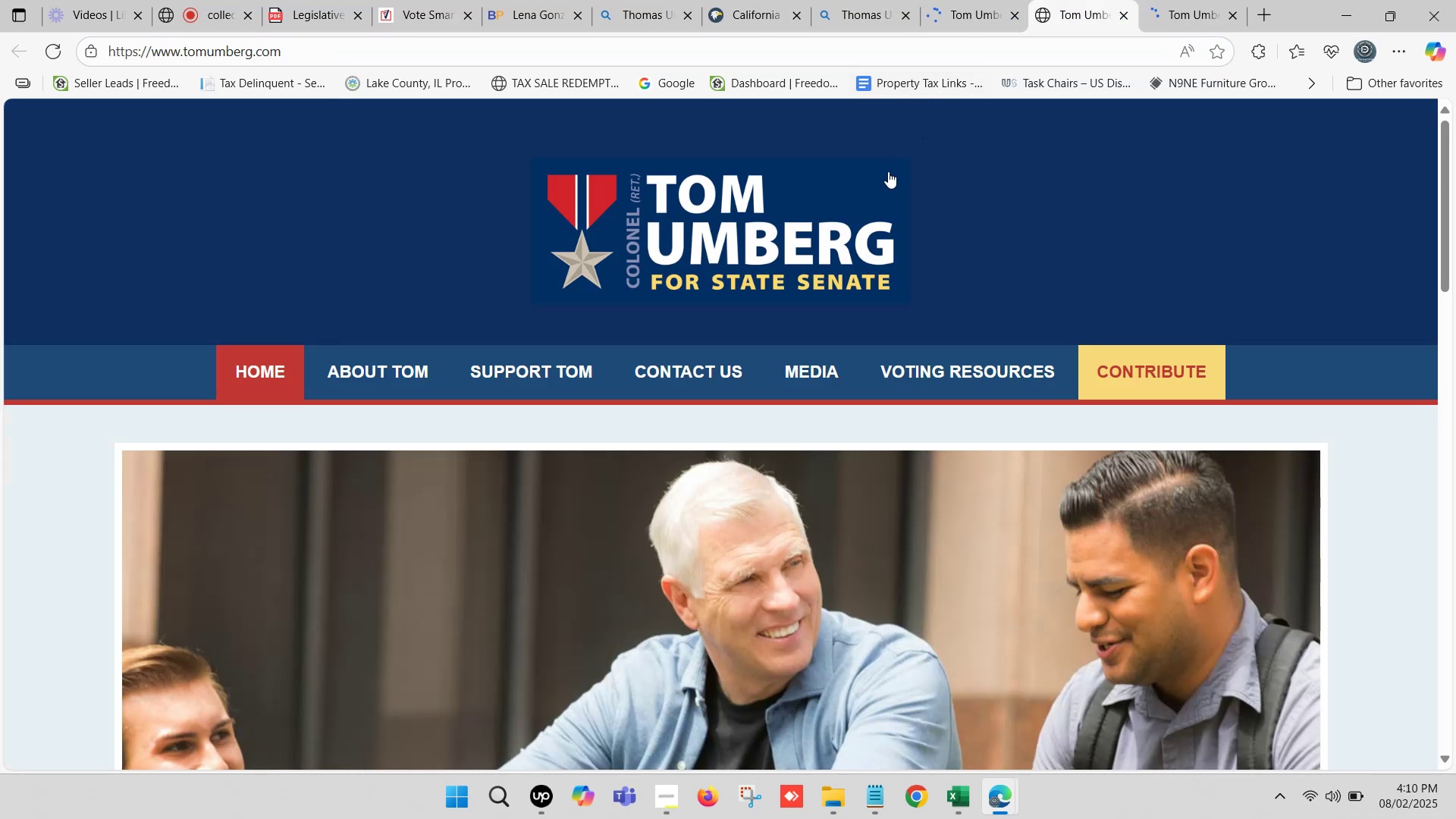 
left_click([1015, 17])
 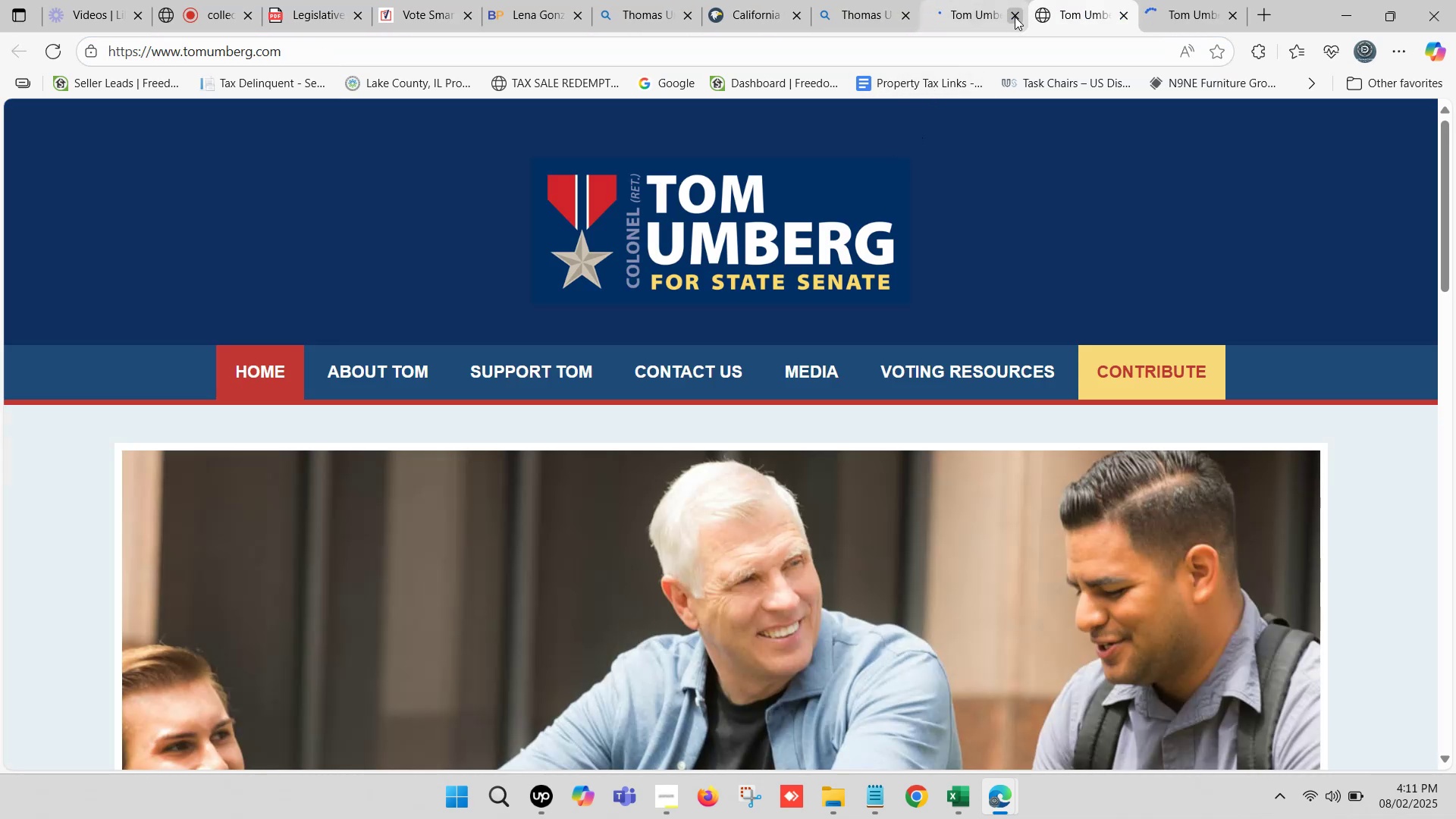 
left_click([1015, 17])
 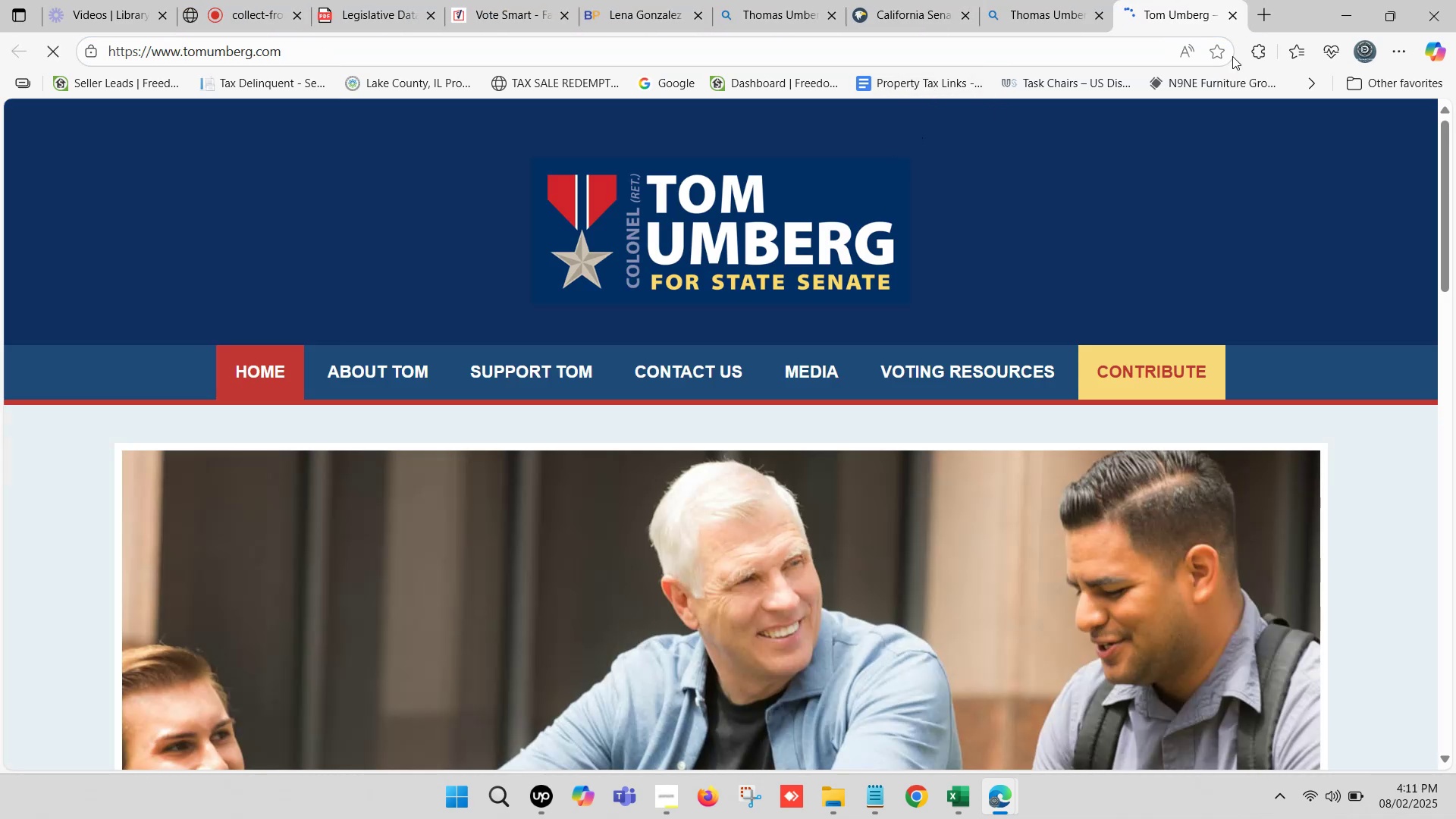 
mouse_move([1059, 2])
 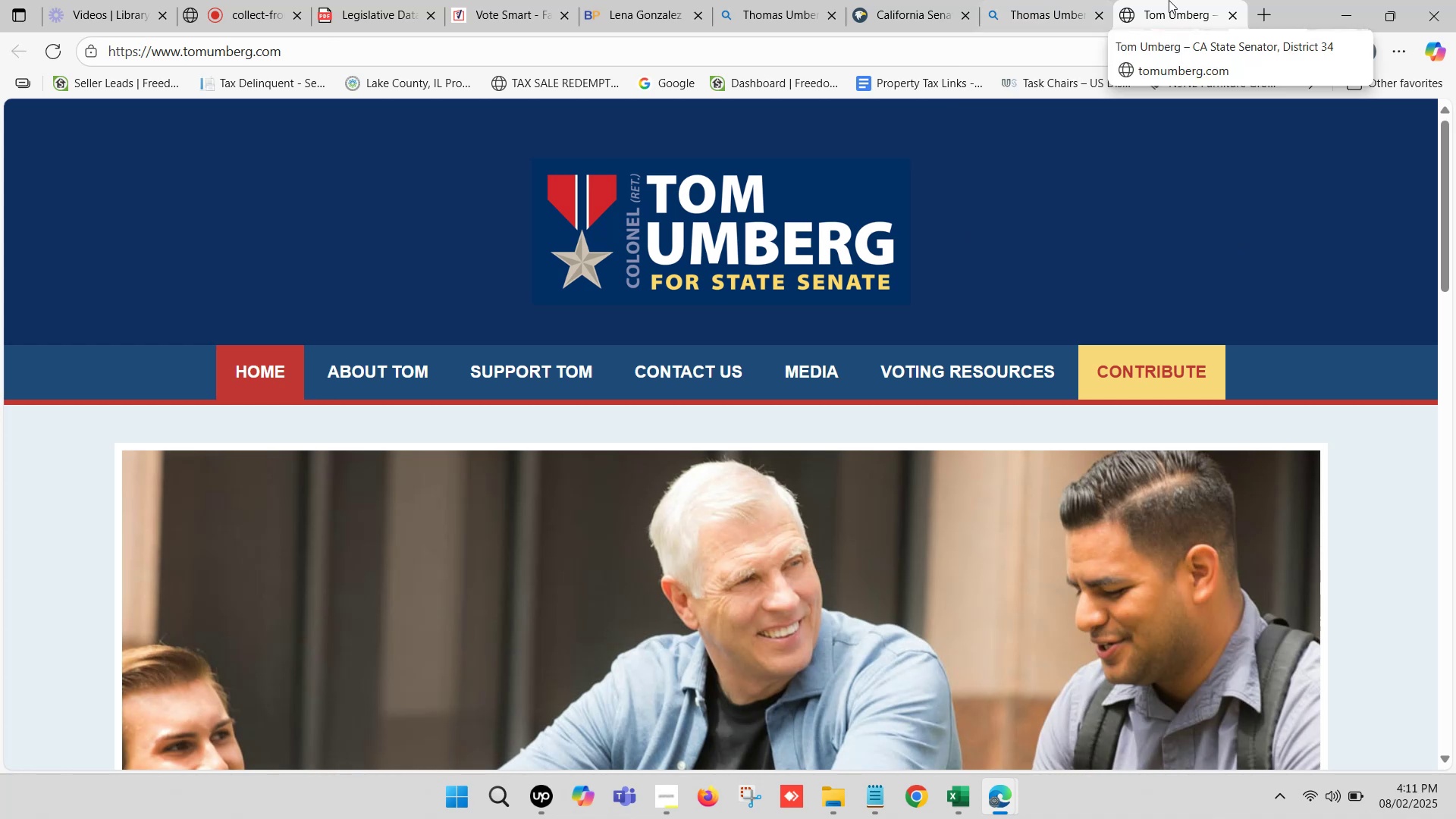 
left_click([1169, 0])
 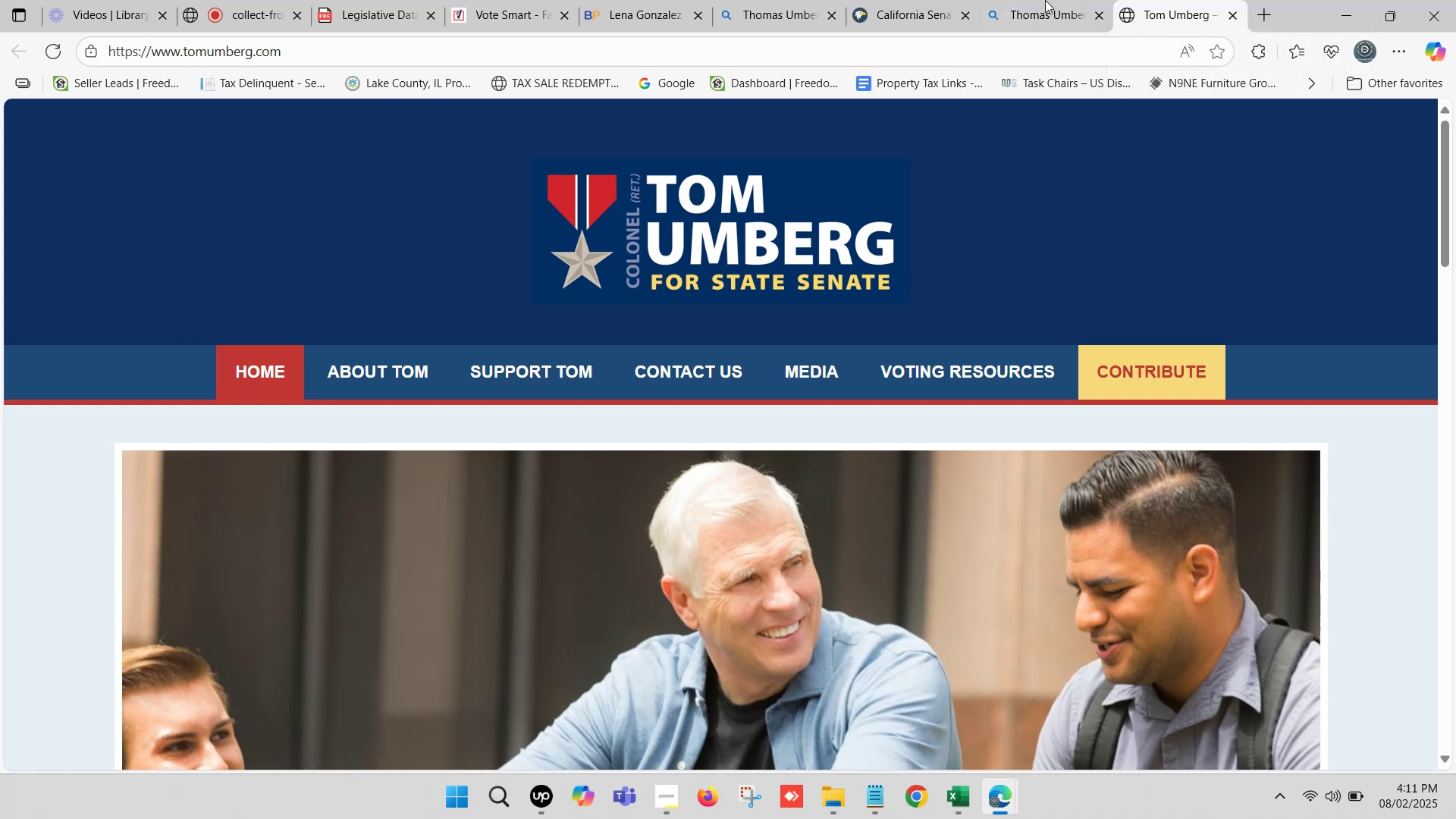 
left_click([1025, 0])
 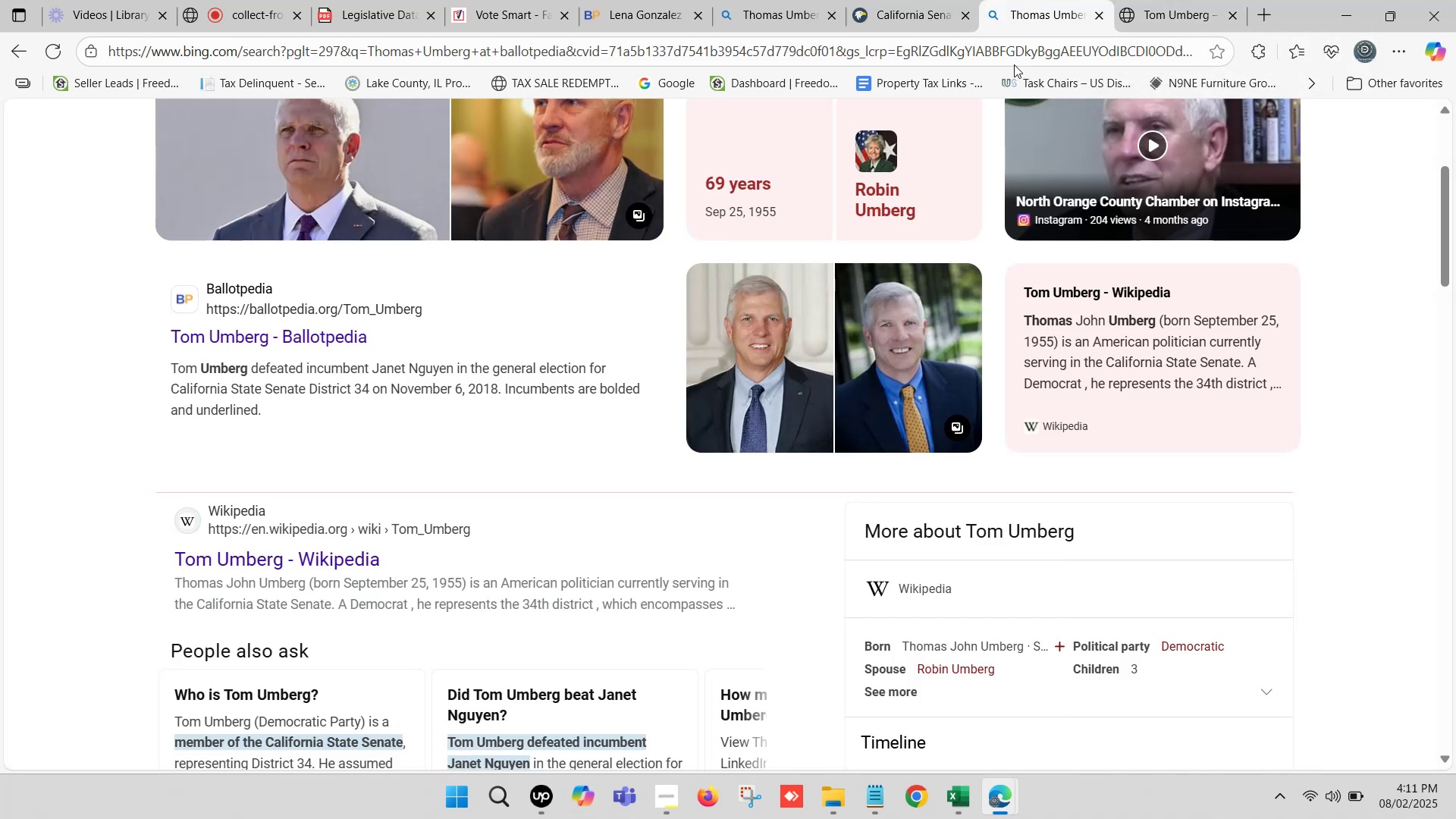 
left_click([1113, 0])
 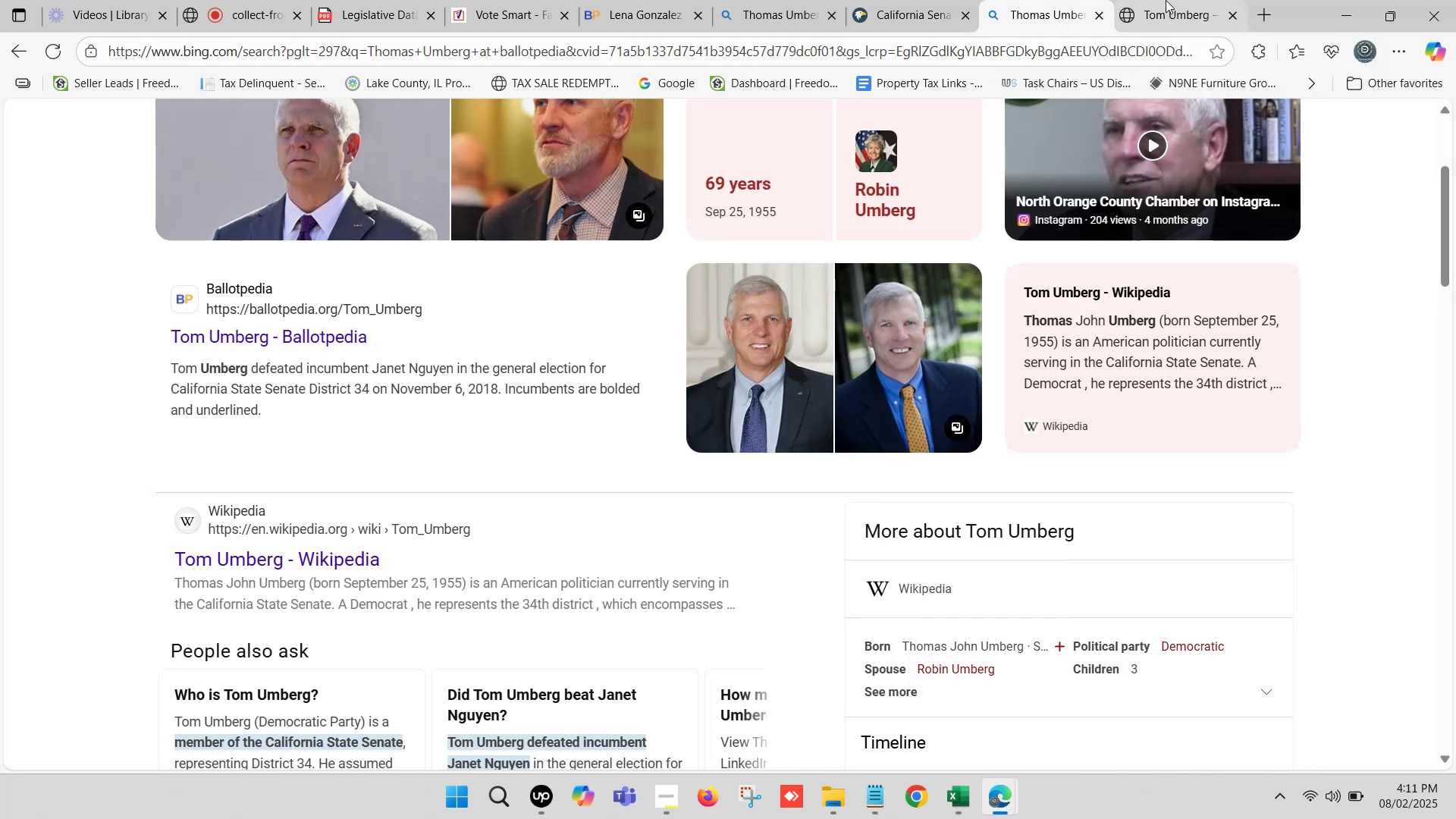 
left_click([1178, 0])
 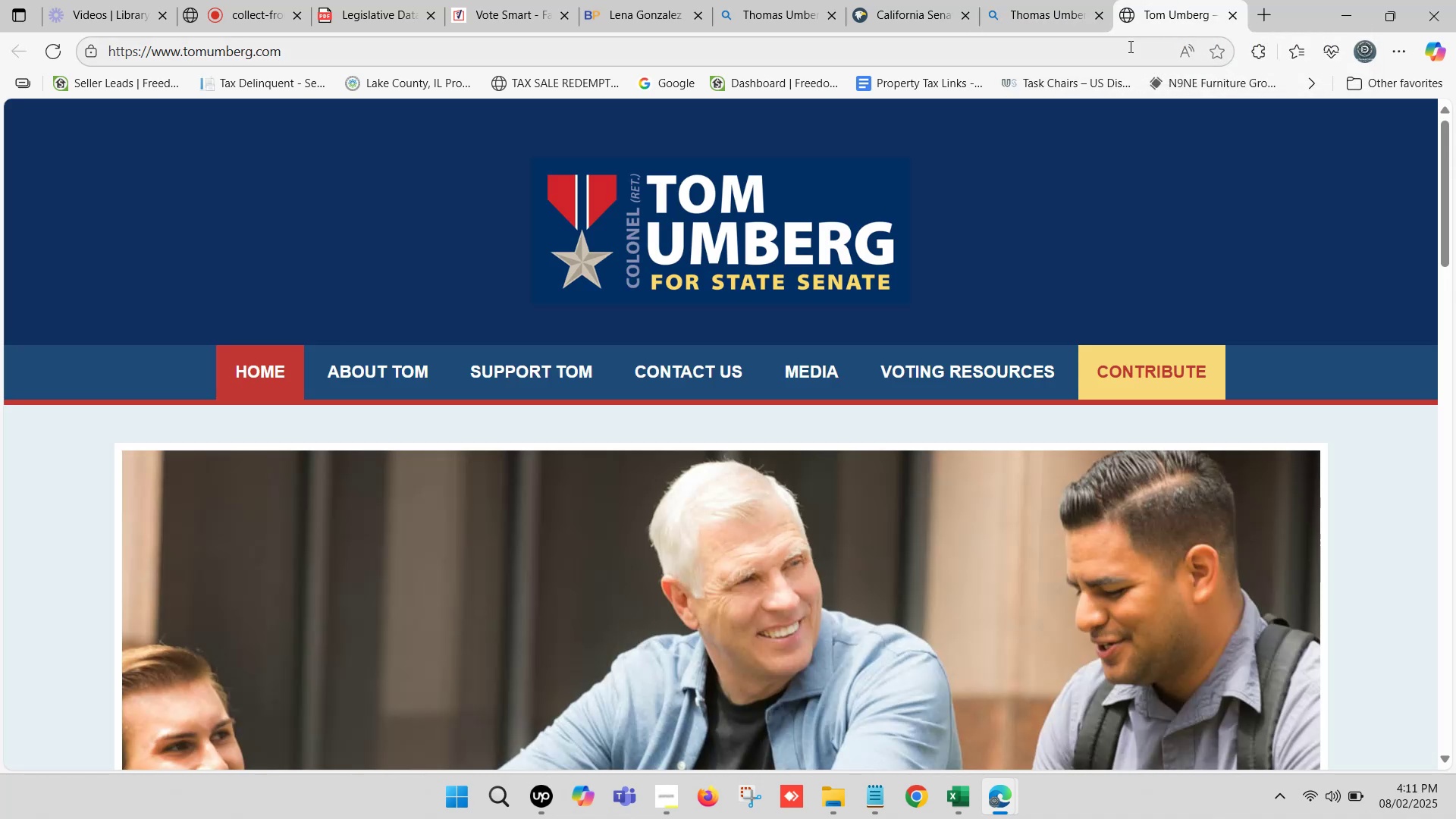 
left_click([1045, 0])
 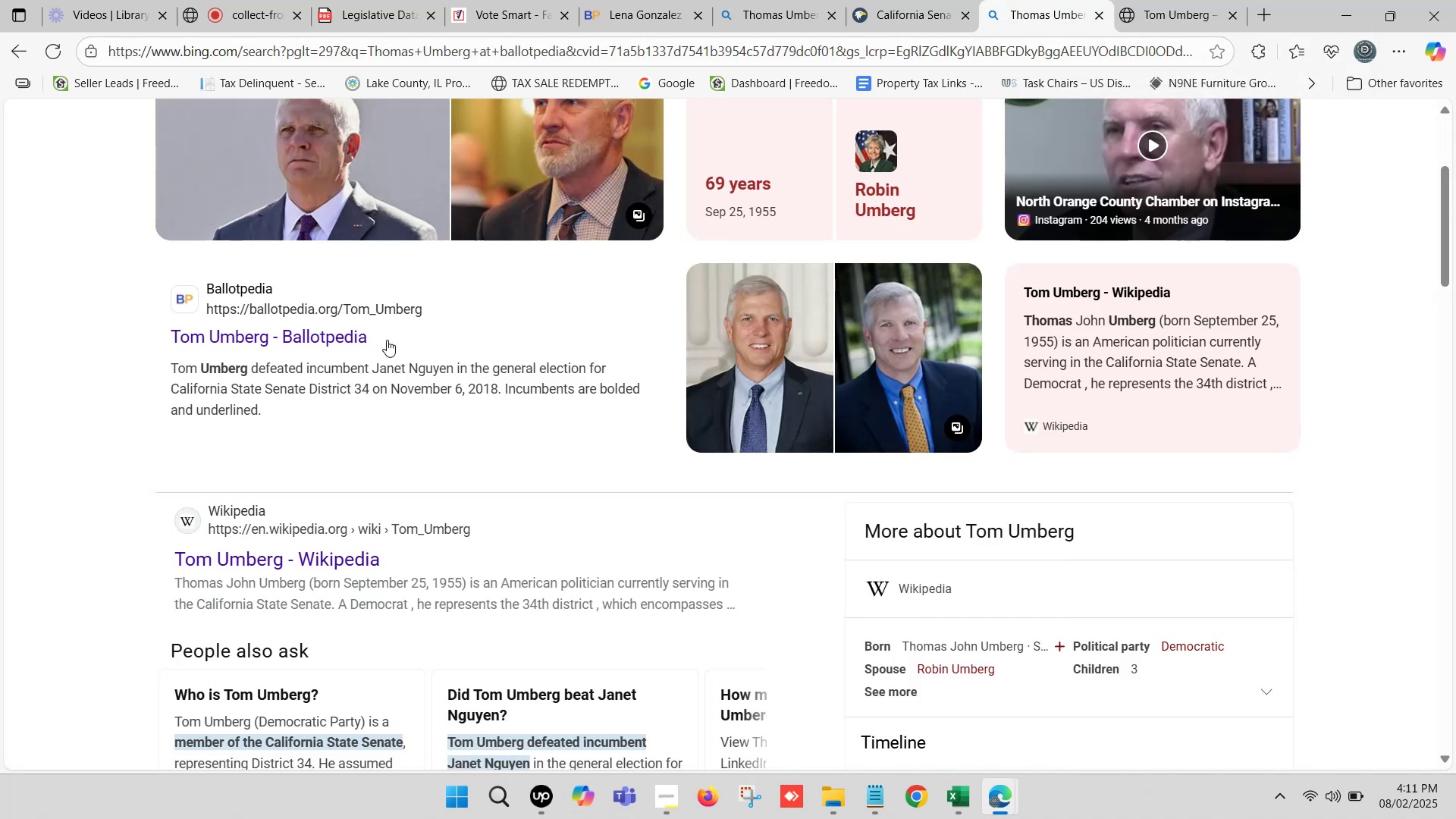 
hold_key(key=ControlLeft, duration=1.06)
left_click([318, 337])
 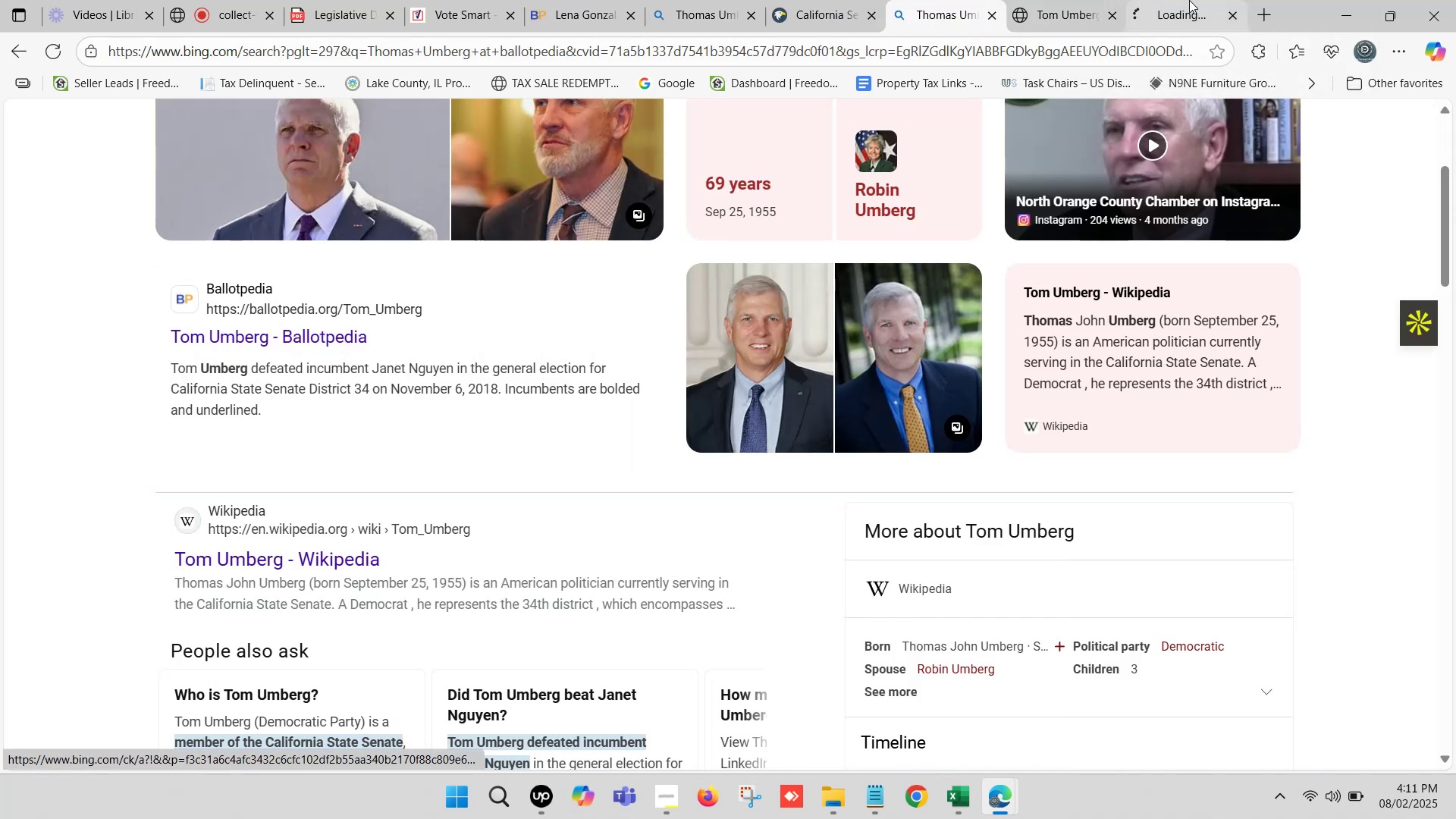 
double_click([1189, 0])
 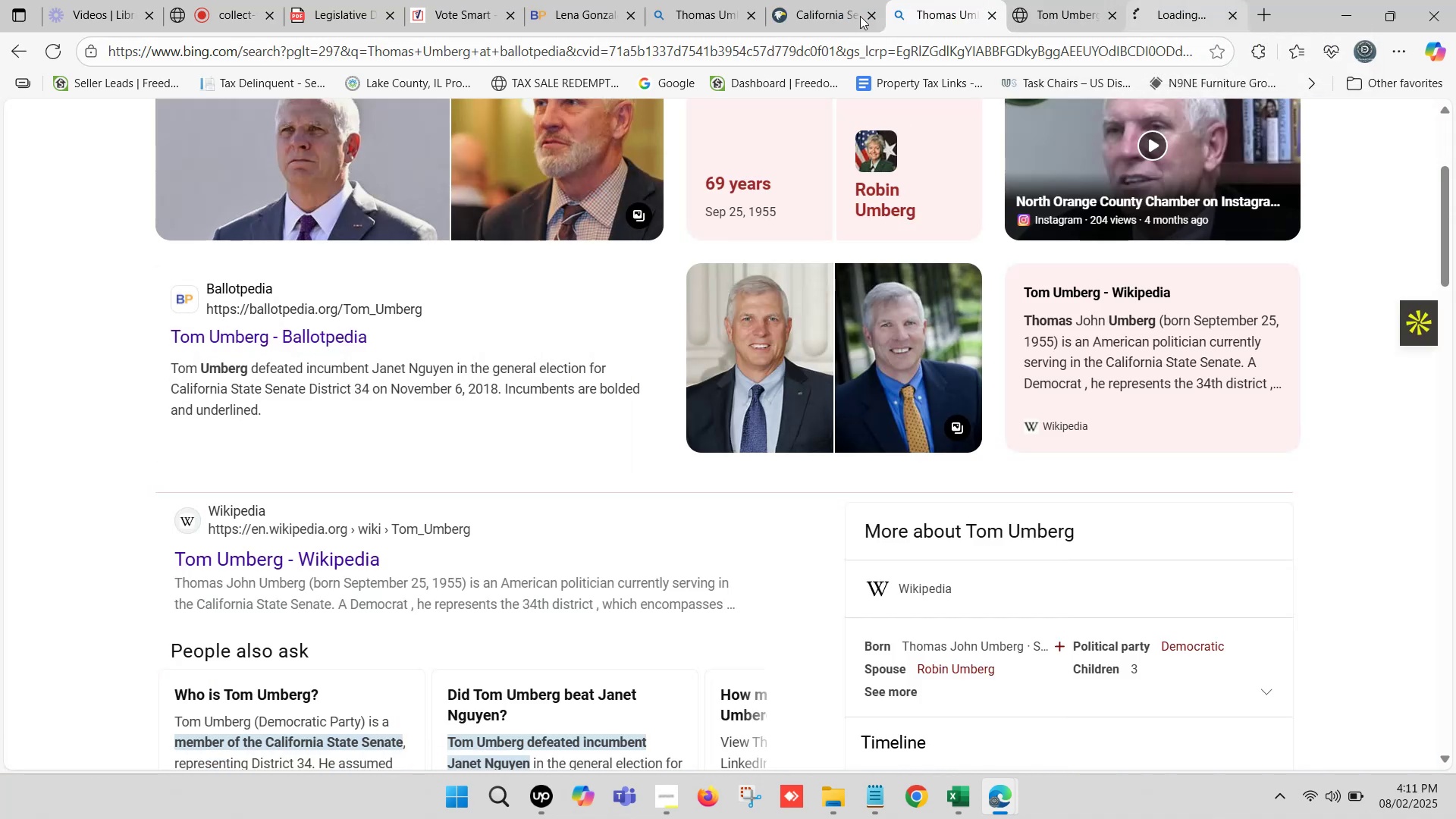 
left_click([826, 0])
 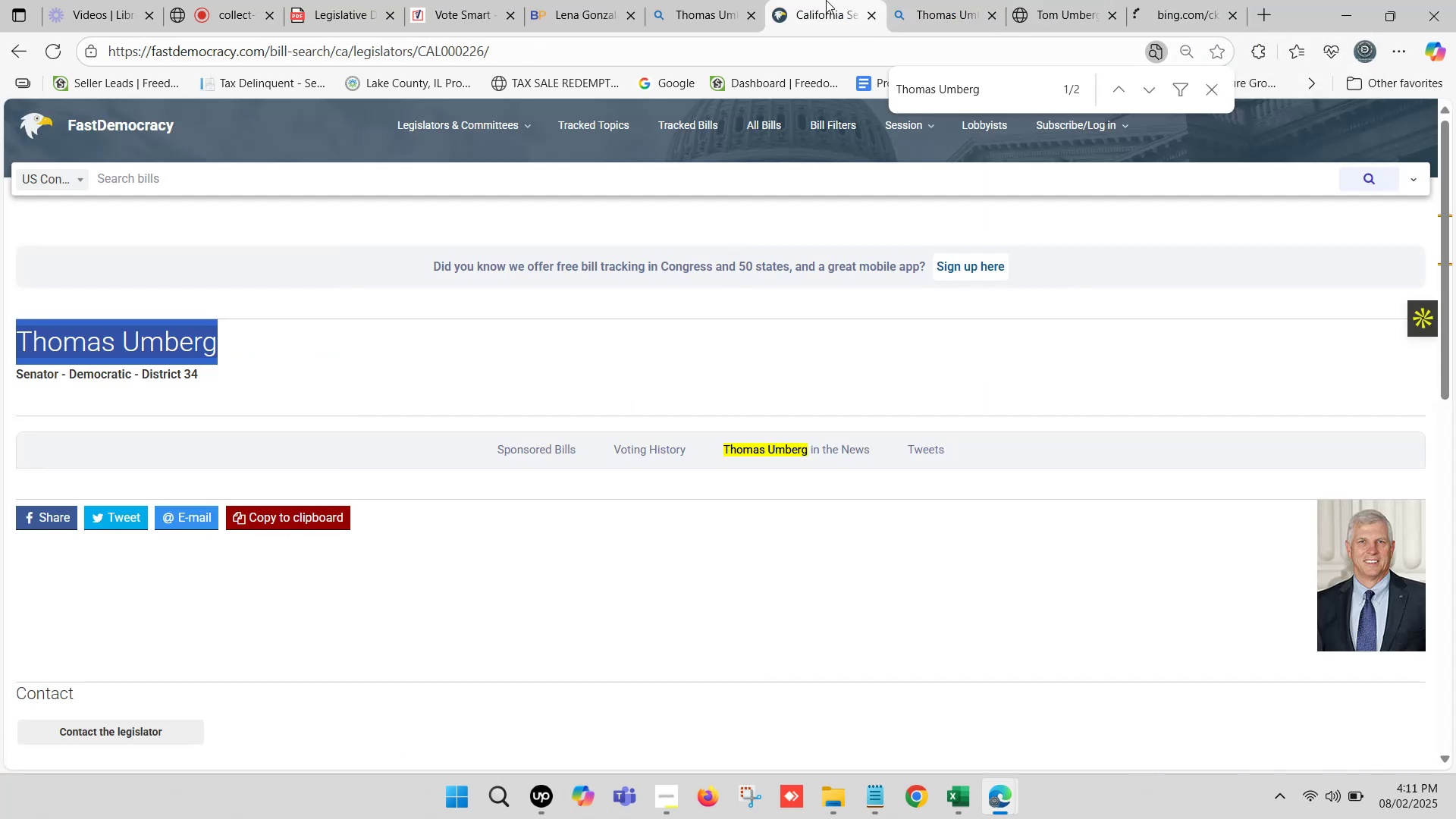 
scroll: coordinate [398, 423], scroll_direction: down, amount: 3.0
 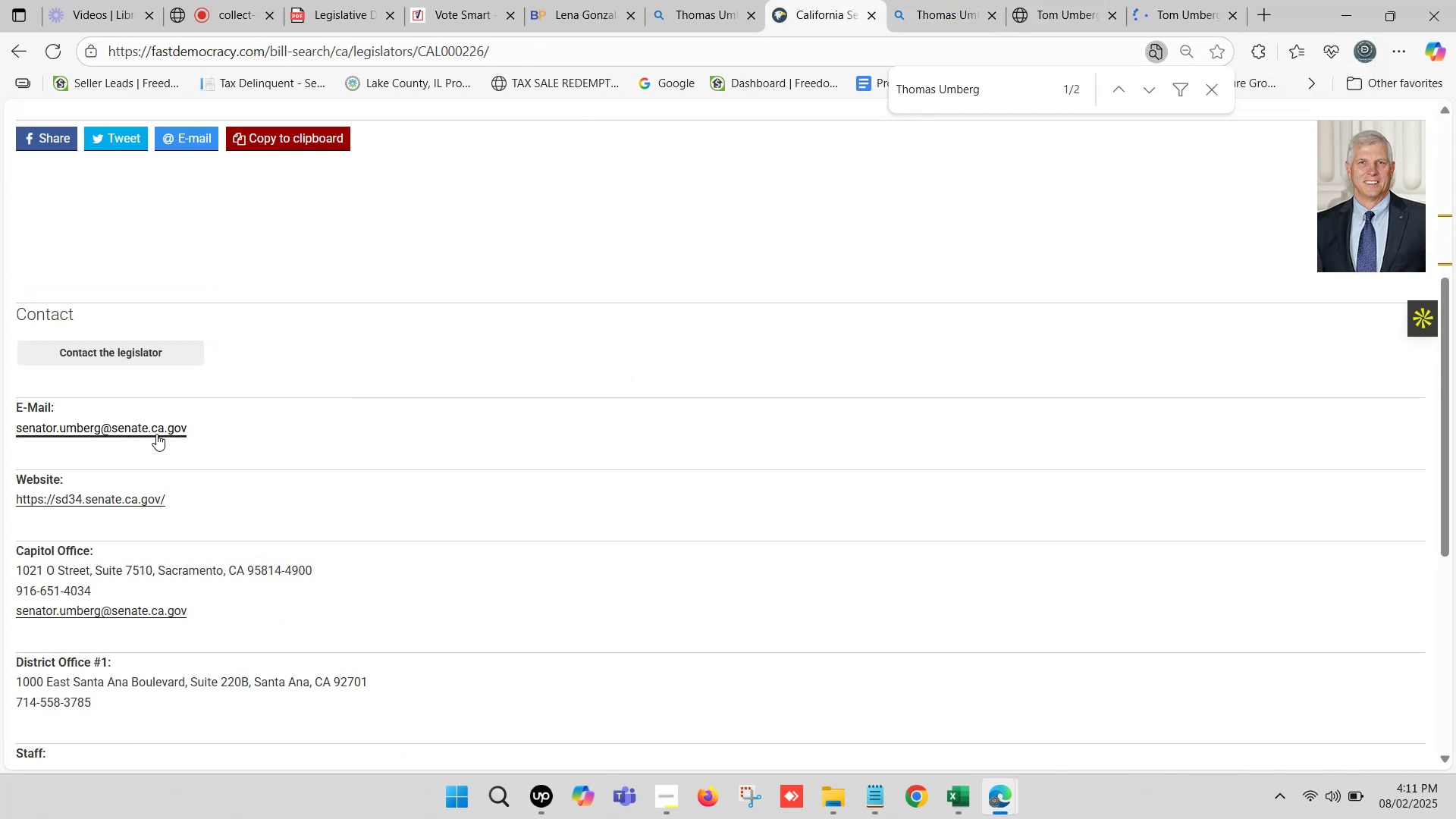 
right_click([156, 431])
 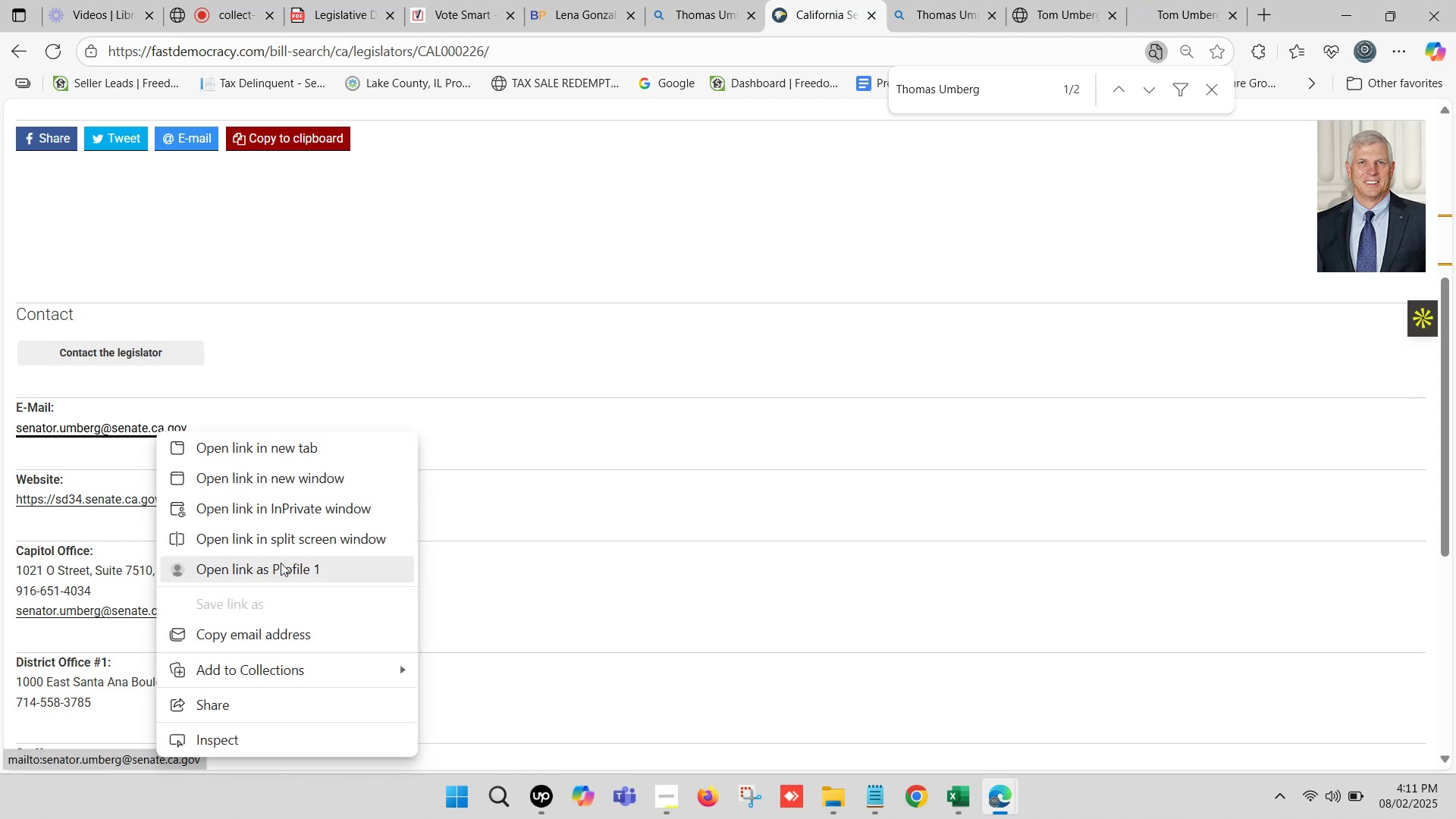 
left_click([293, 641])
 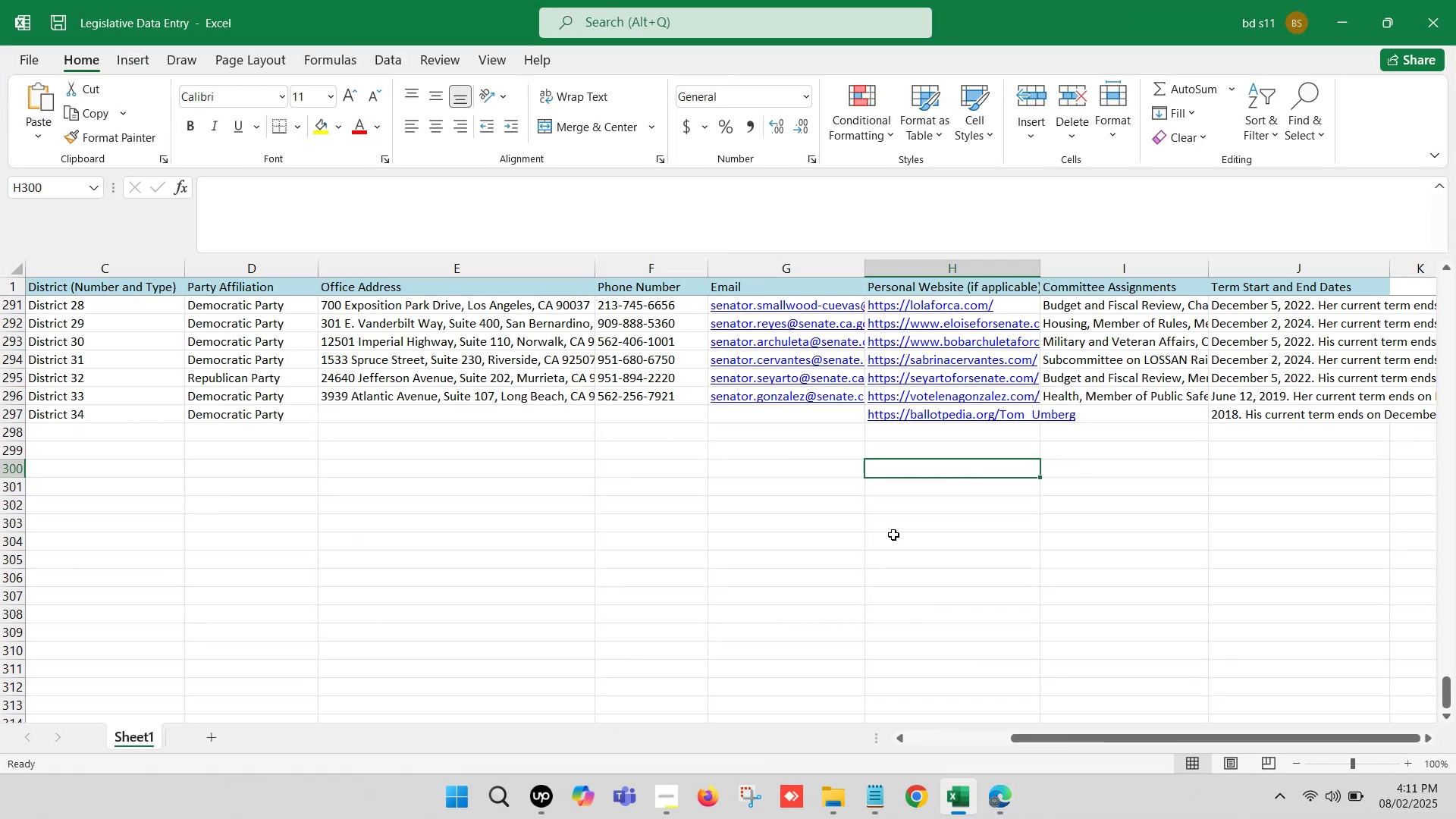 
left_click([764, 418])
 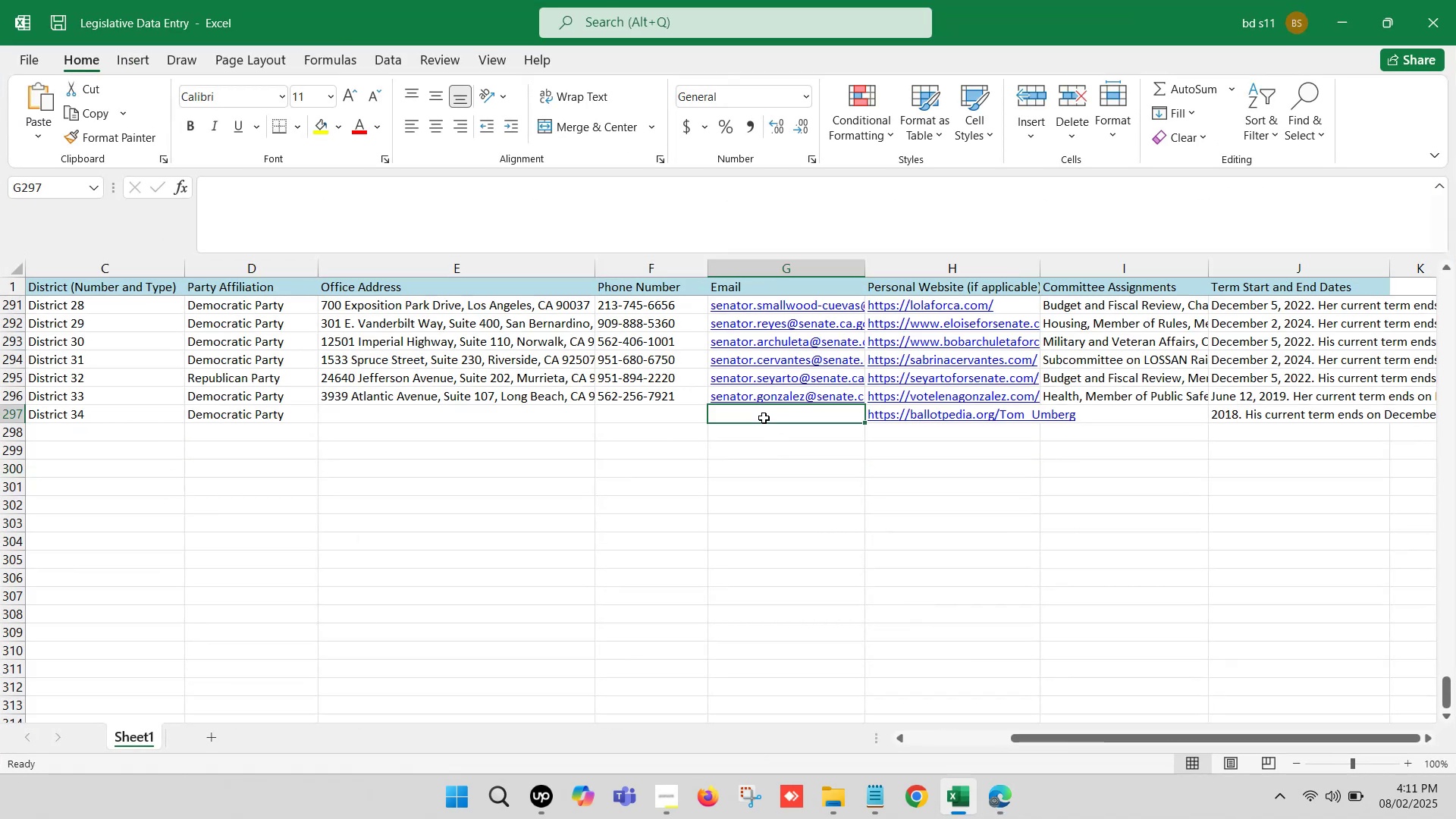 
double_click([764, 418])
 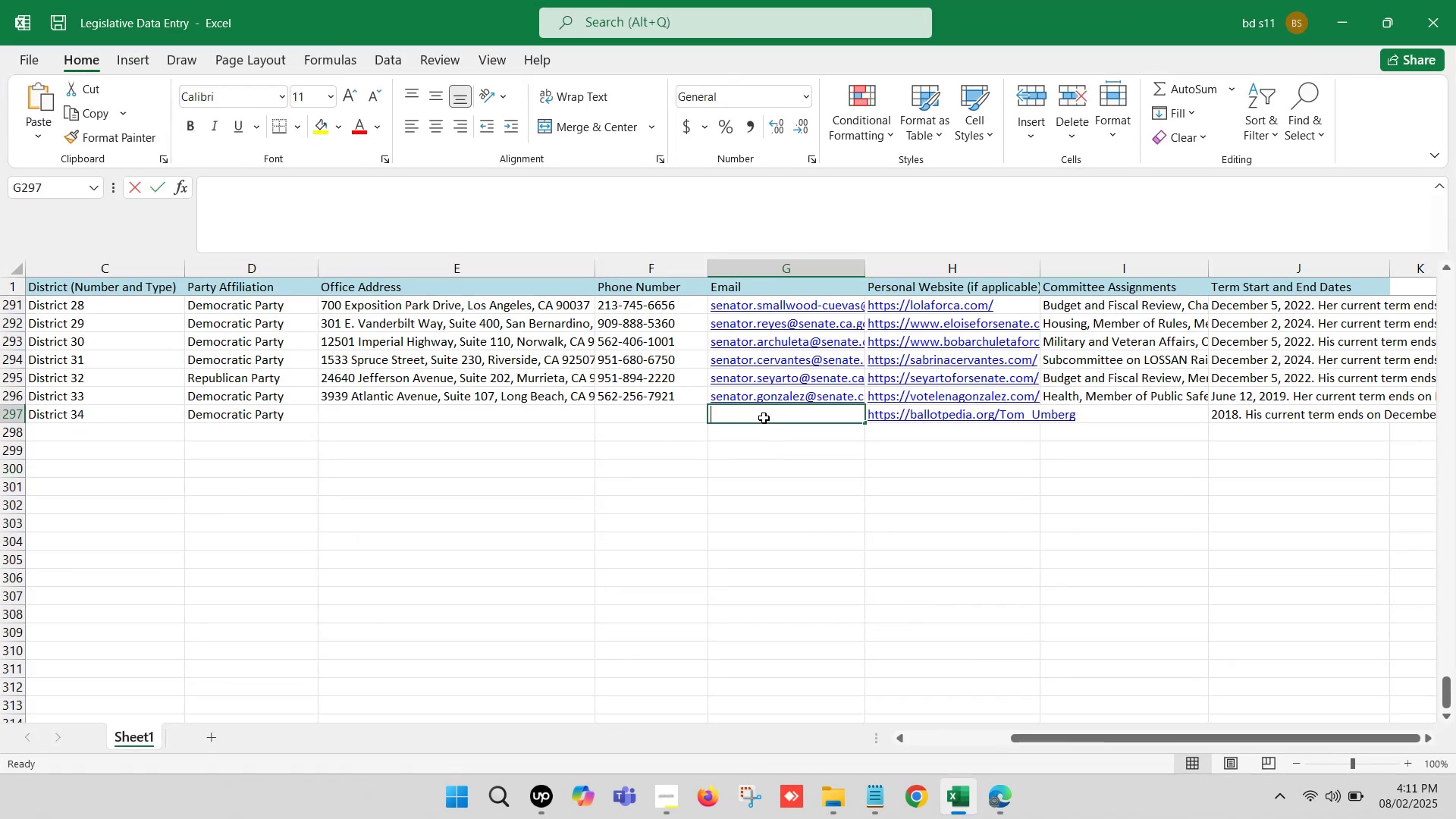 
key(Control+V)
 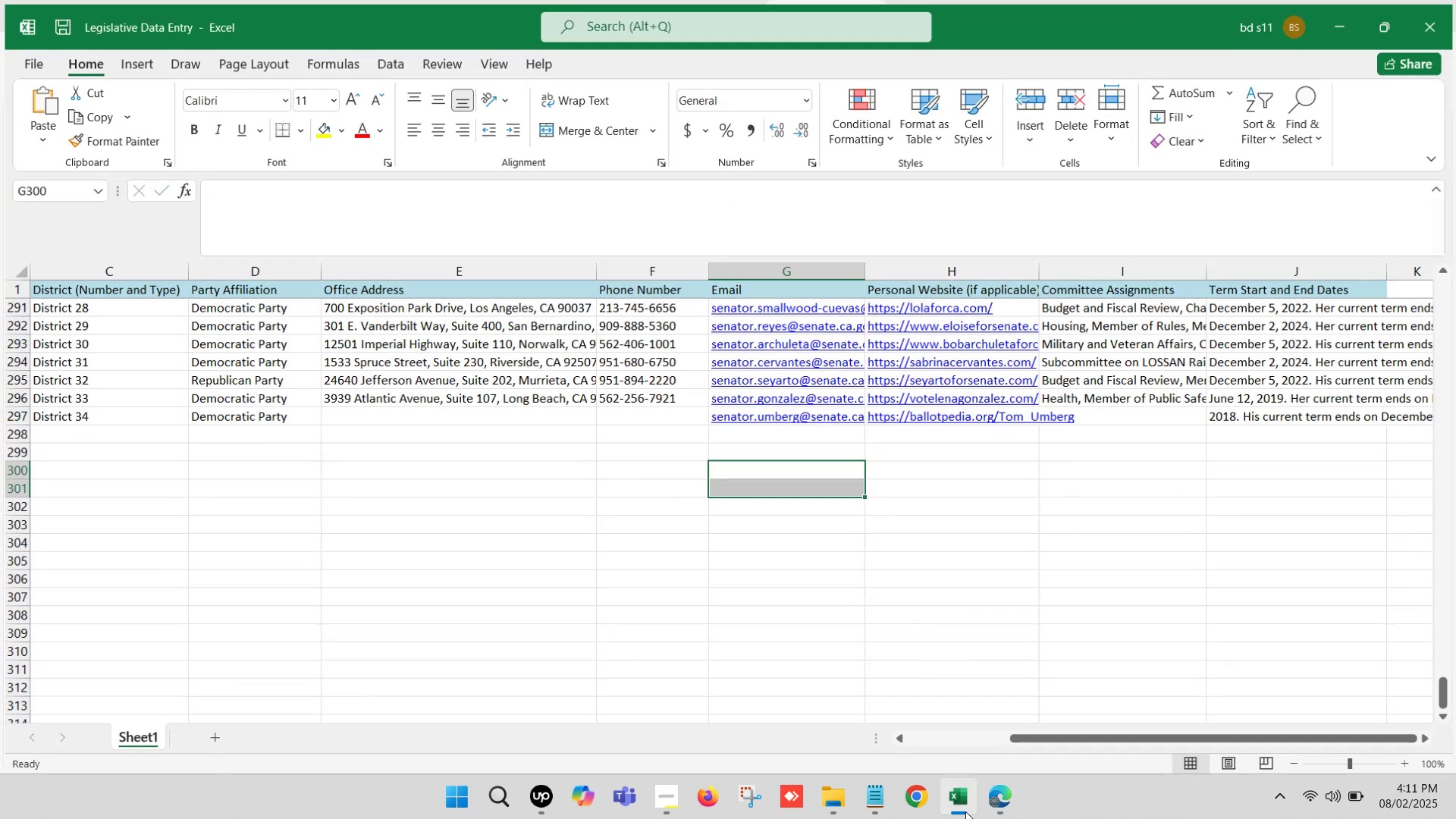 
scroll: coordinate [303, 599], scroll_direction: down, amount: 2.0
 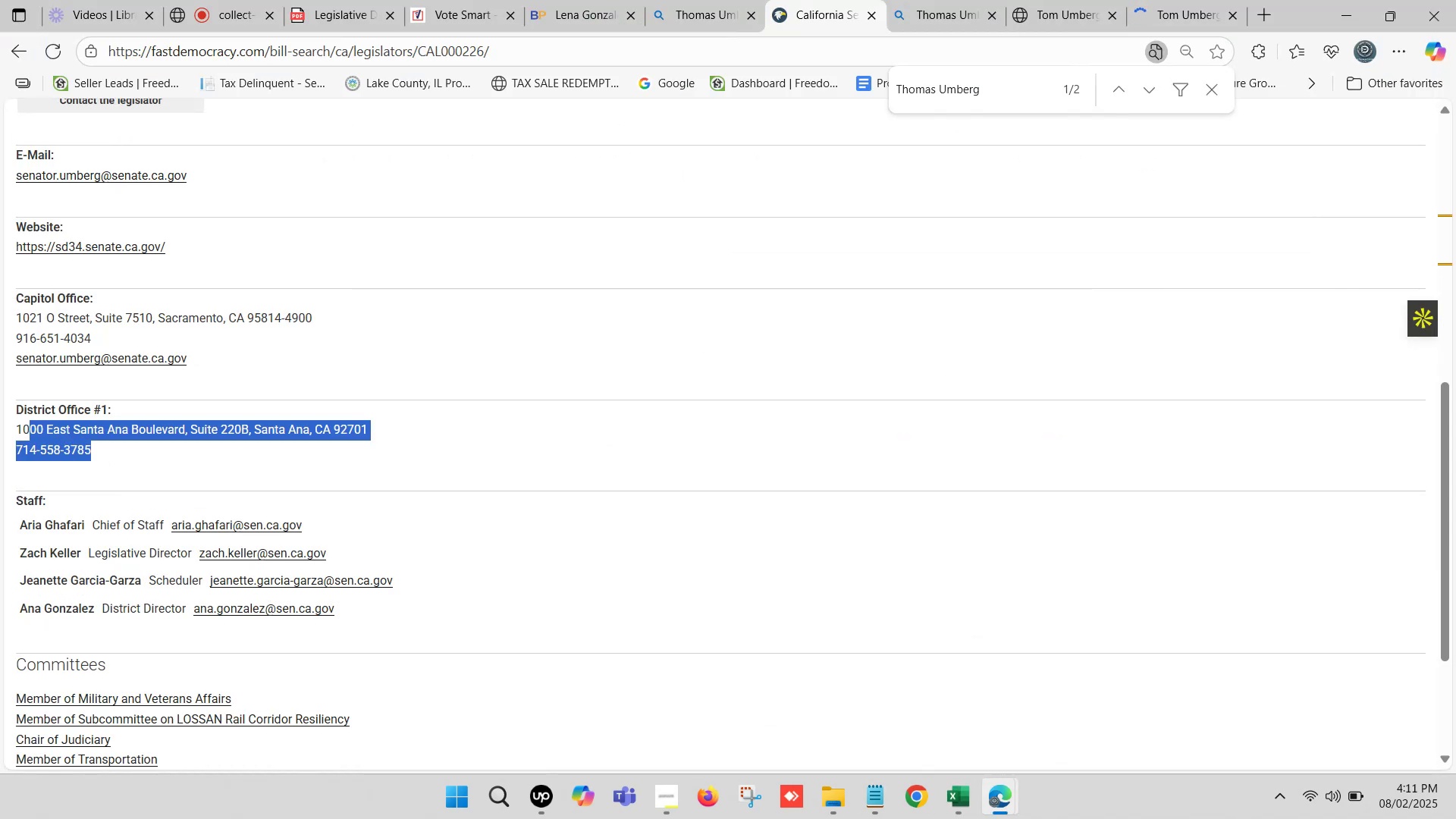 
key(Control+ControlLeft)
 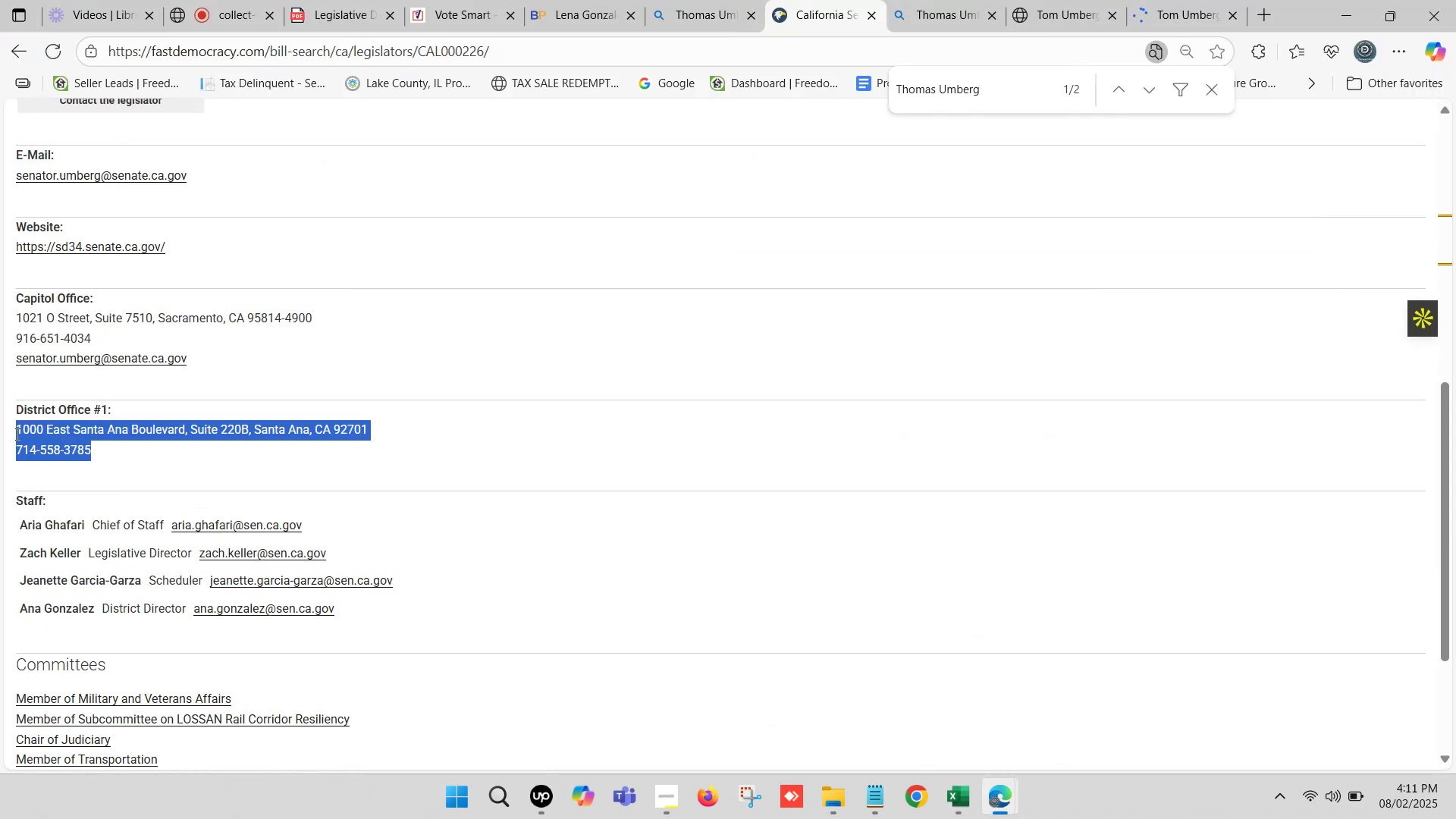 
key(Control+C)
 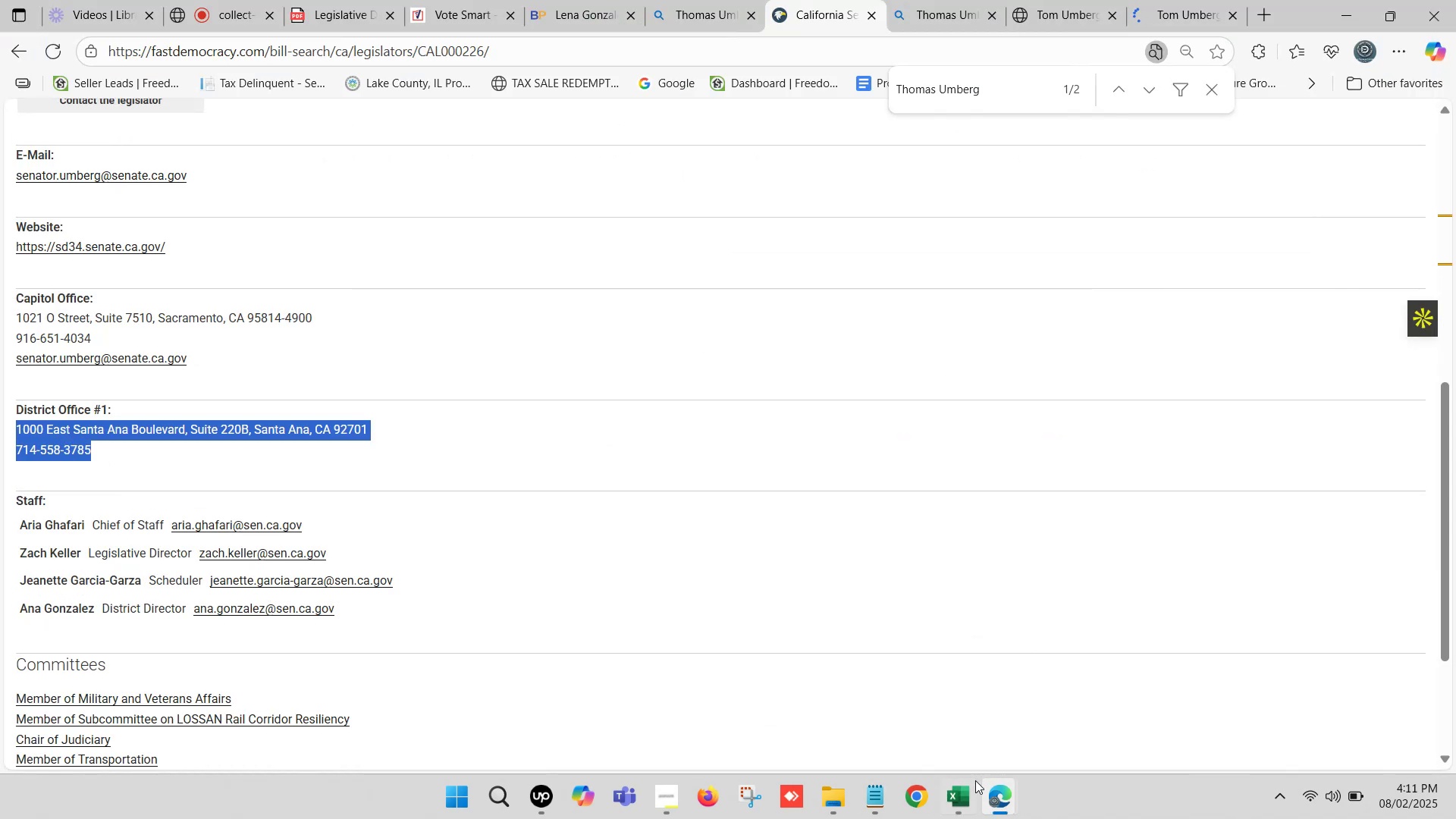 
left_click([964, 799])
 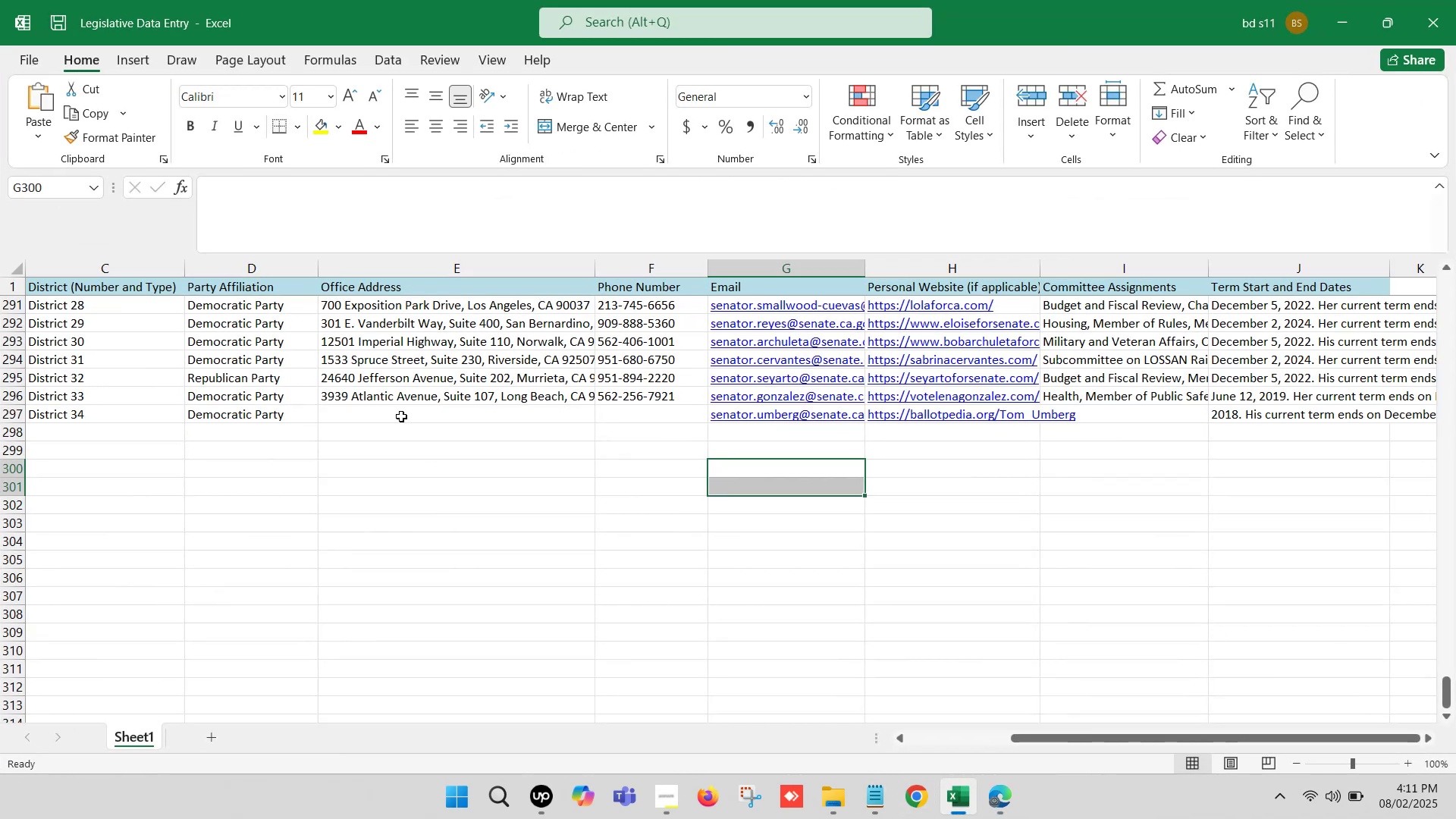 
double_click([400, 415])
 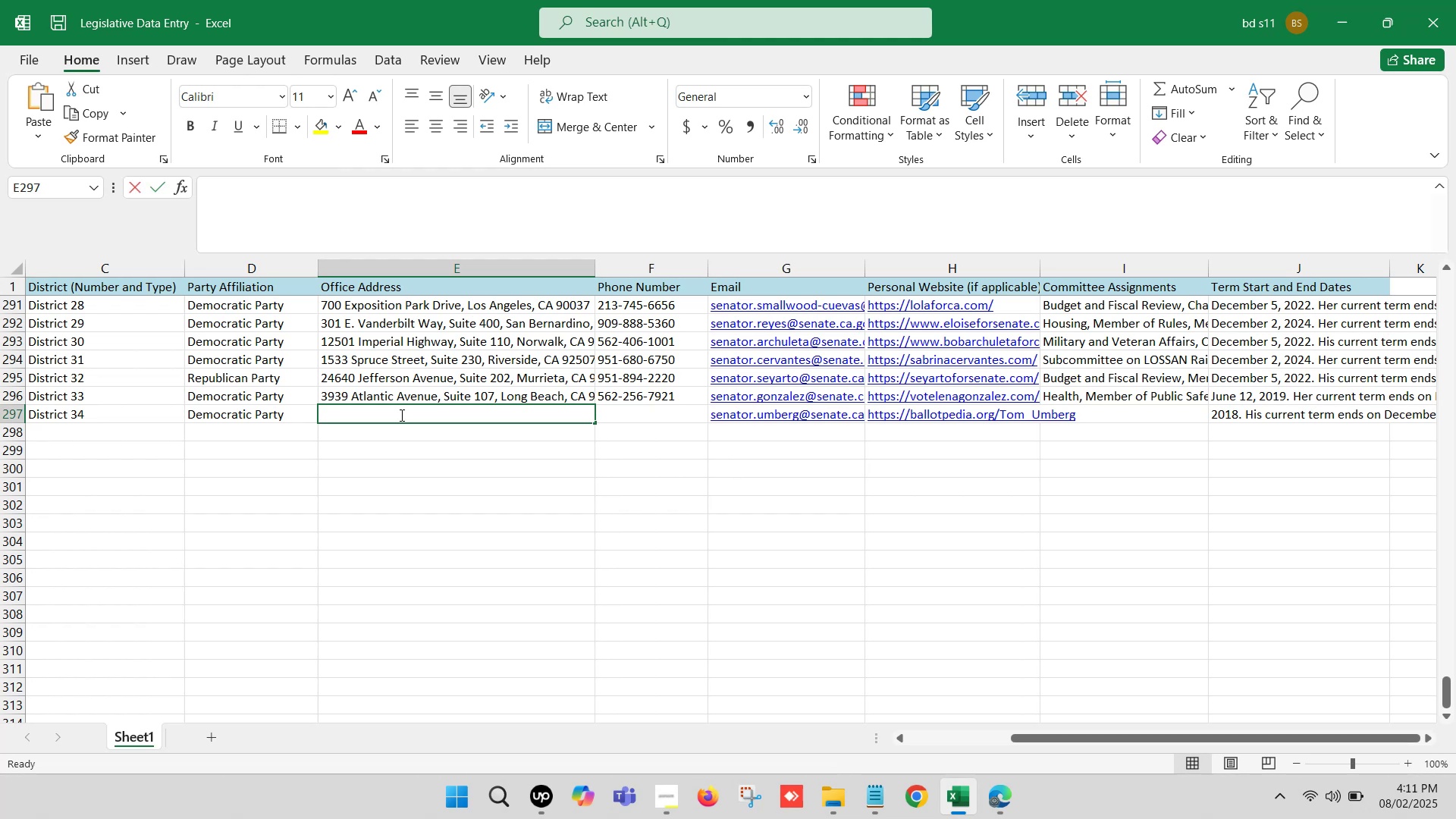 
key(Control+V)
 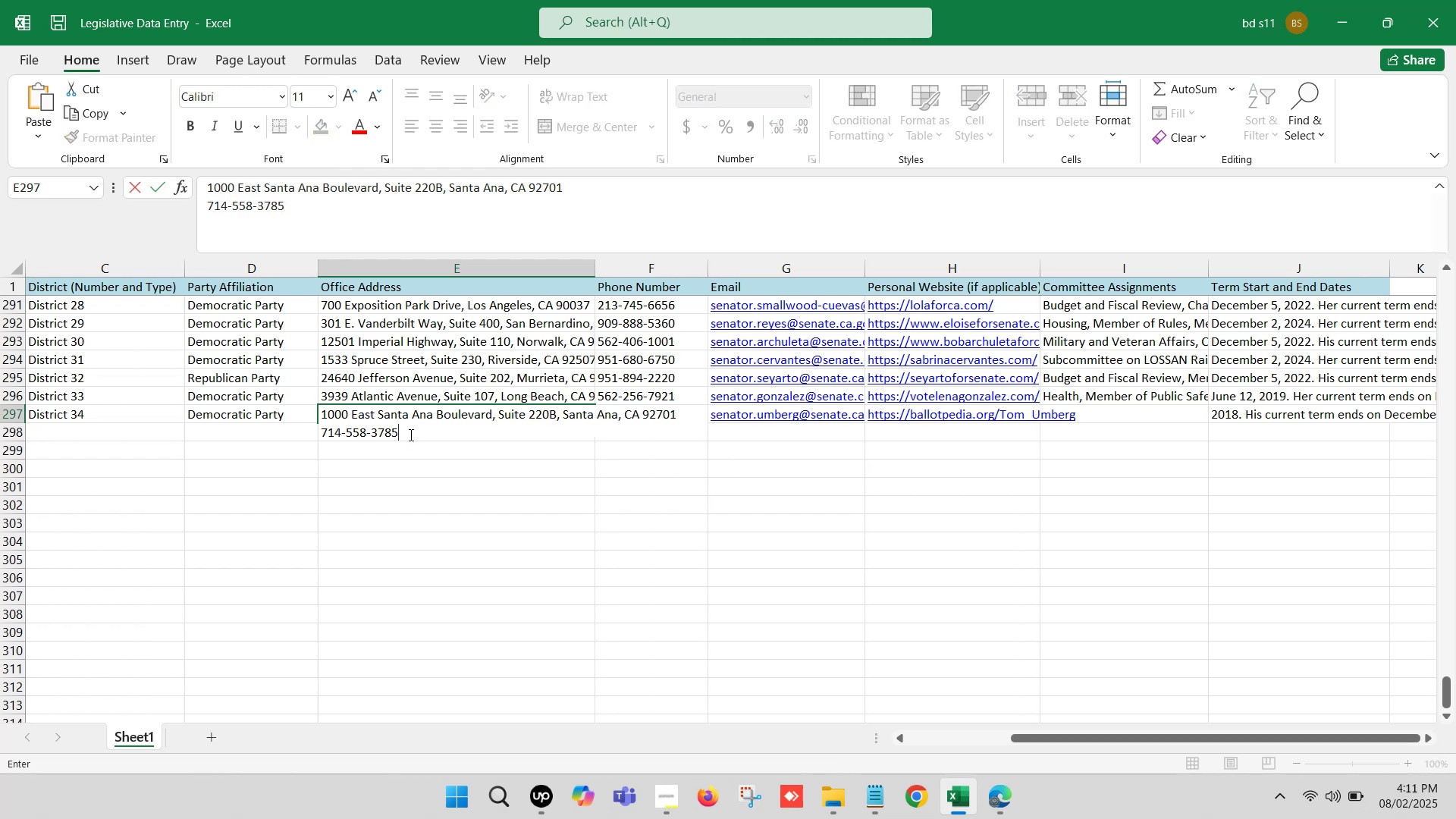 
key(Control+ControlLeft)
 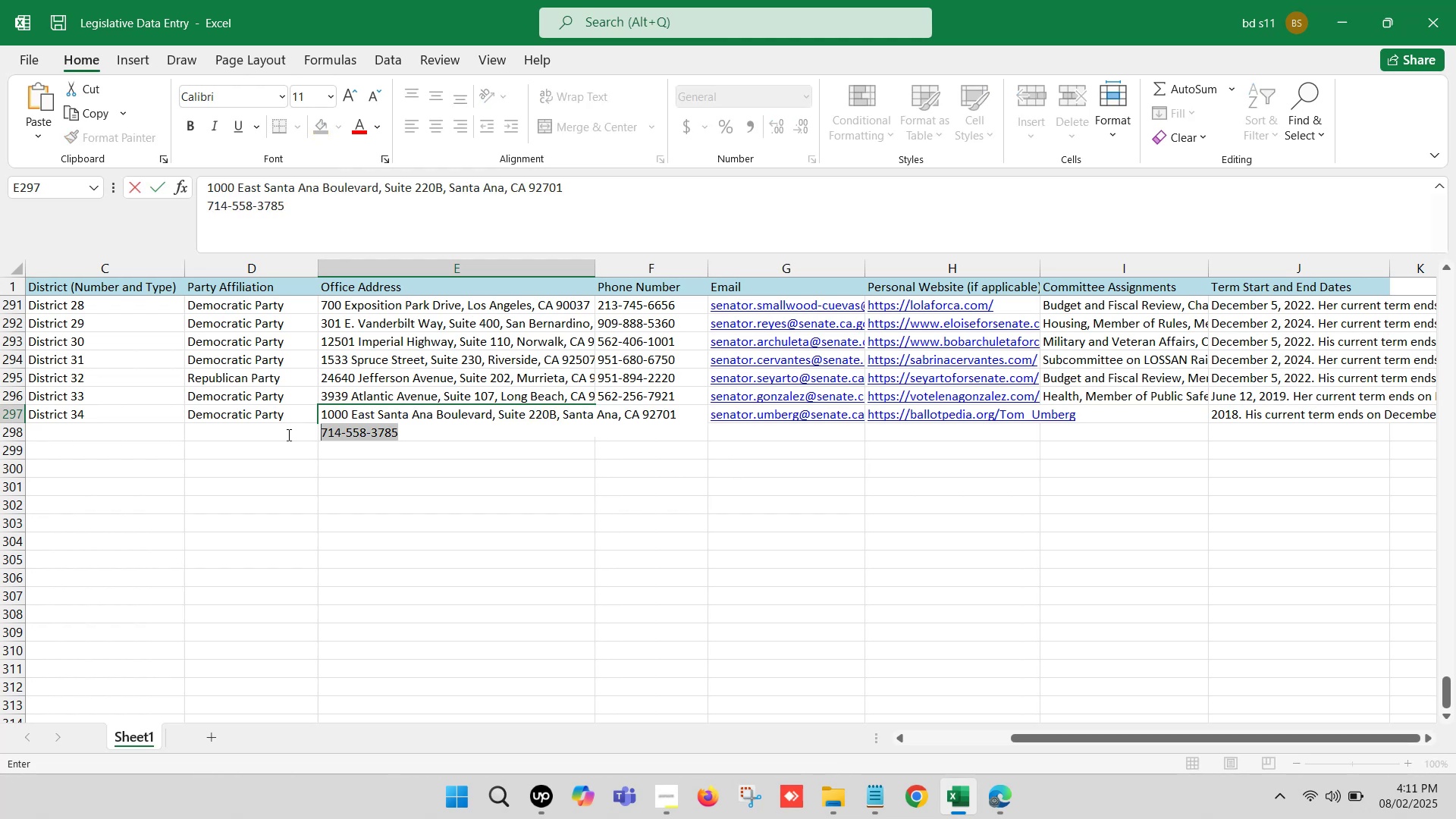 
key(Control+X)
 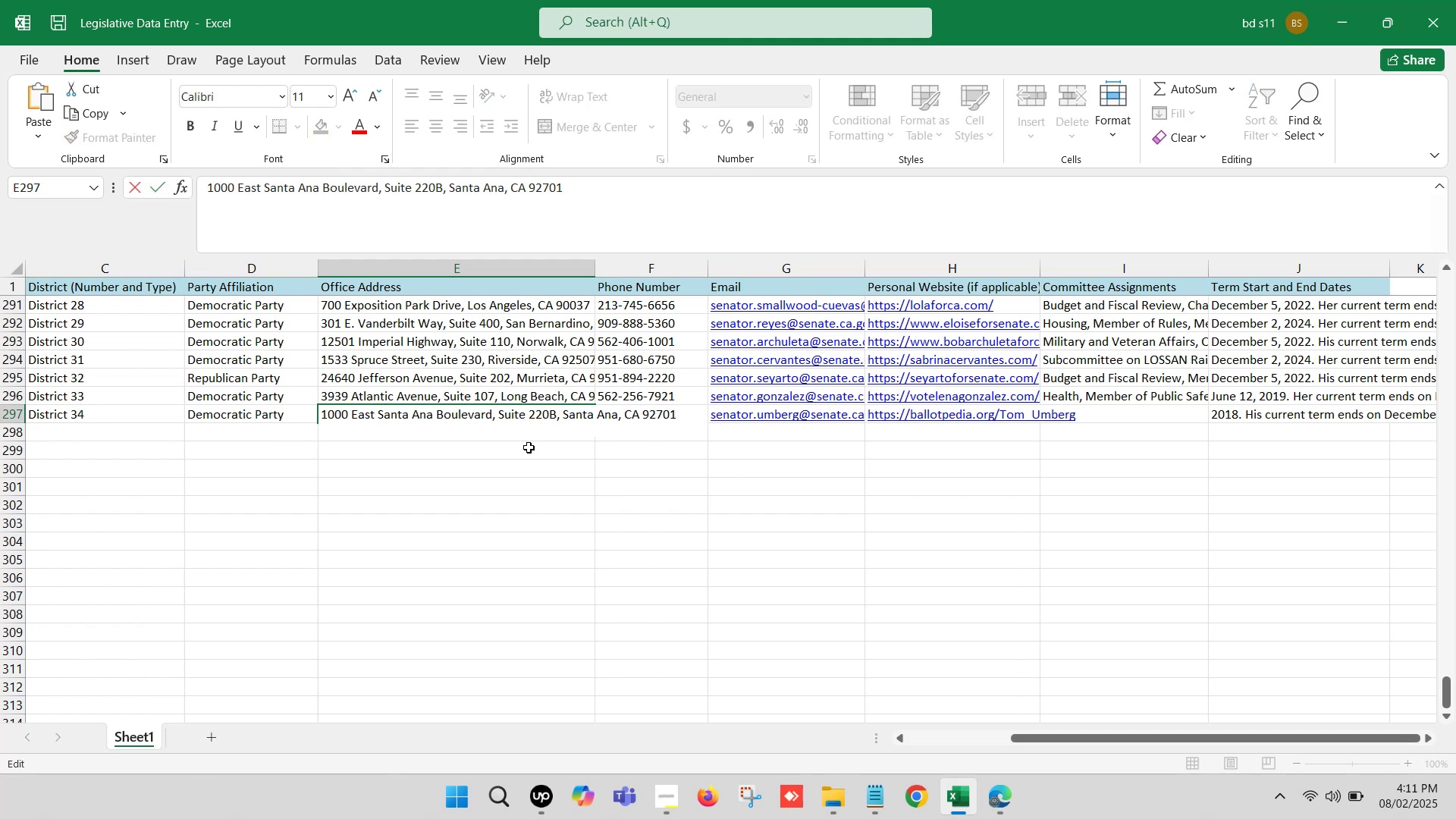 
key(Backspace)
 